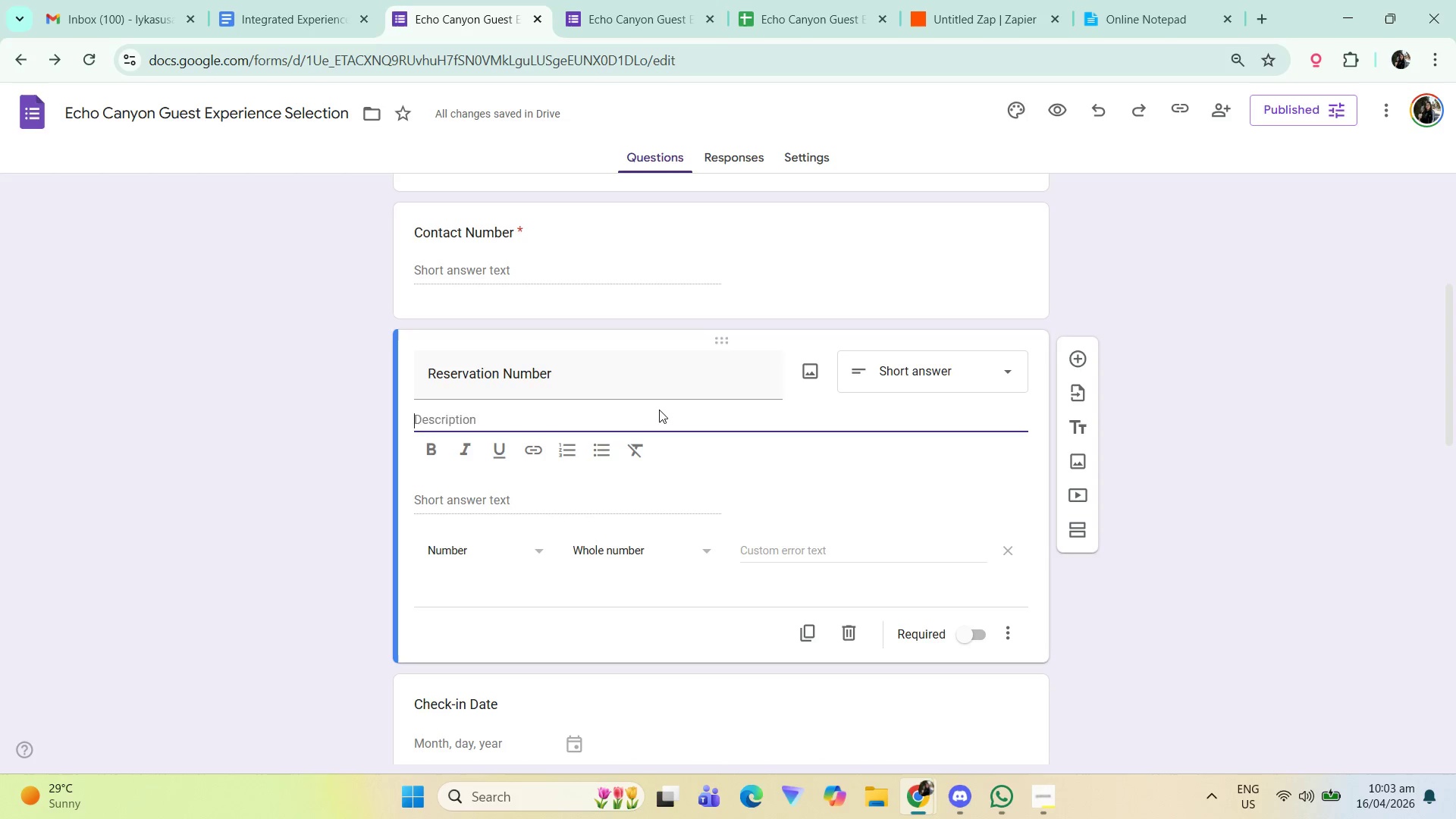 
type(n)
key(Backspace)
type(Enter your reservation/booking confirmation number if available.)
 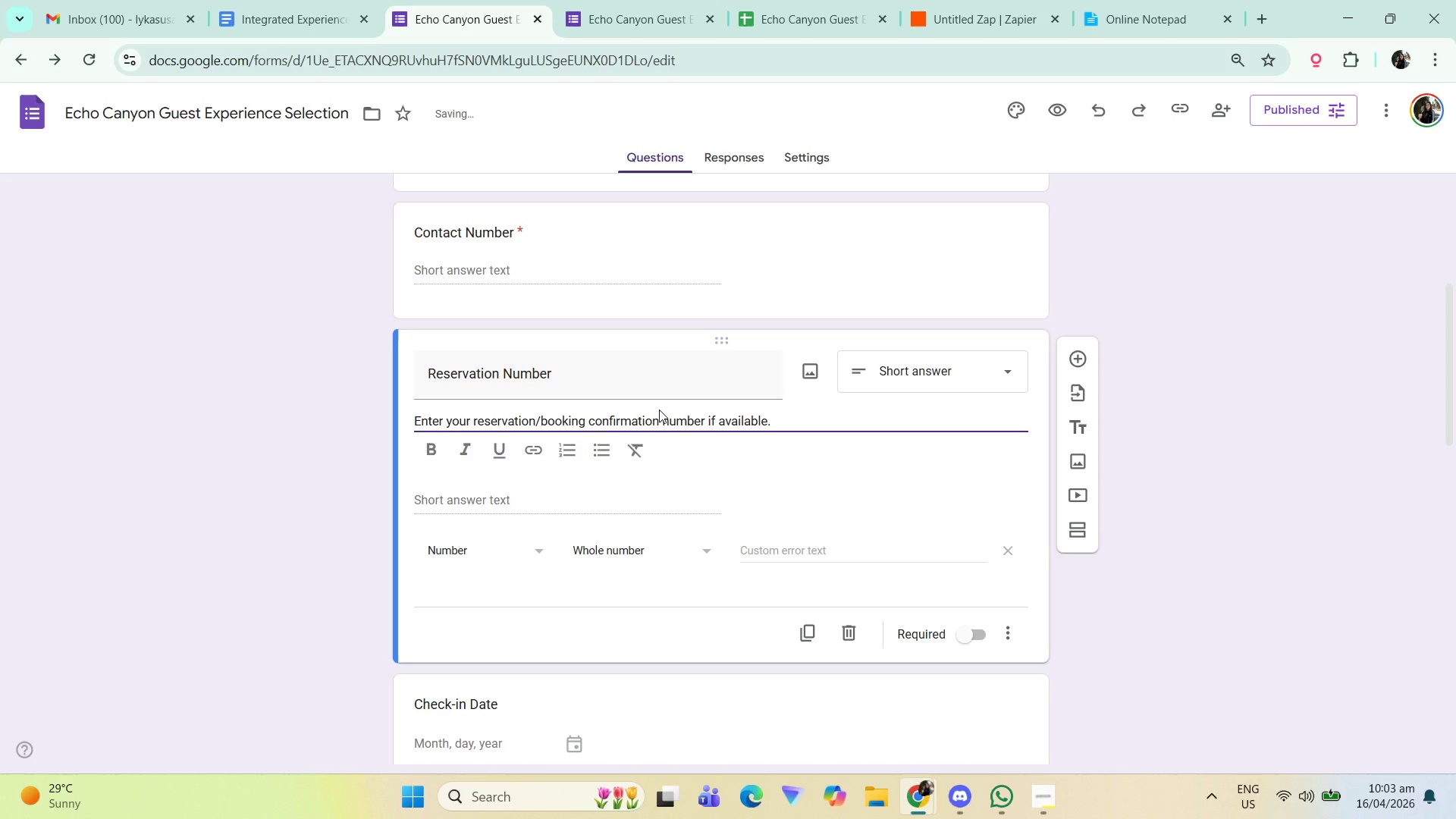 
hold_key(key=ControlLeft, duration=0.38)
 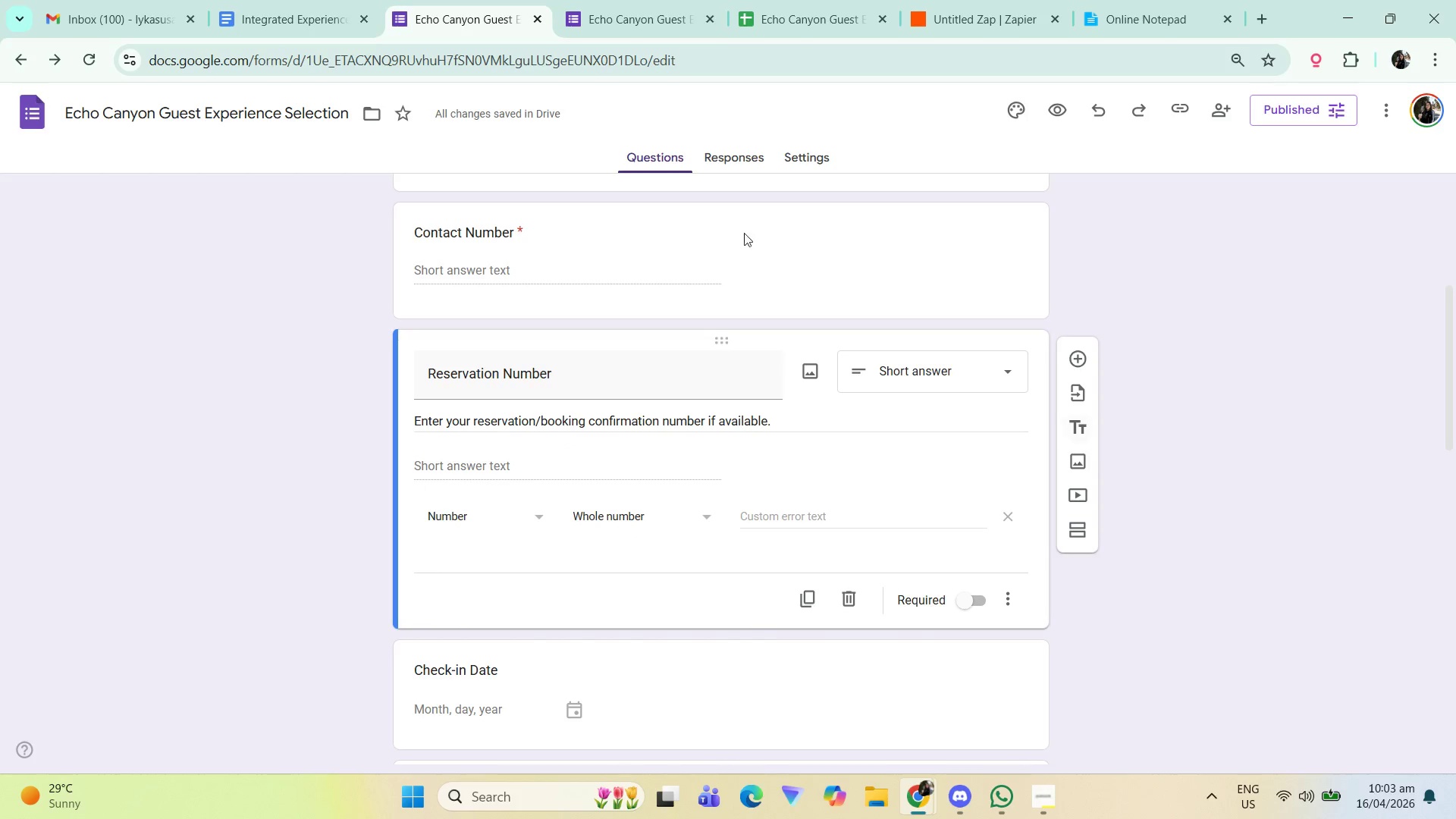 
scroll: coordinate [870, 479], scroll_direction: down, amount: 5.0
 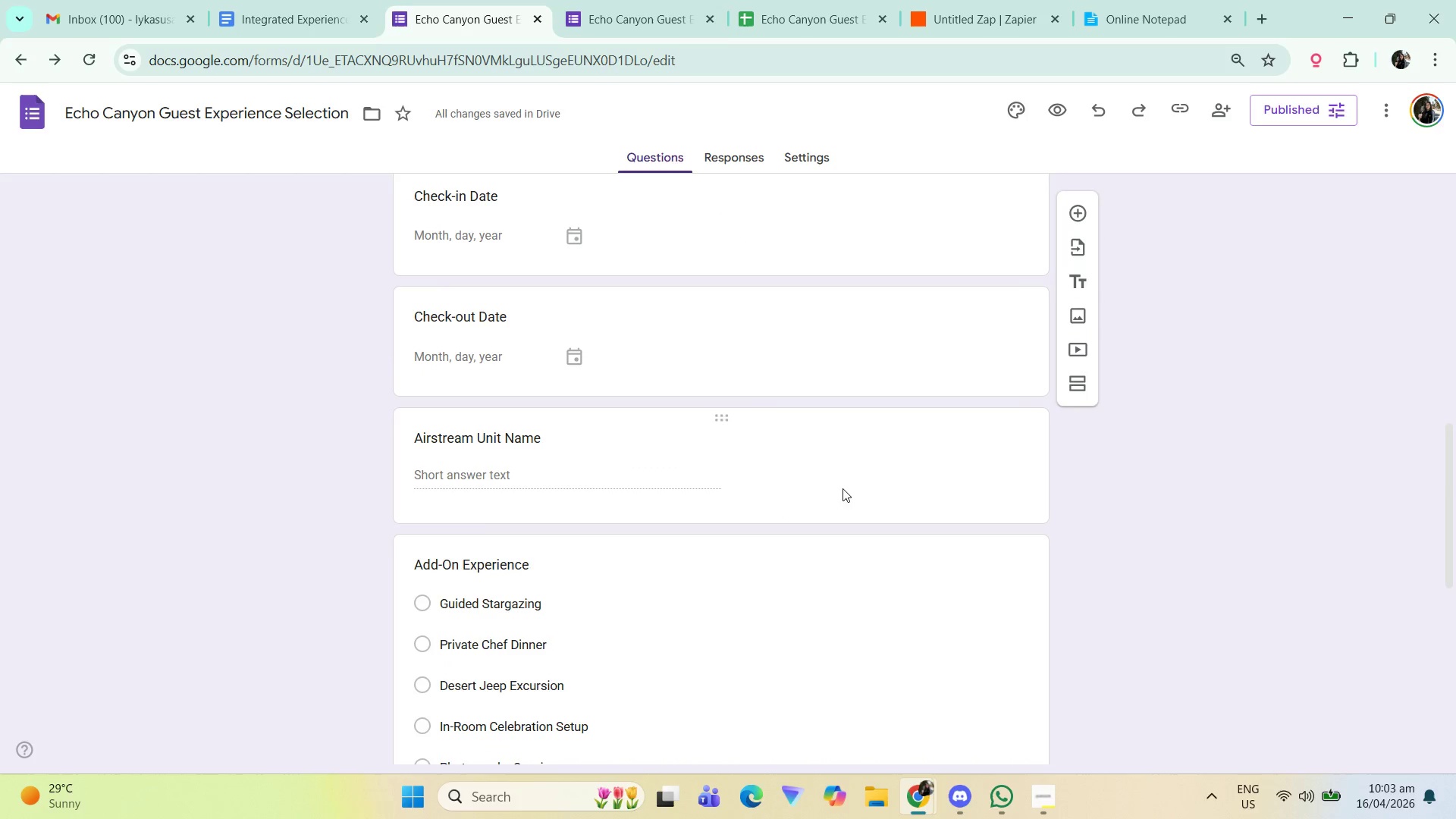 
left_click([607, 1])
 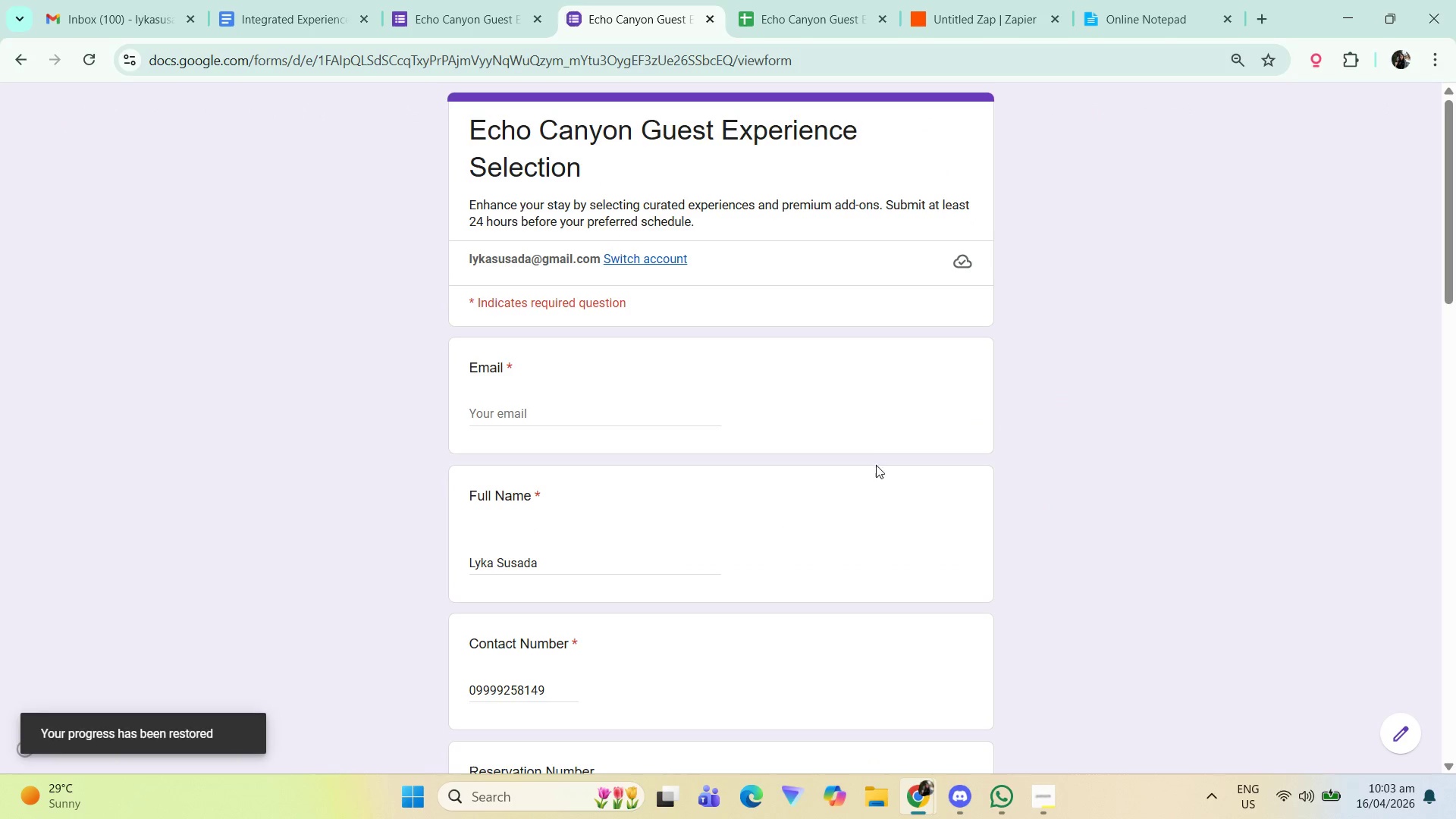 
wait(5.69)
 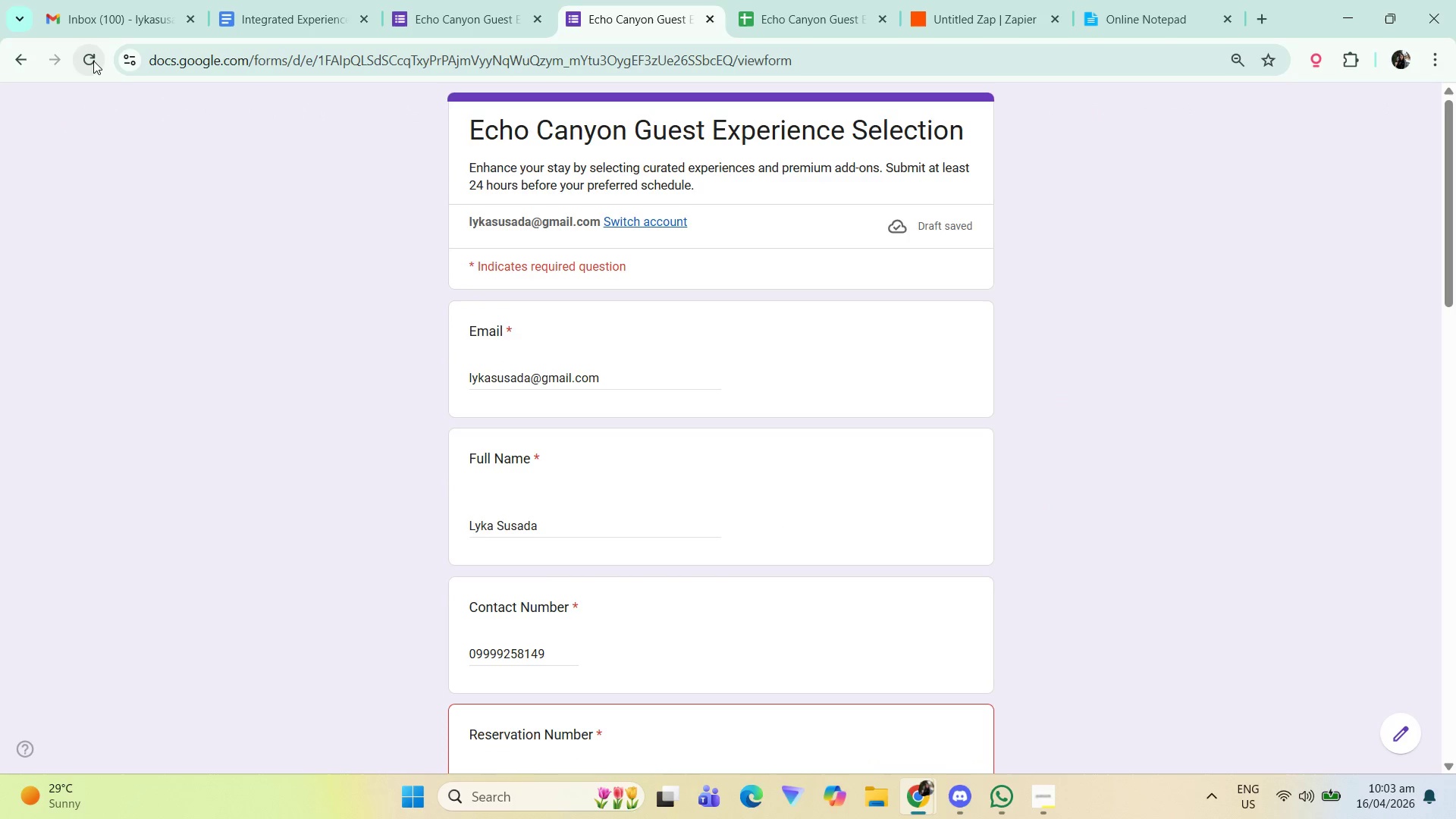 
left_click([576, 369])
 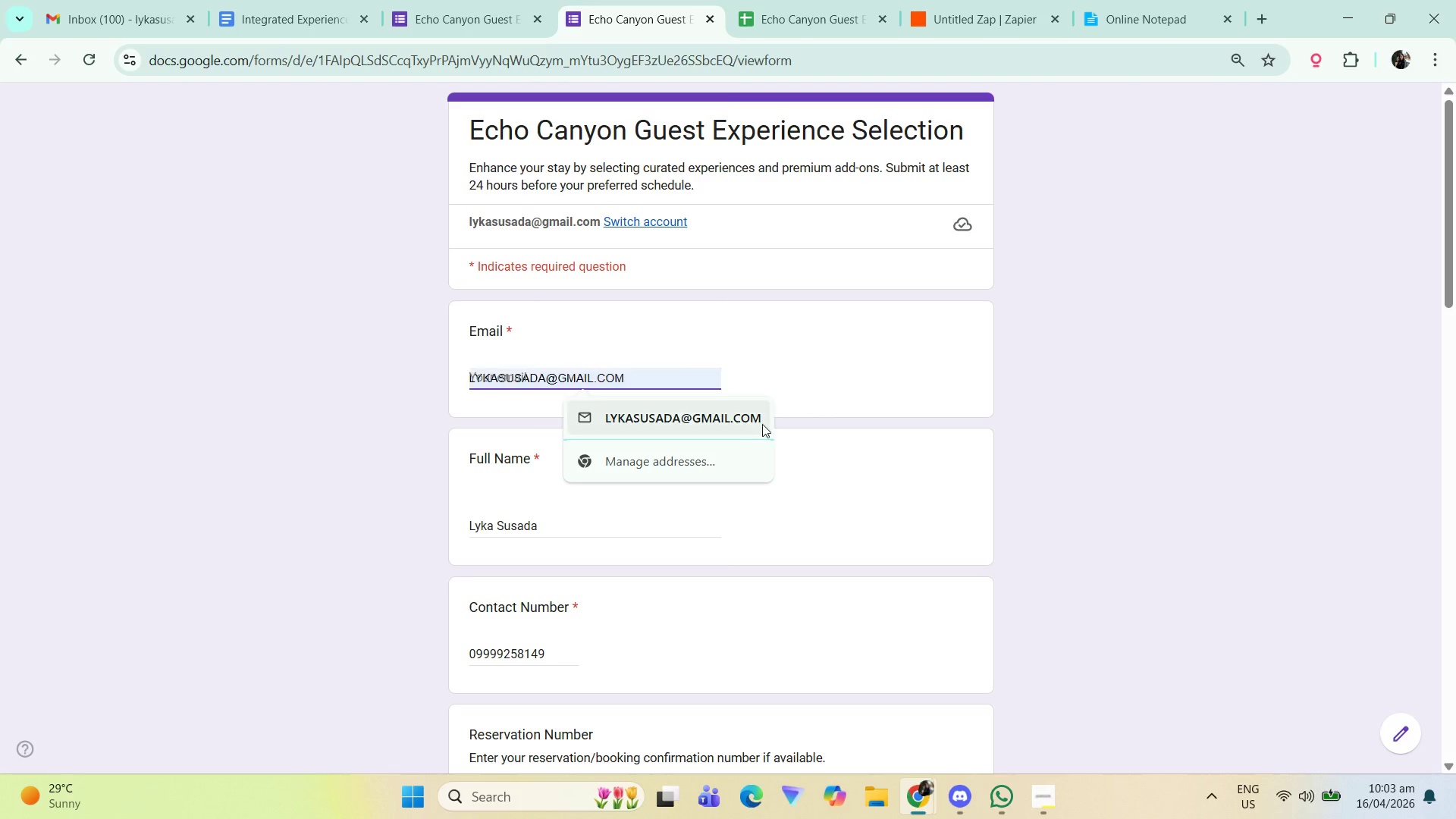 
left_click([1208, 391])
 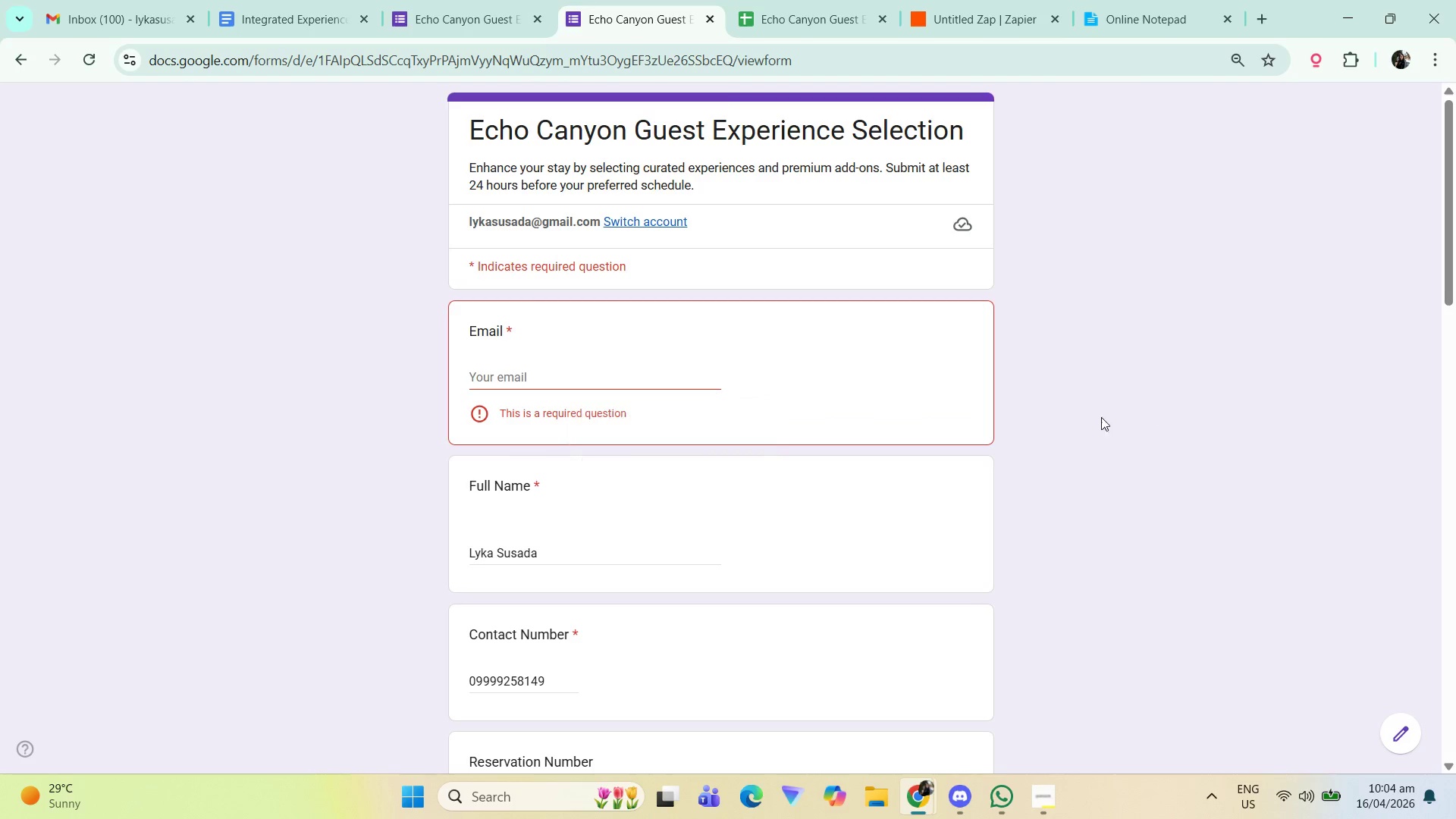 
scroll: coordinate [1081, 450], scroll_direction: down, amount: 4.0
 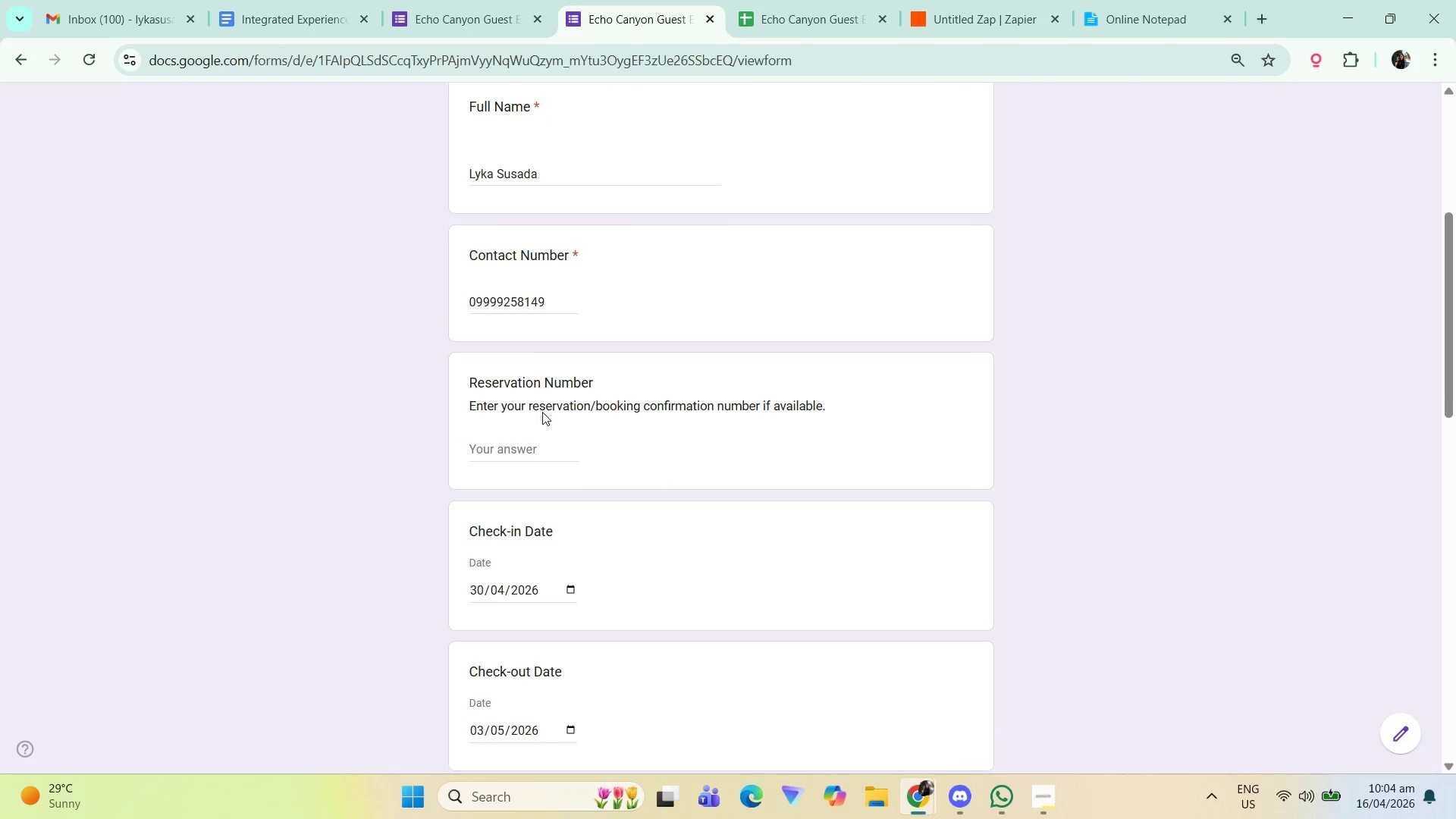 
left_click([434, 0])
 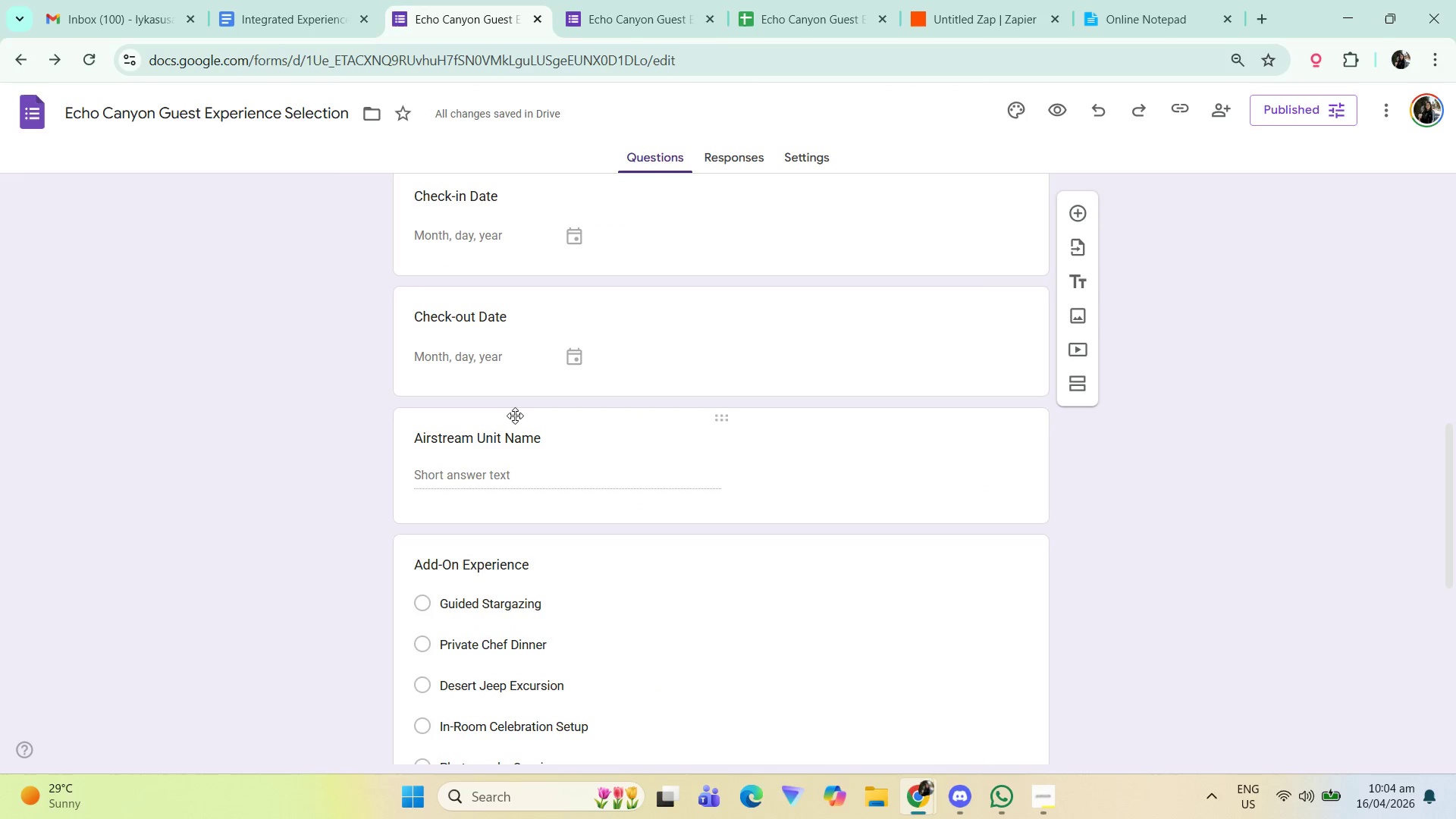 
scroll: coordinate [528, 407], scroll_direction: up, amount: 4.0
 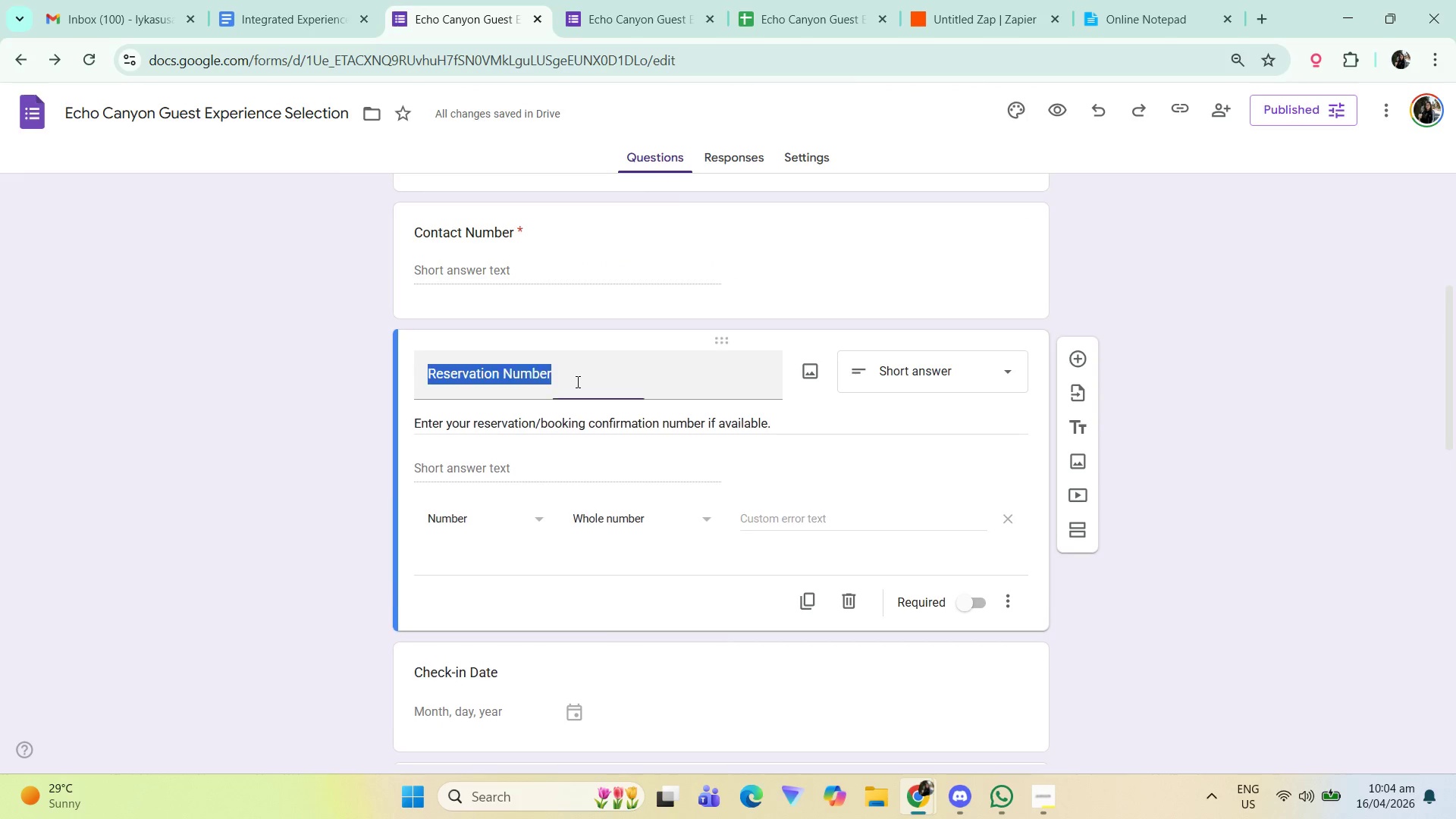 
double_click([576, 381])
 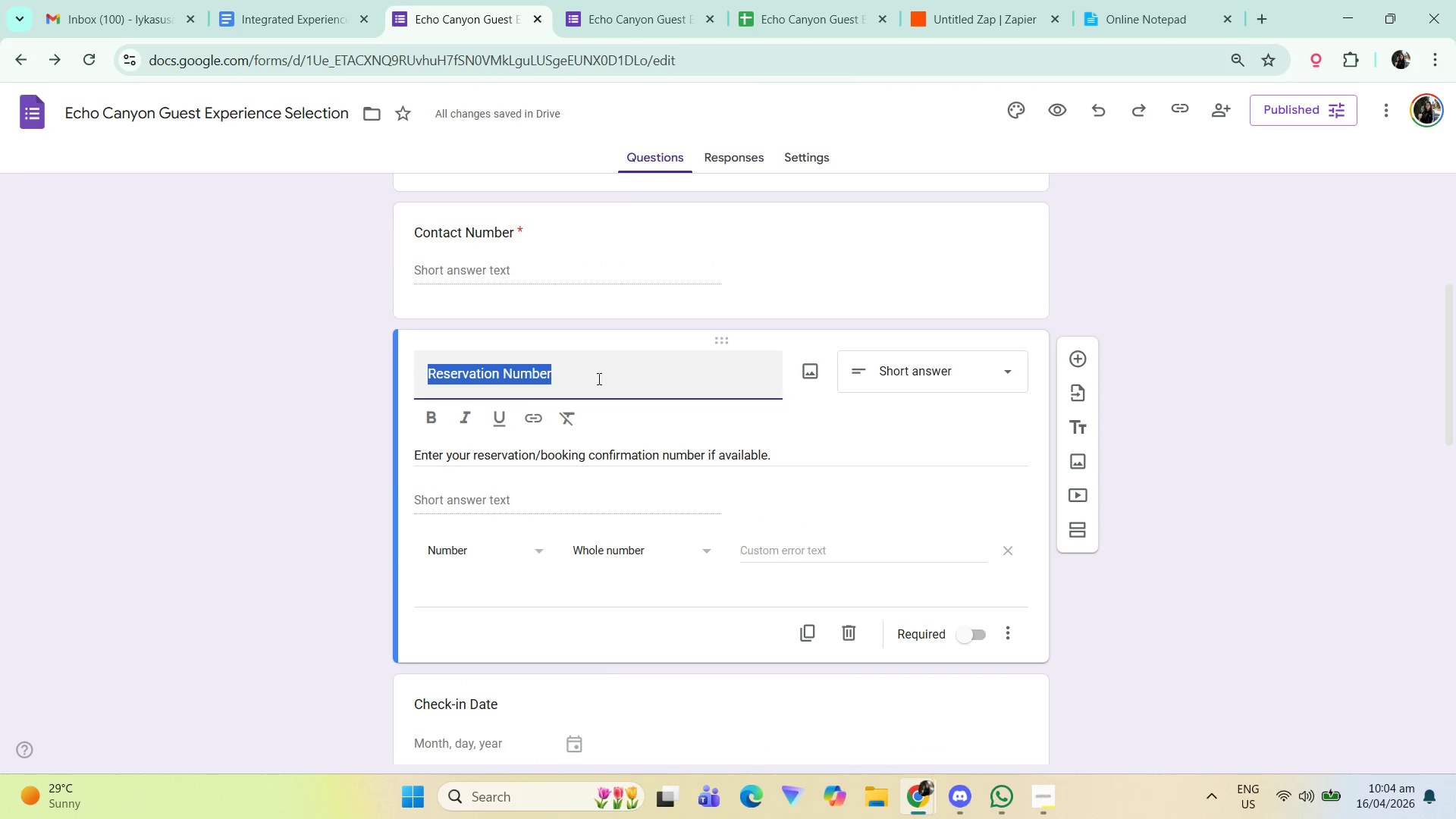 
triple_click([598, 378])
 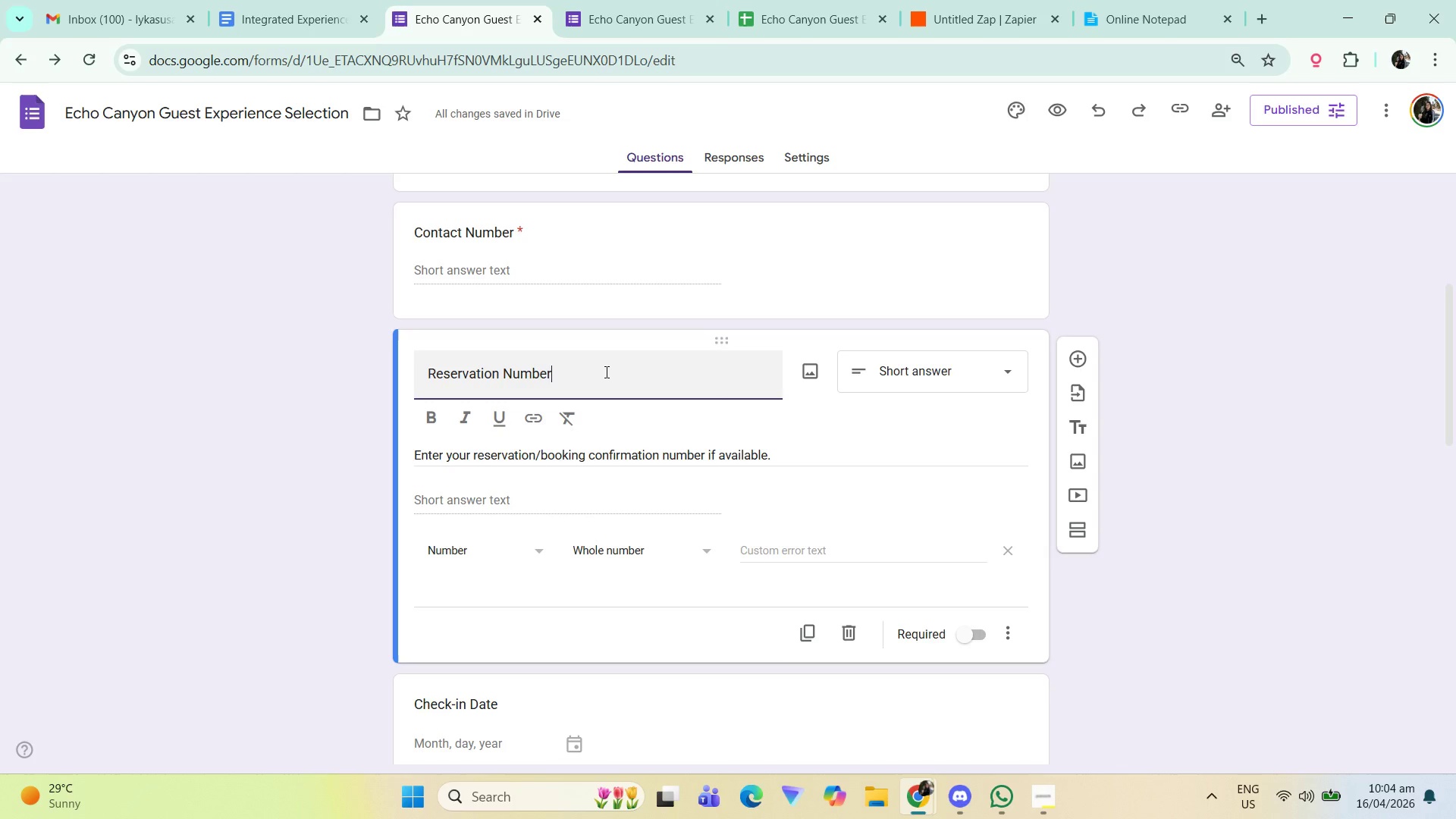 
type( (Optioma)
key(Backspace)
key(Backspace)
type(nal))
 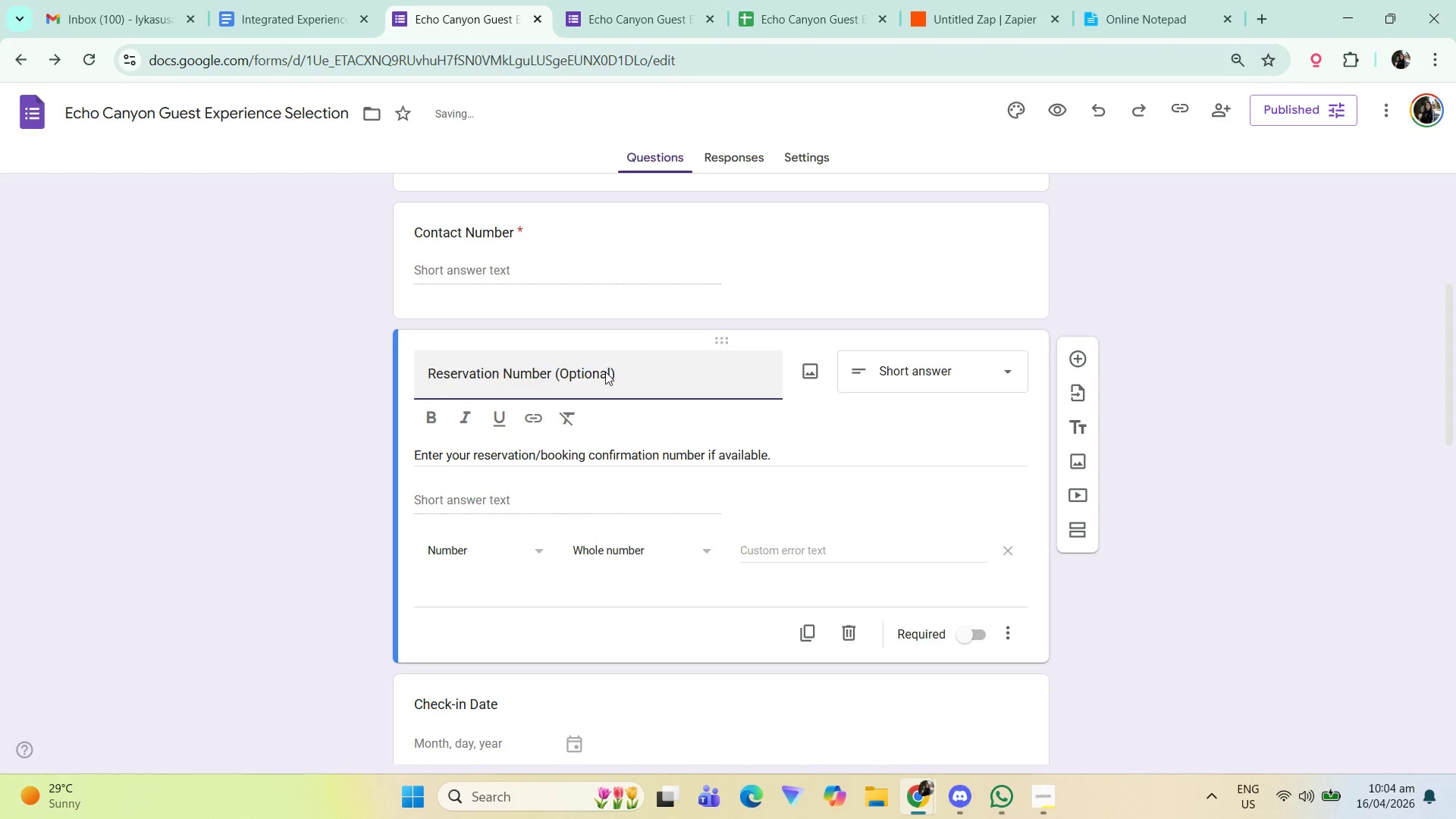 
hold_key(key=ShiftLeft, duration=1.59)
double_click([554, 373])
 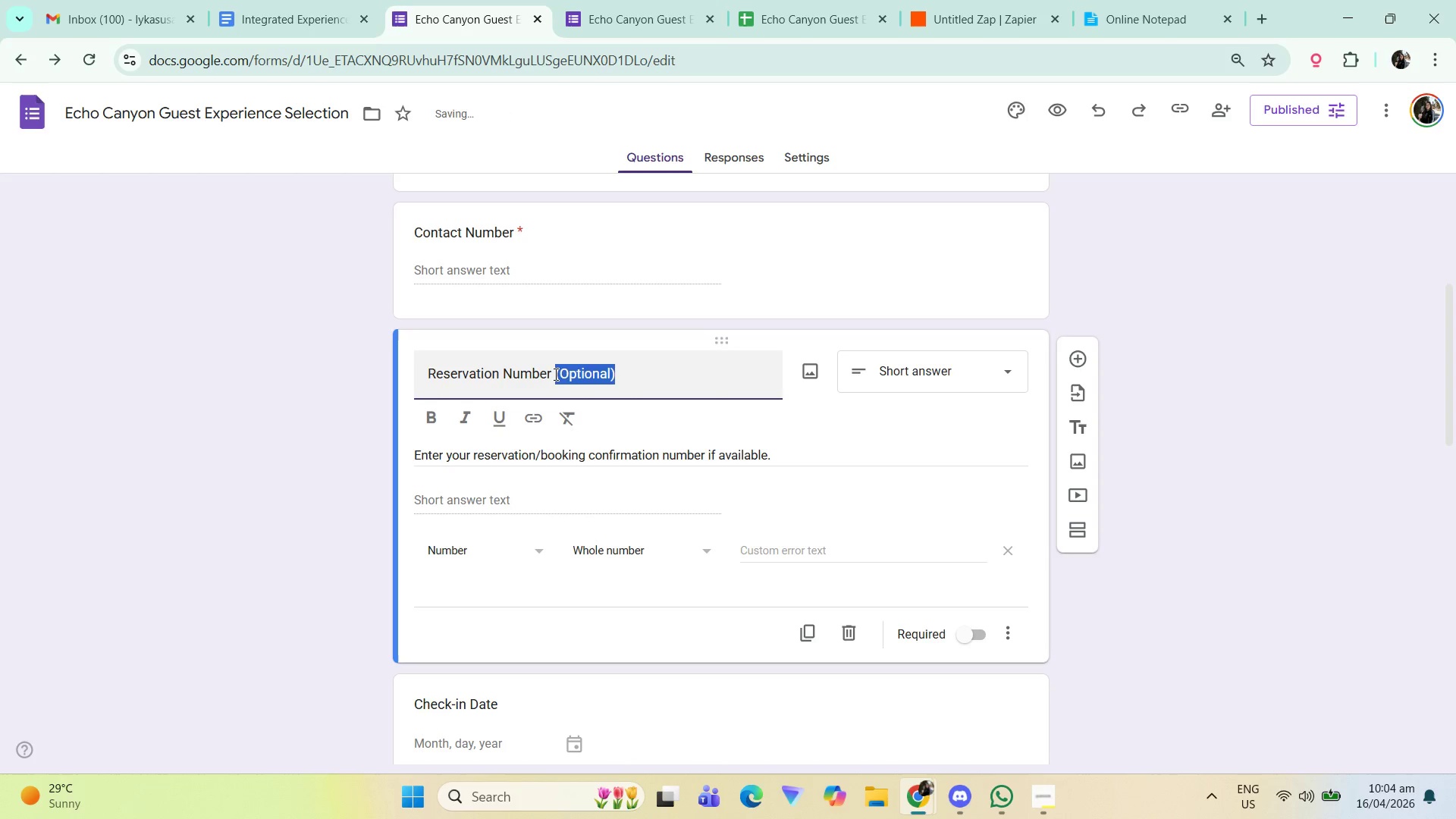 
key(Control+I)
 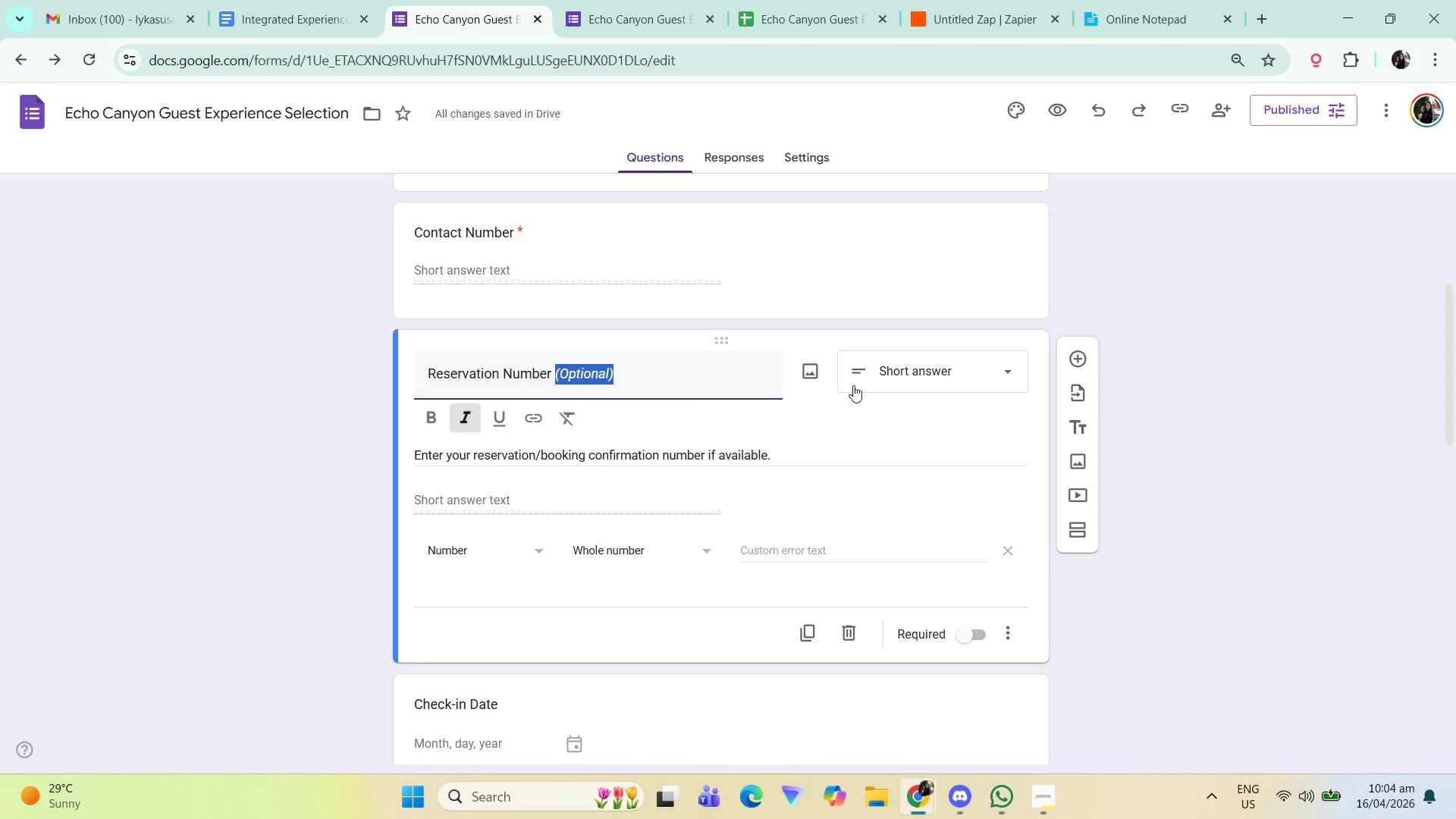 
left_click([1154, 385])
 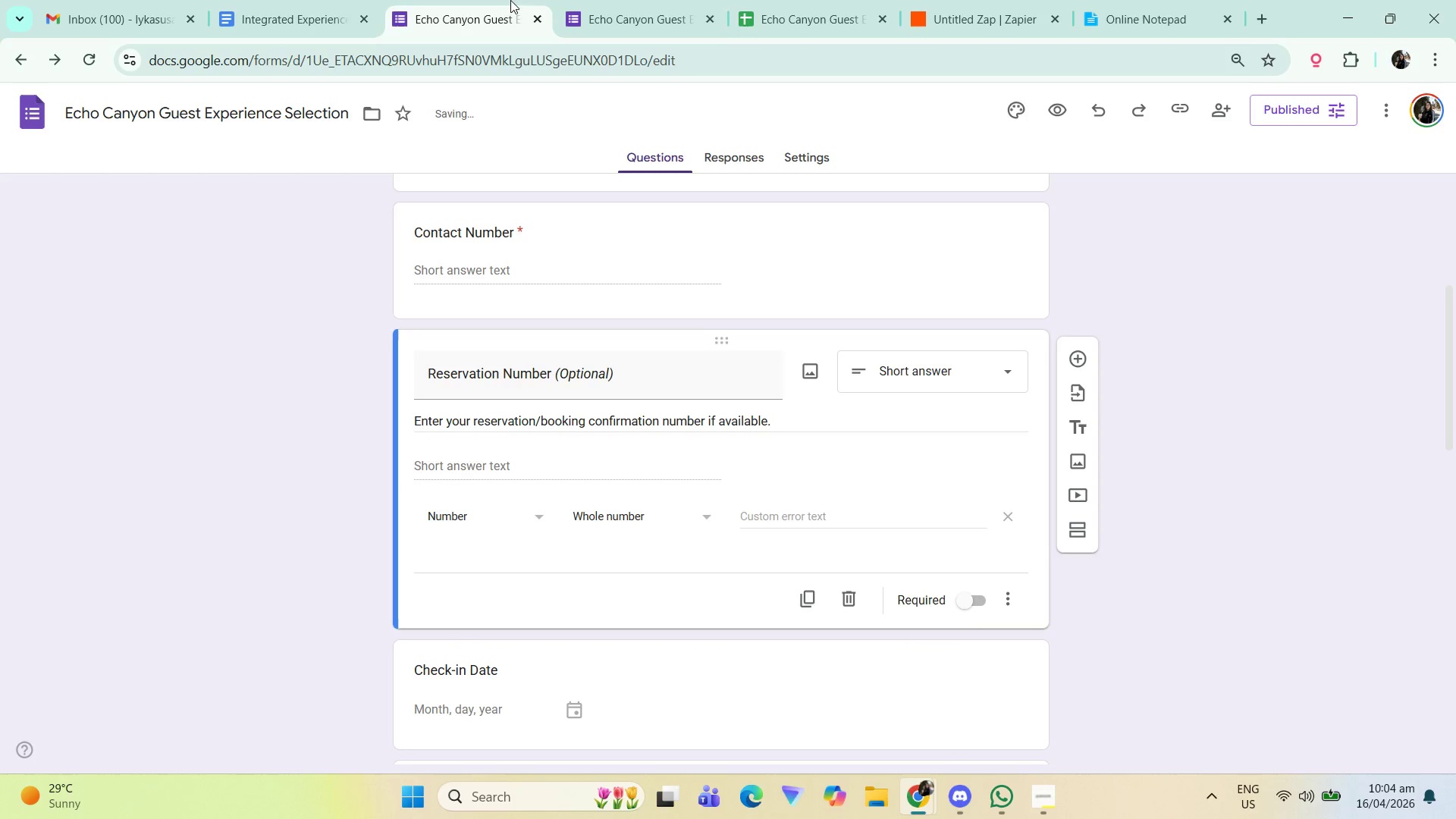 
left_click([632, 0])
 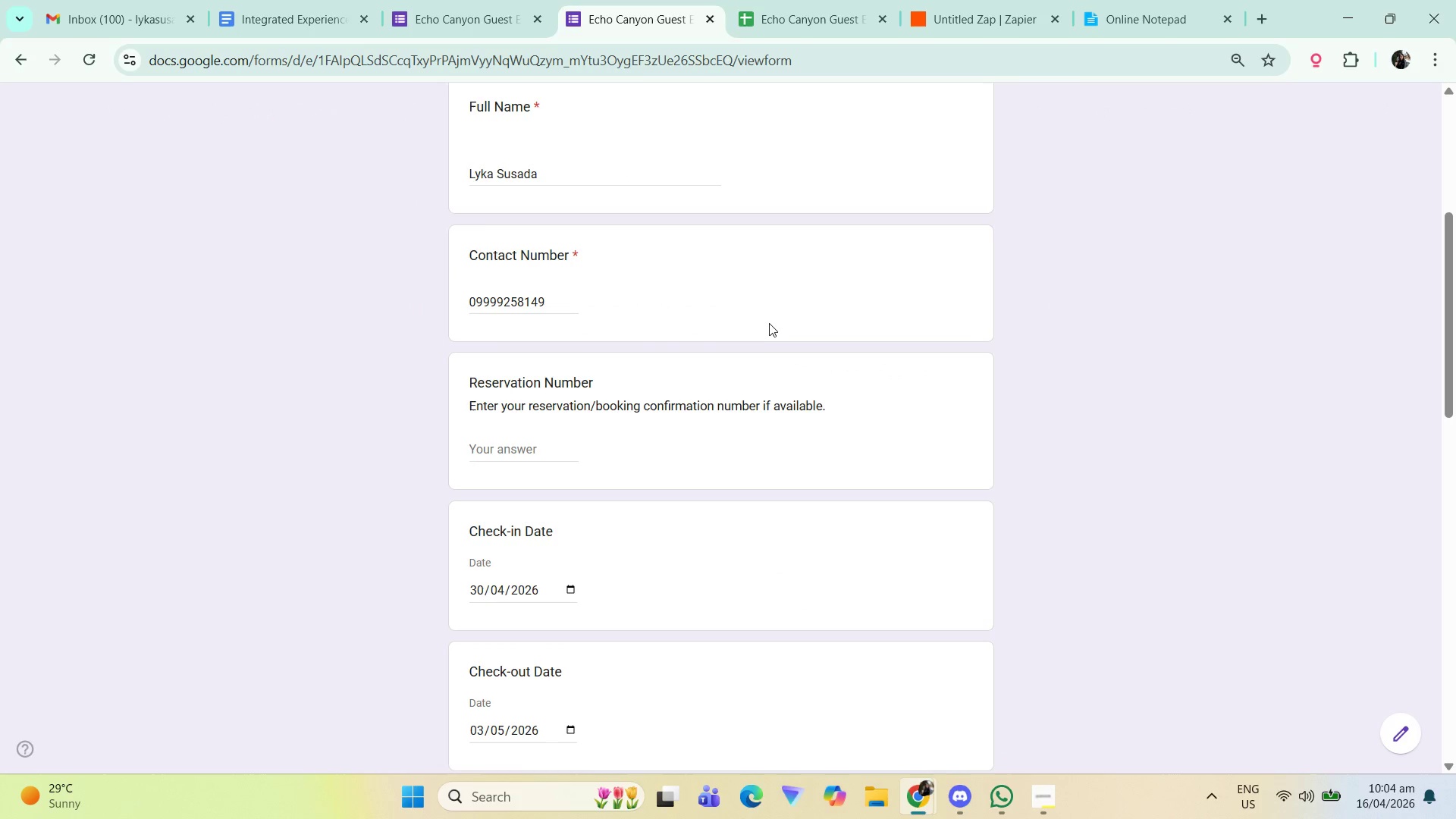 
key(F5)
 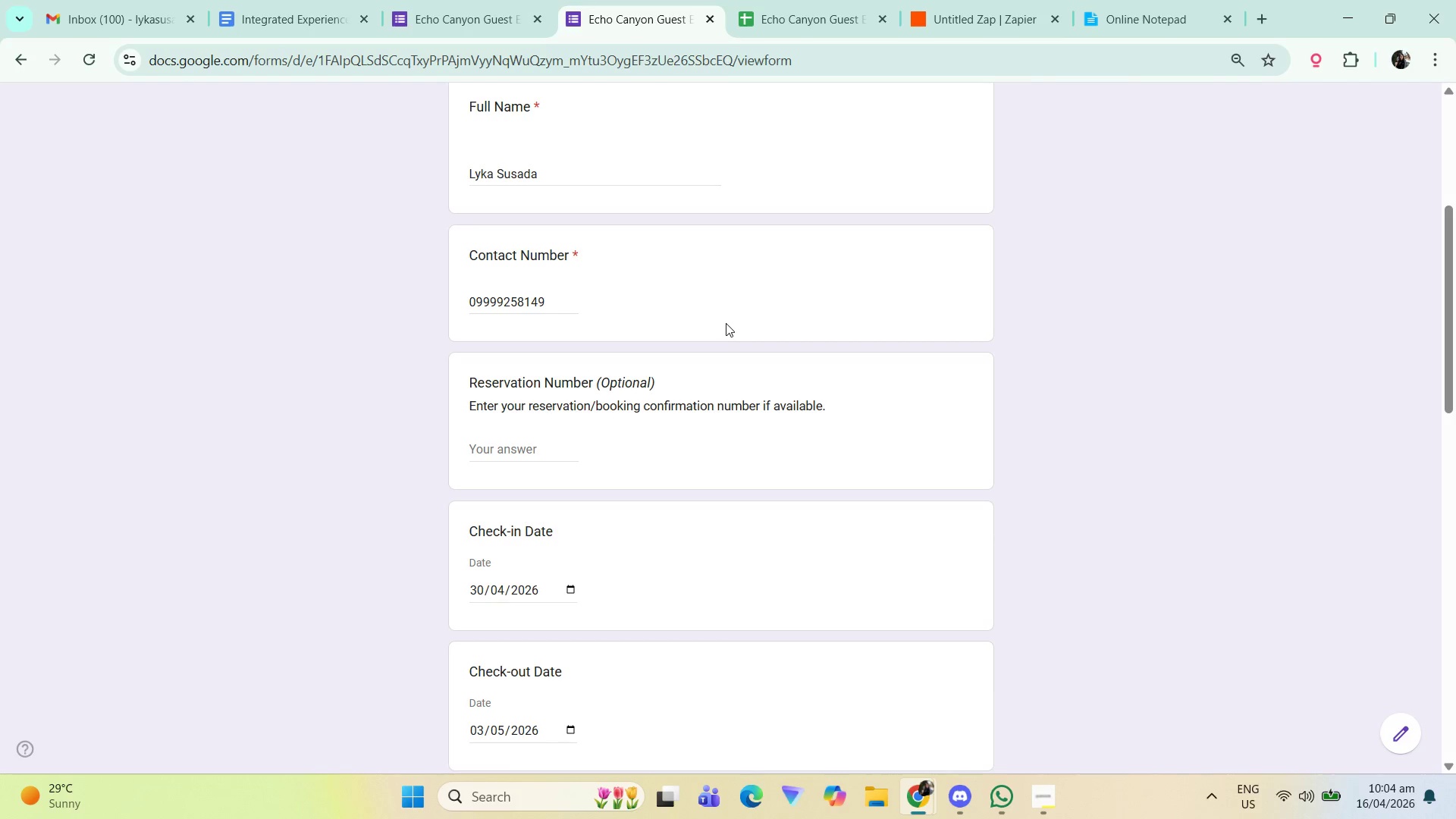 
wait(18.56)
 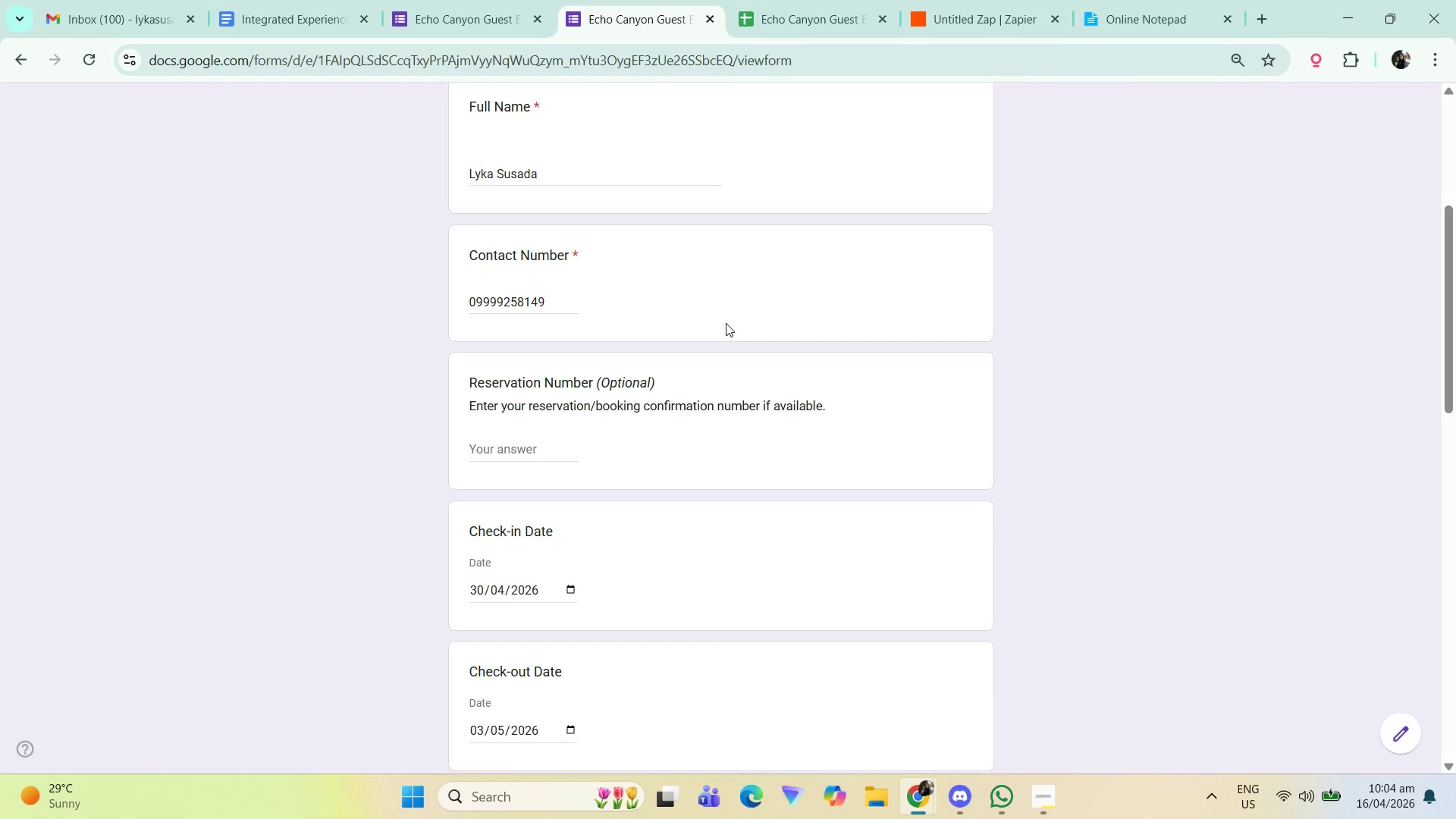 
scroll: coordinate [649, 318], scroll_direction: up, amount: 6.0
 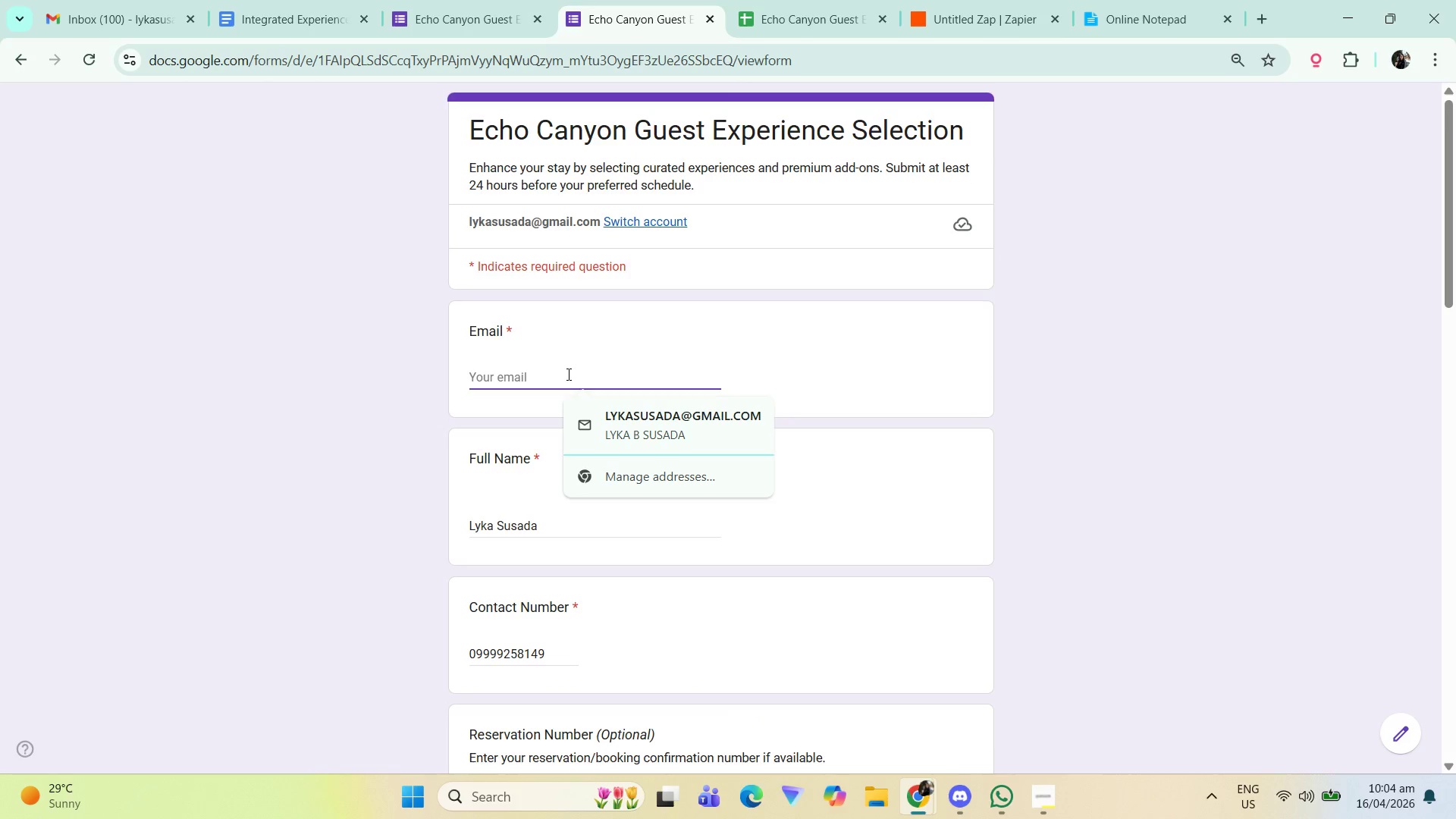 
type(lykasusada@gmail.co m)
key(Backspace)
key(Backspace)
type(m)
 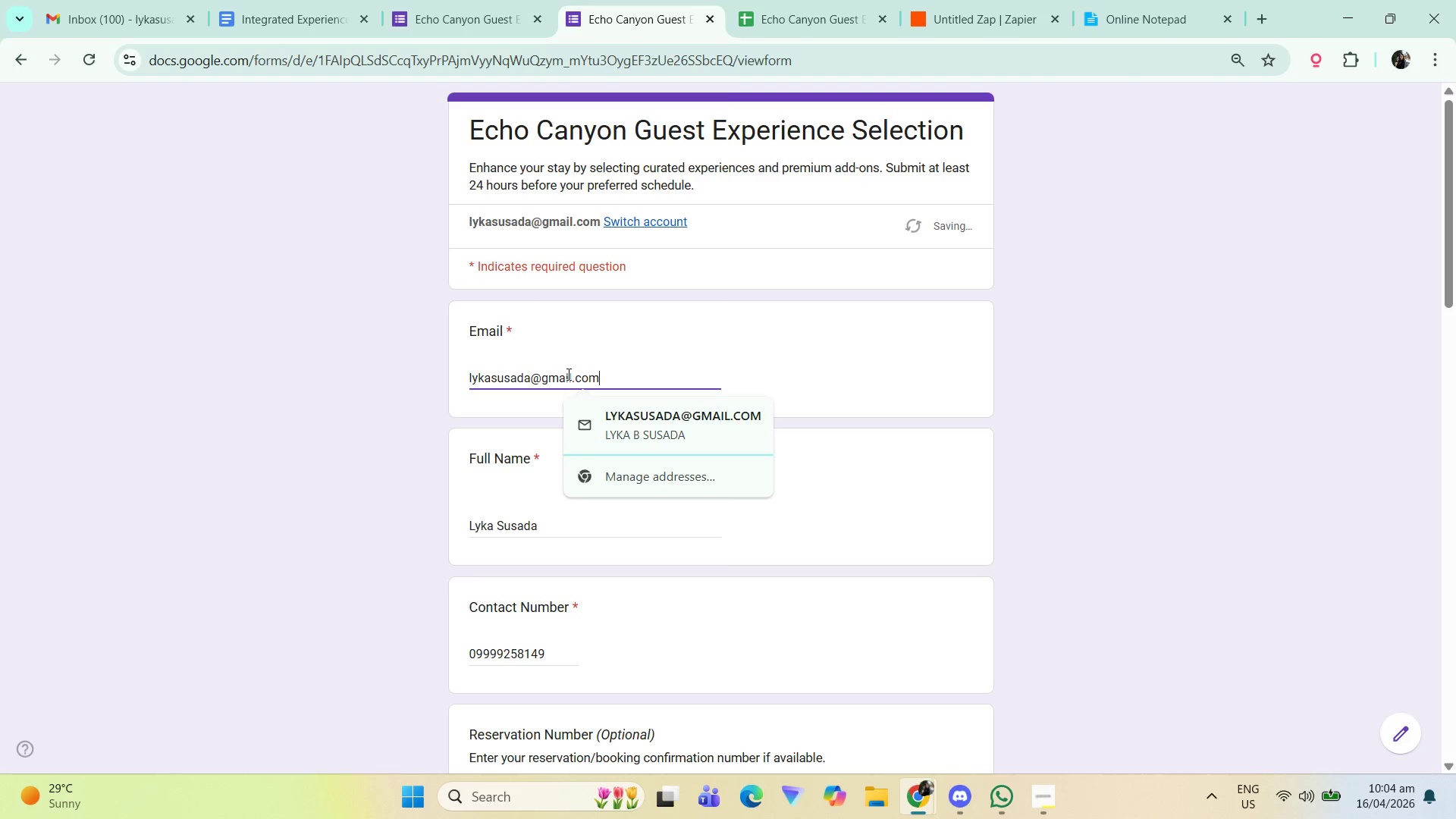 
left_click([1067, 366])
 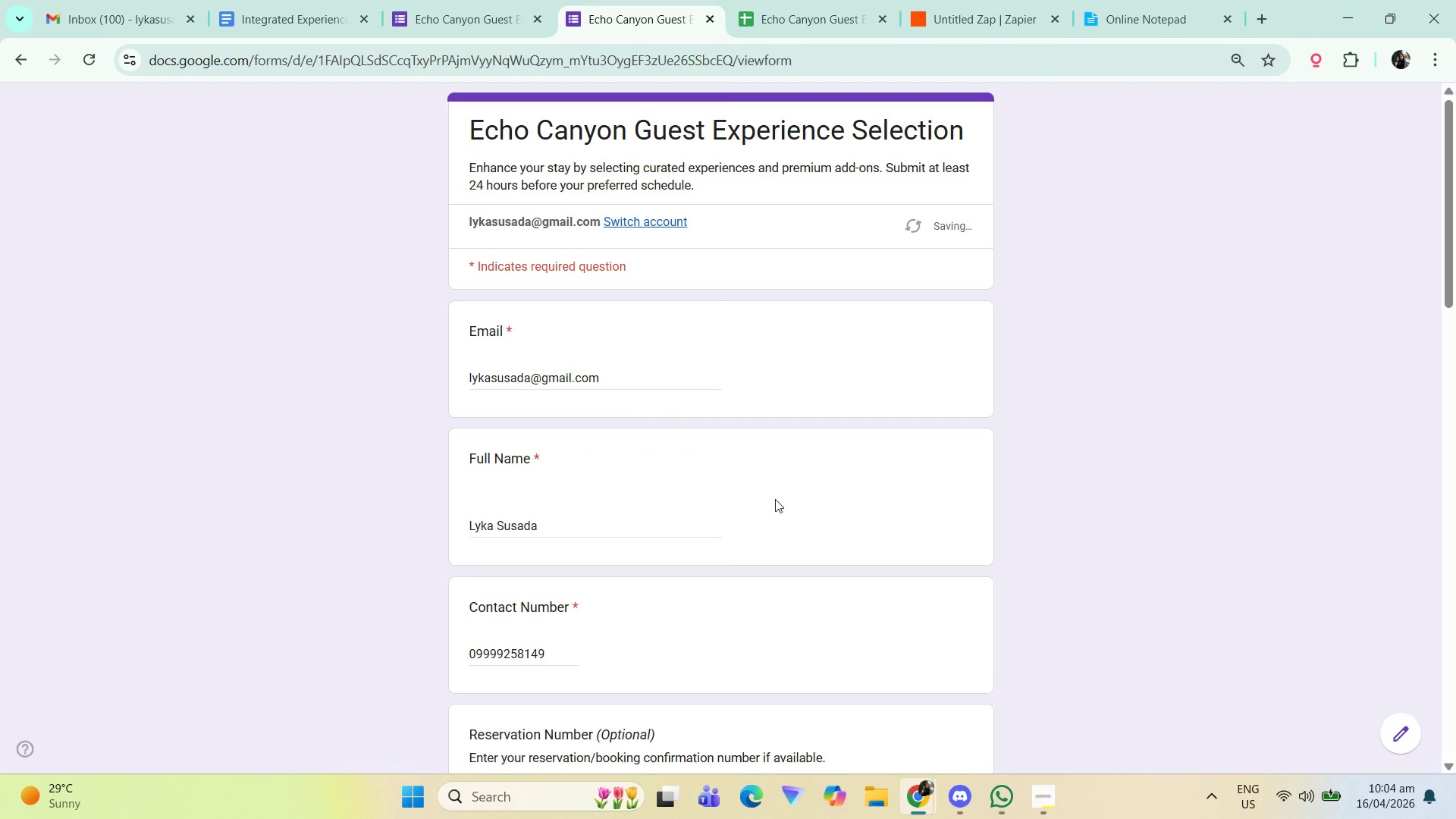 
scroll: coordinate [535, 390], scroll_direction: down, amount: 7.0
 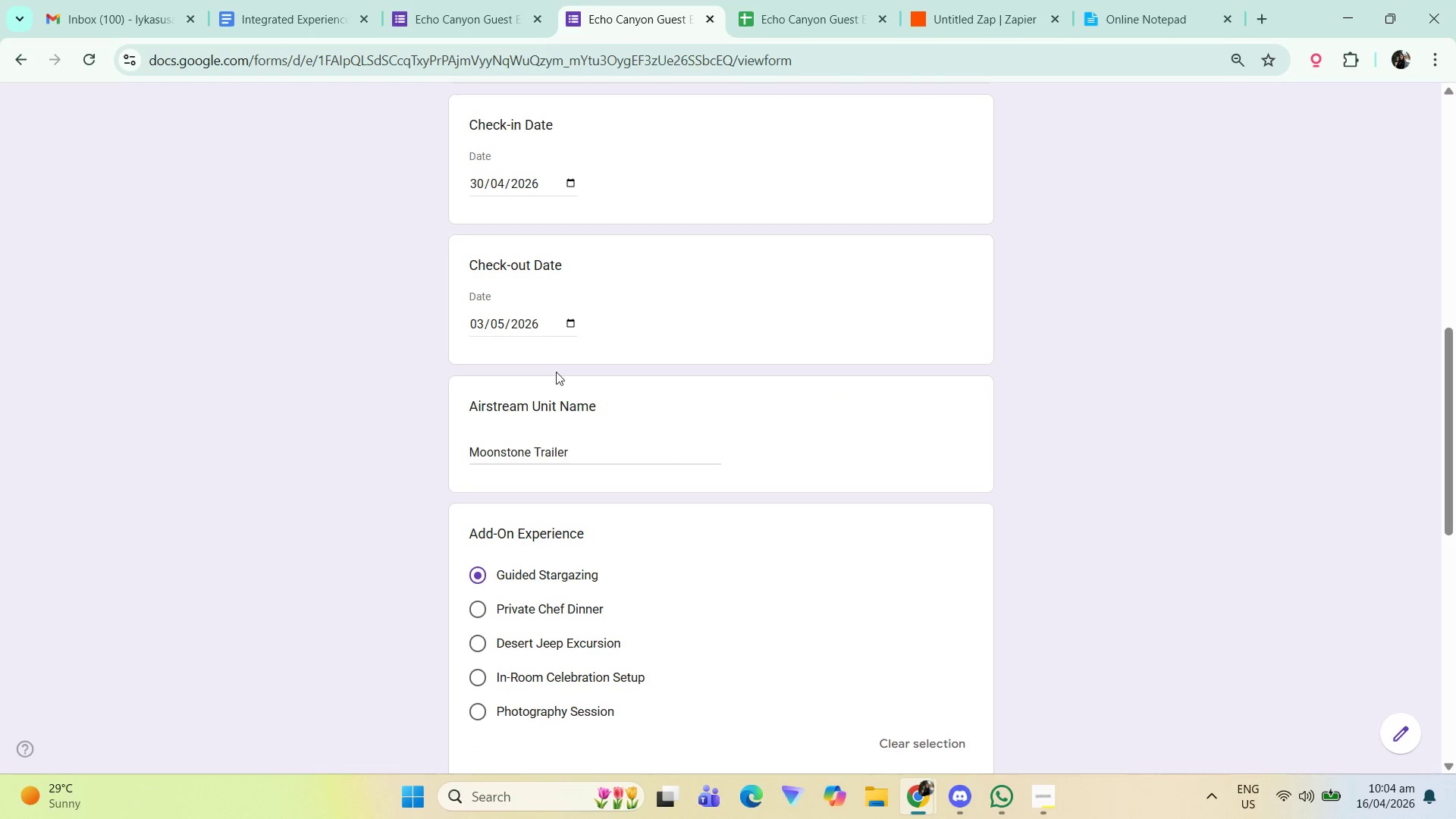 
scroll: coordinate [557, 459], scroll_direction: down, amount: 12.0
 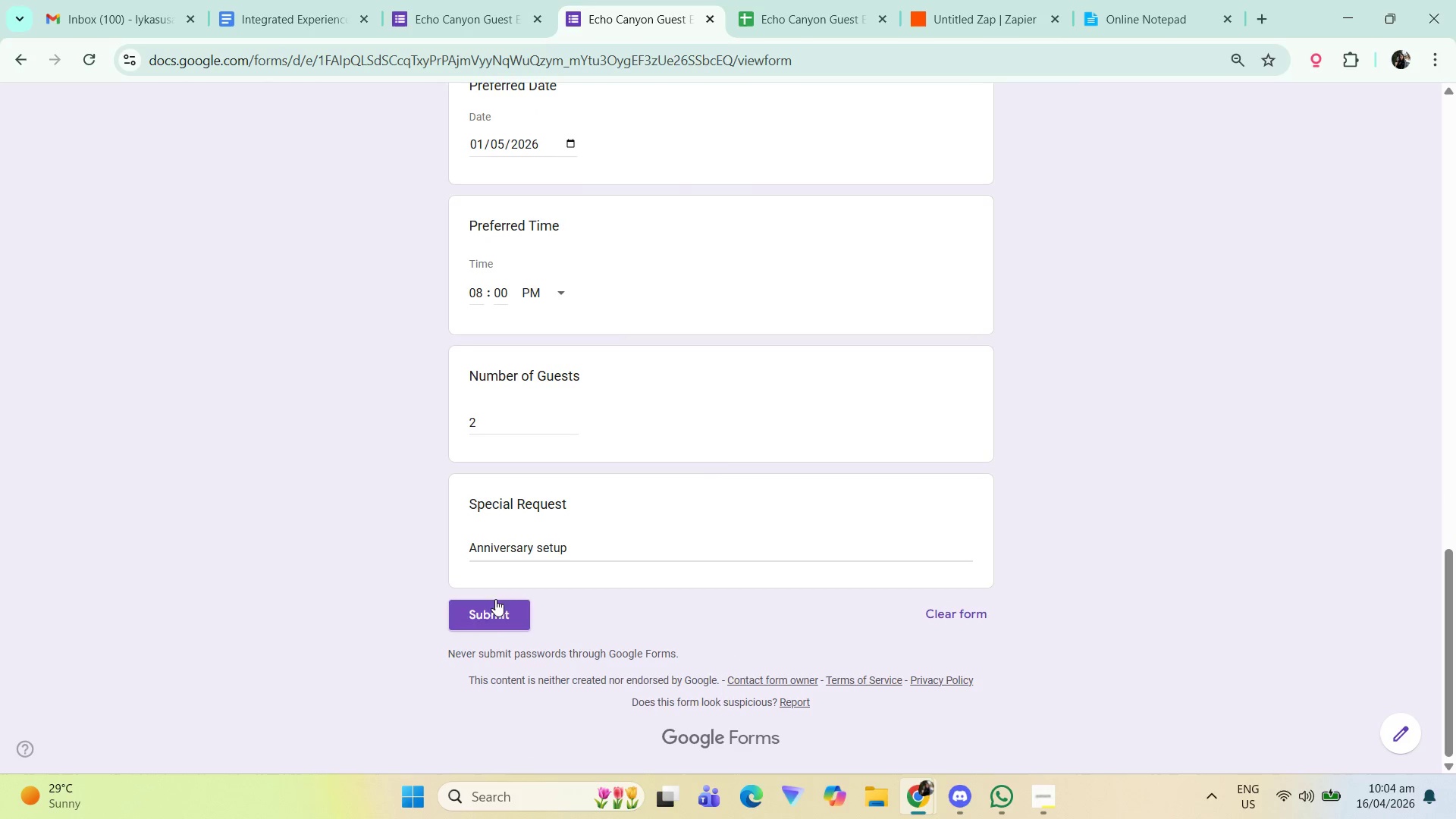 
left_click([495, 617])
 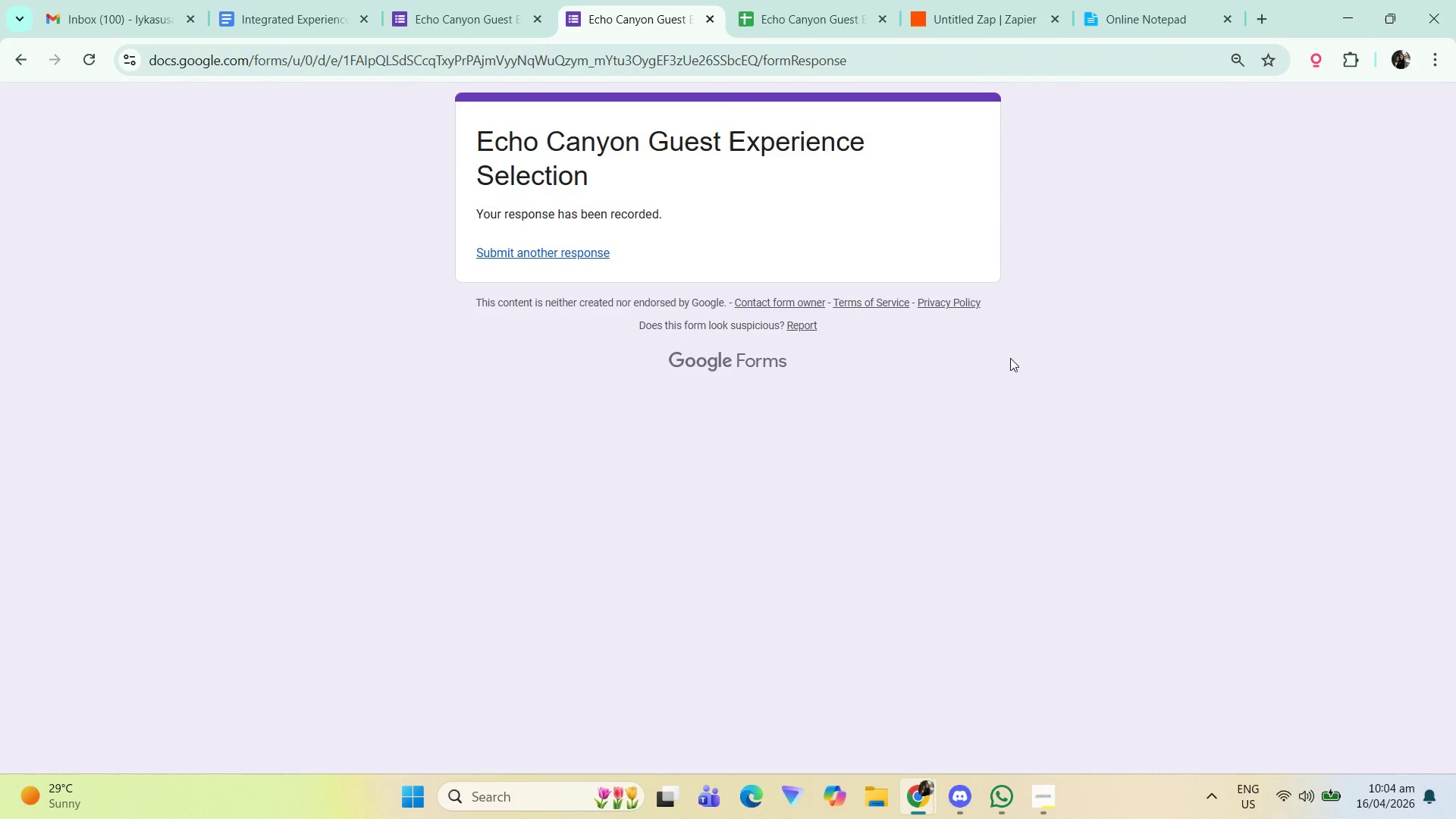 
left_click([501, 260])
 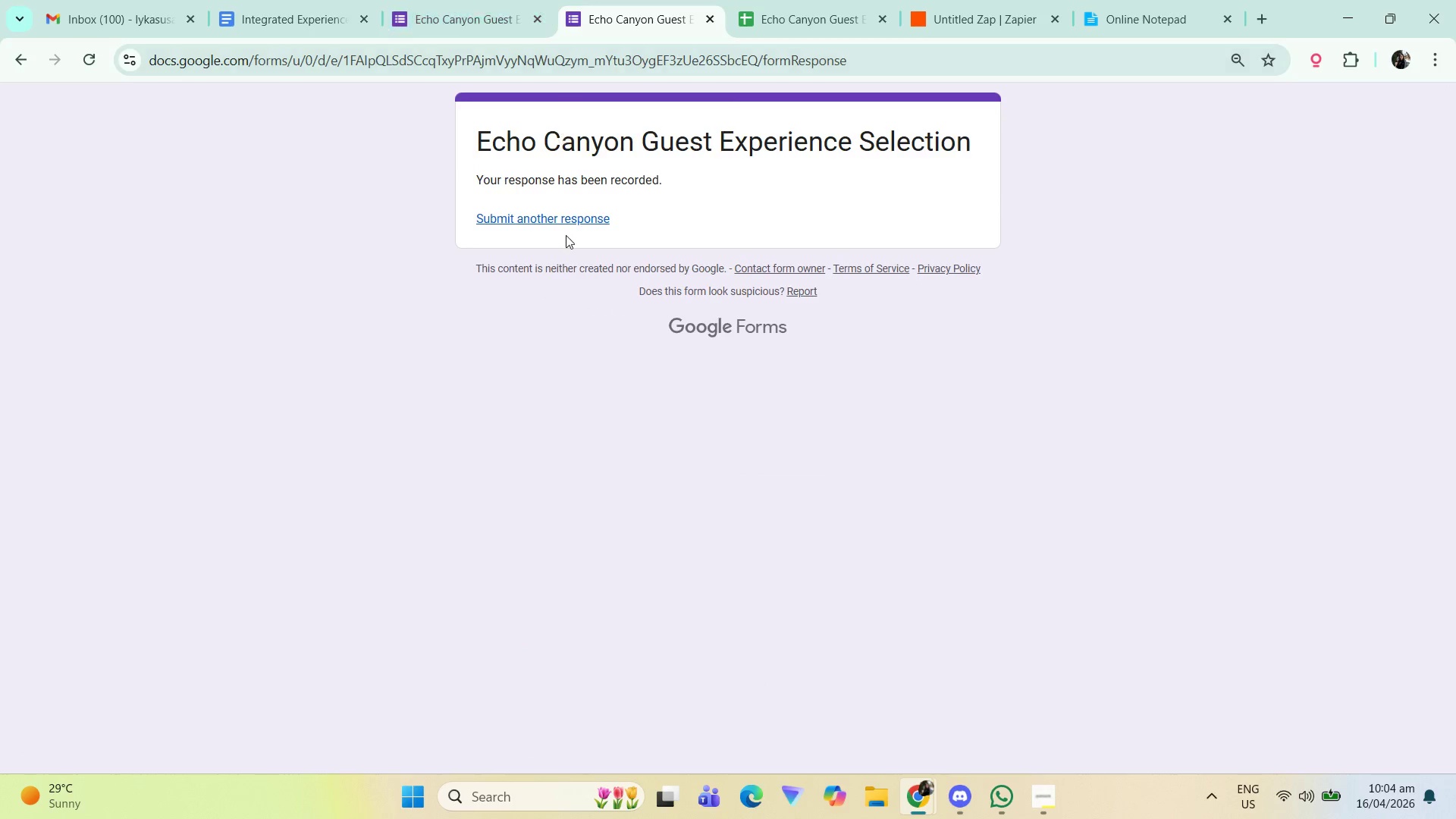 
left_click([571, 215])
 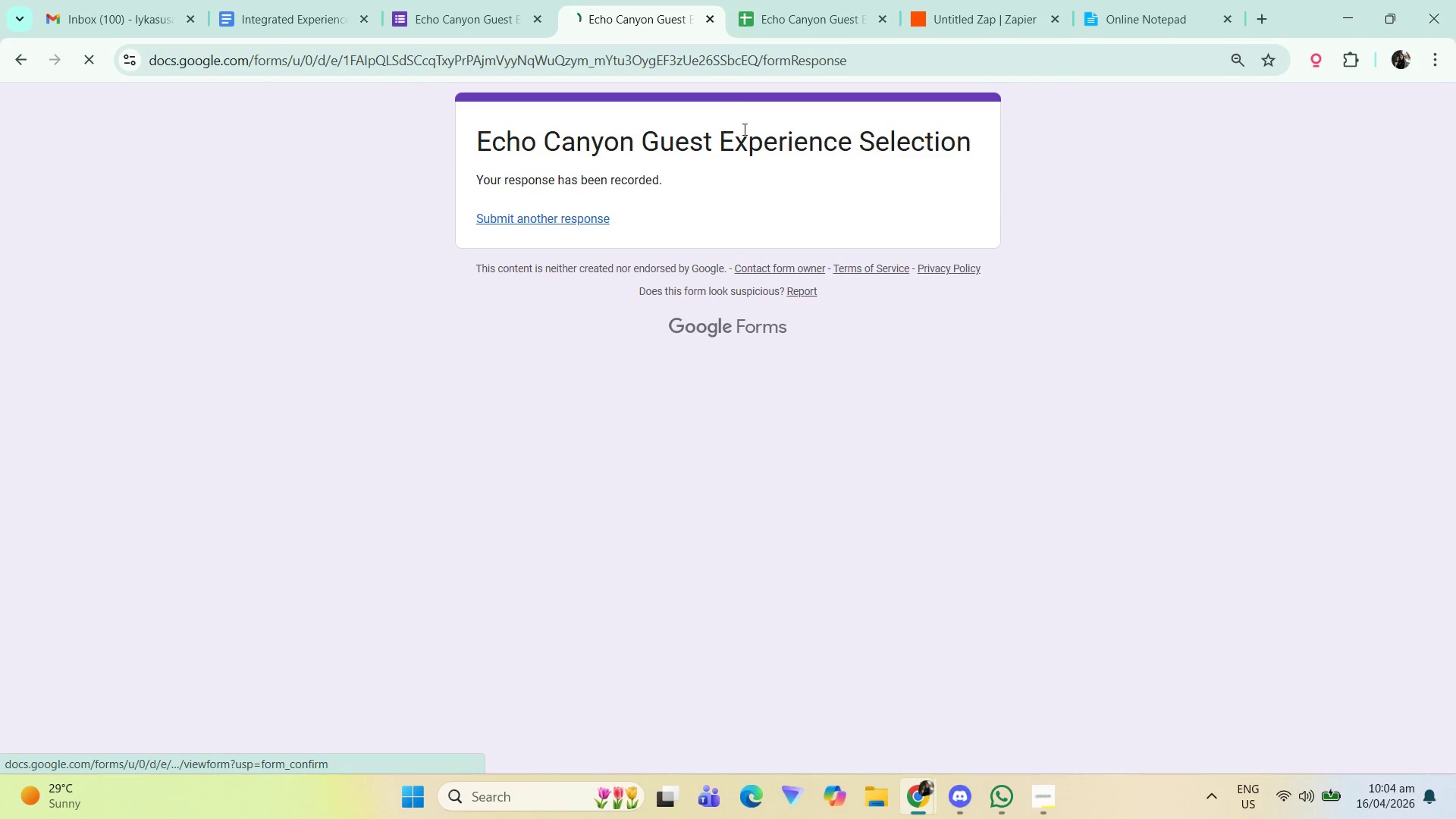 
mouse_move([786, 24])
 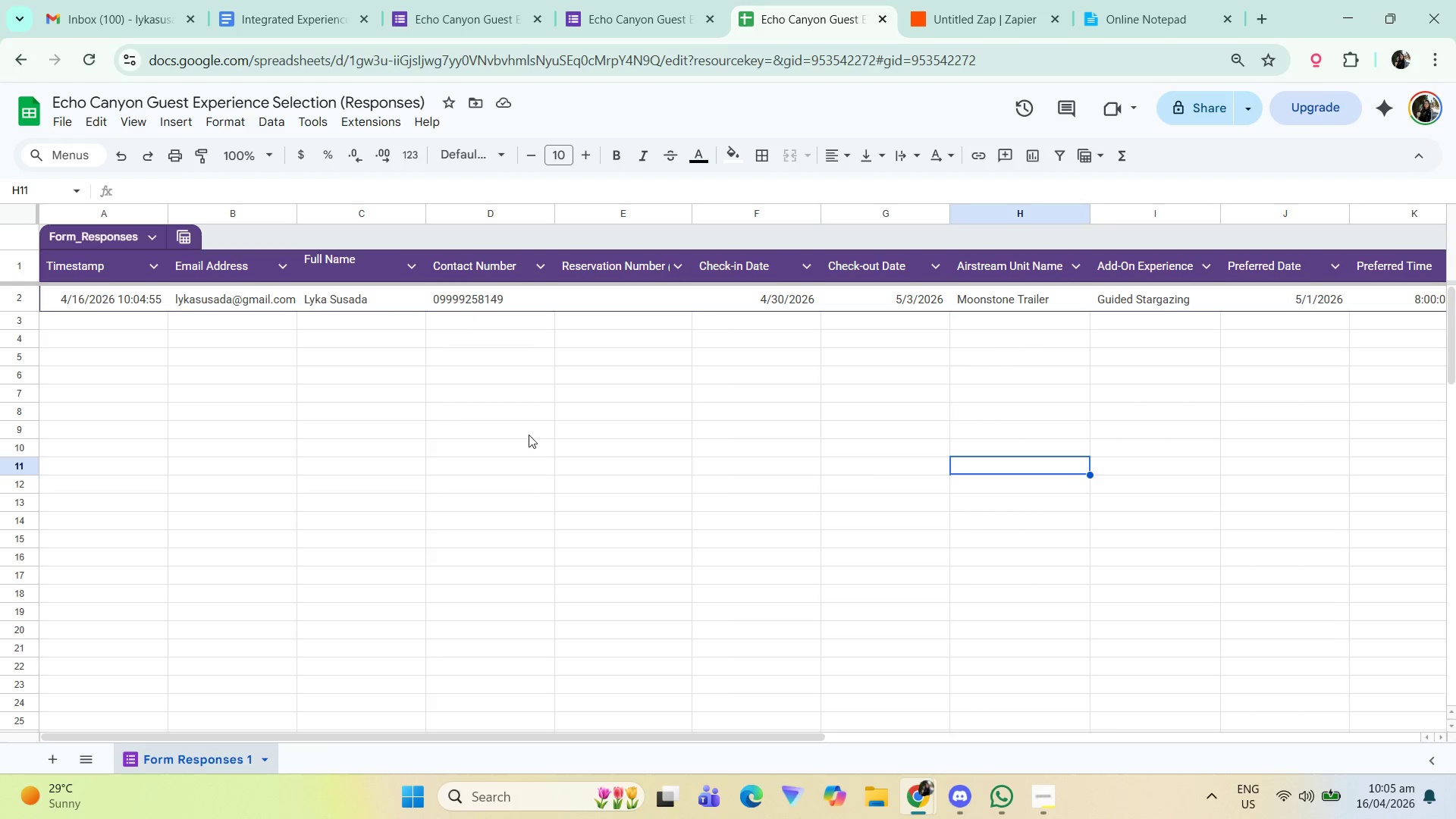 
wait(7.31)
 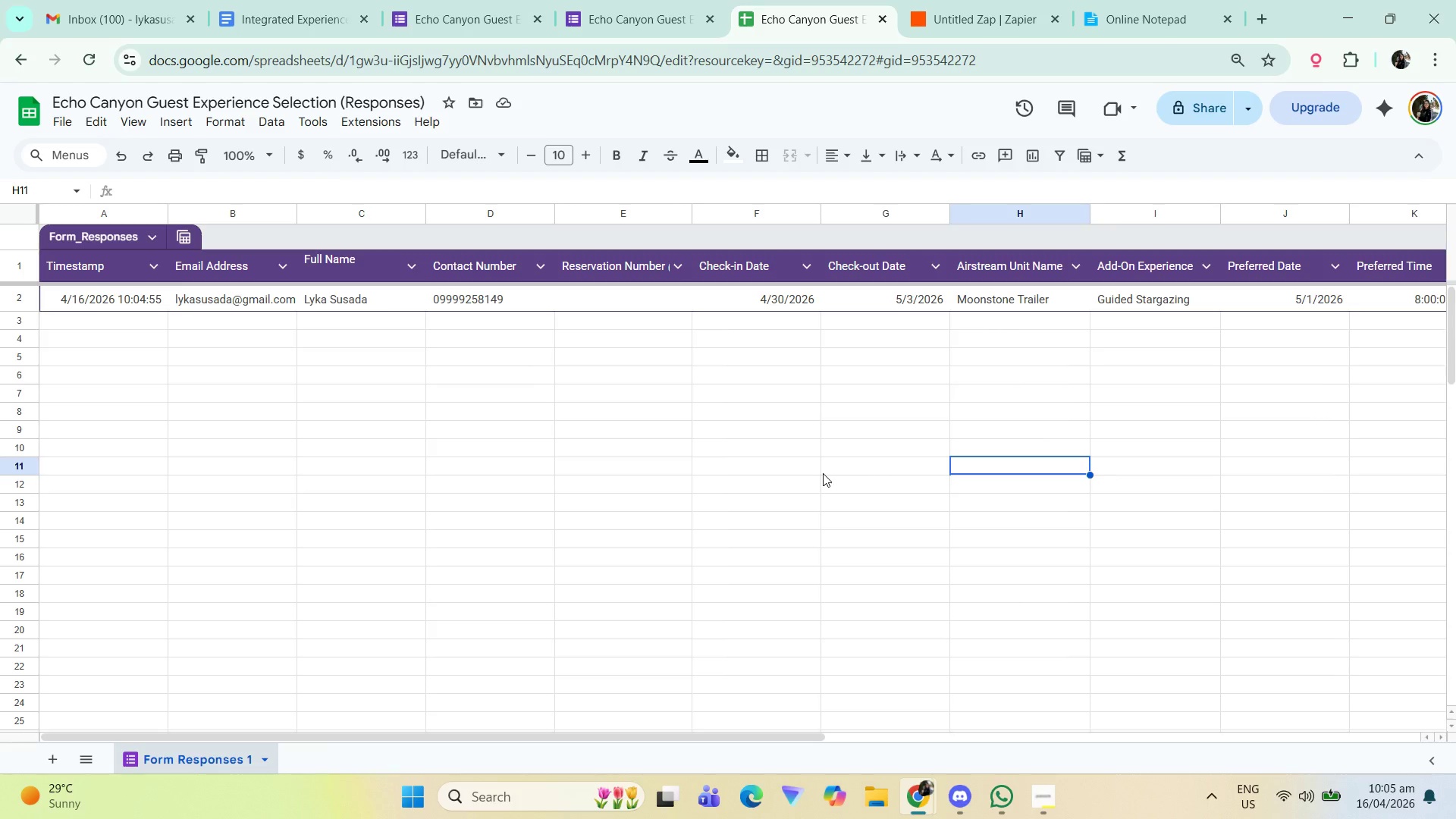 
left_click_drag(start_coordinate=[704, 740], to_coordinate=[514, 736])
 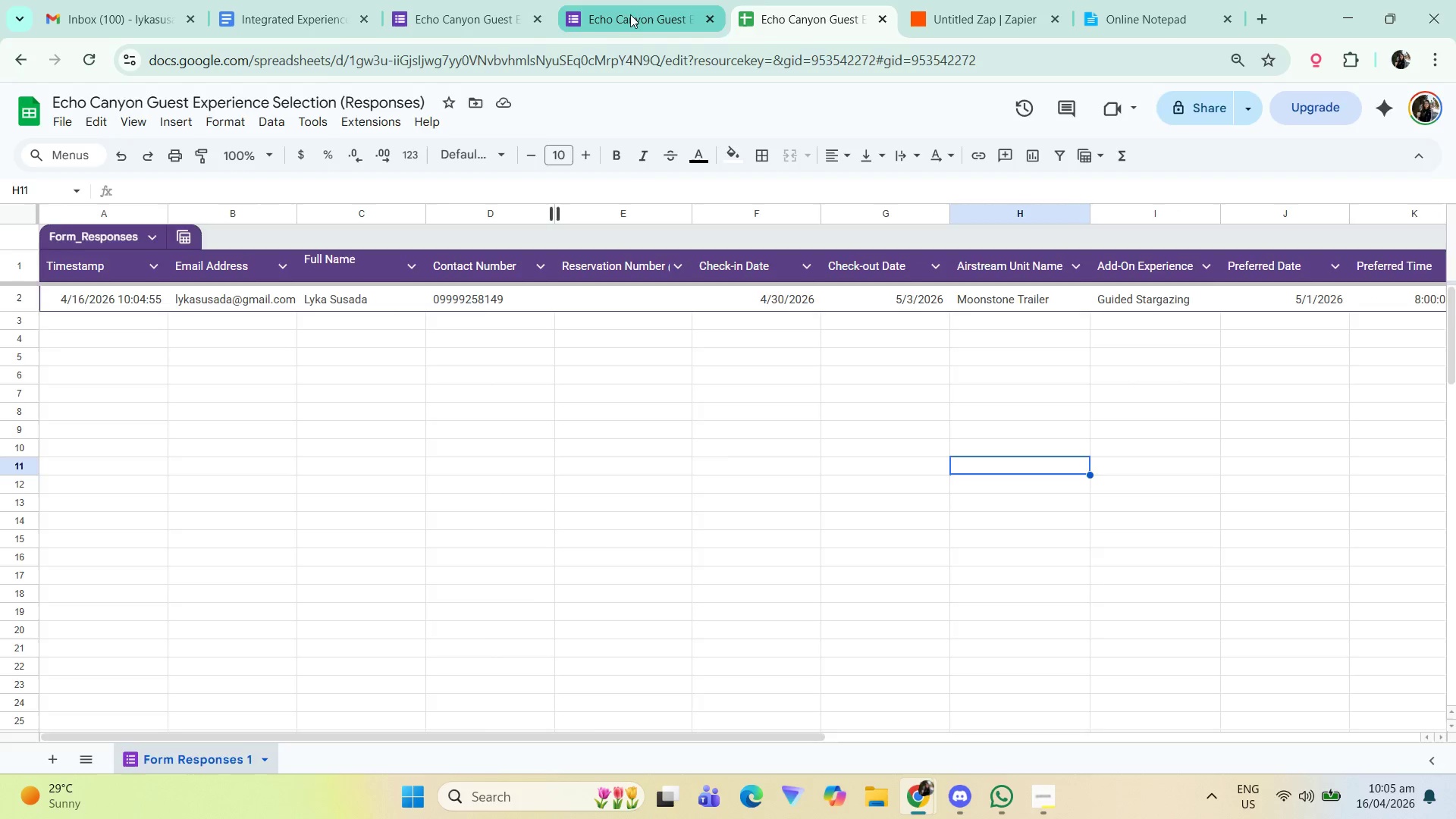 
left_click([735, 0])
 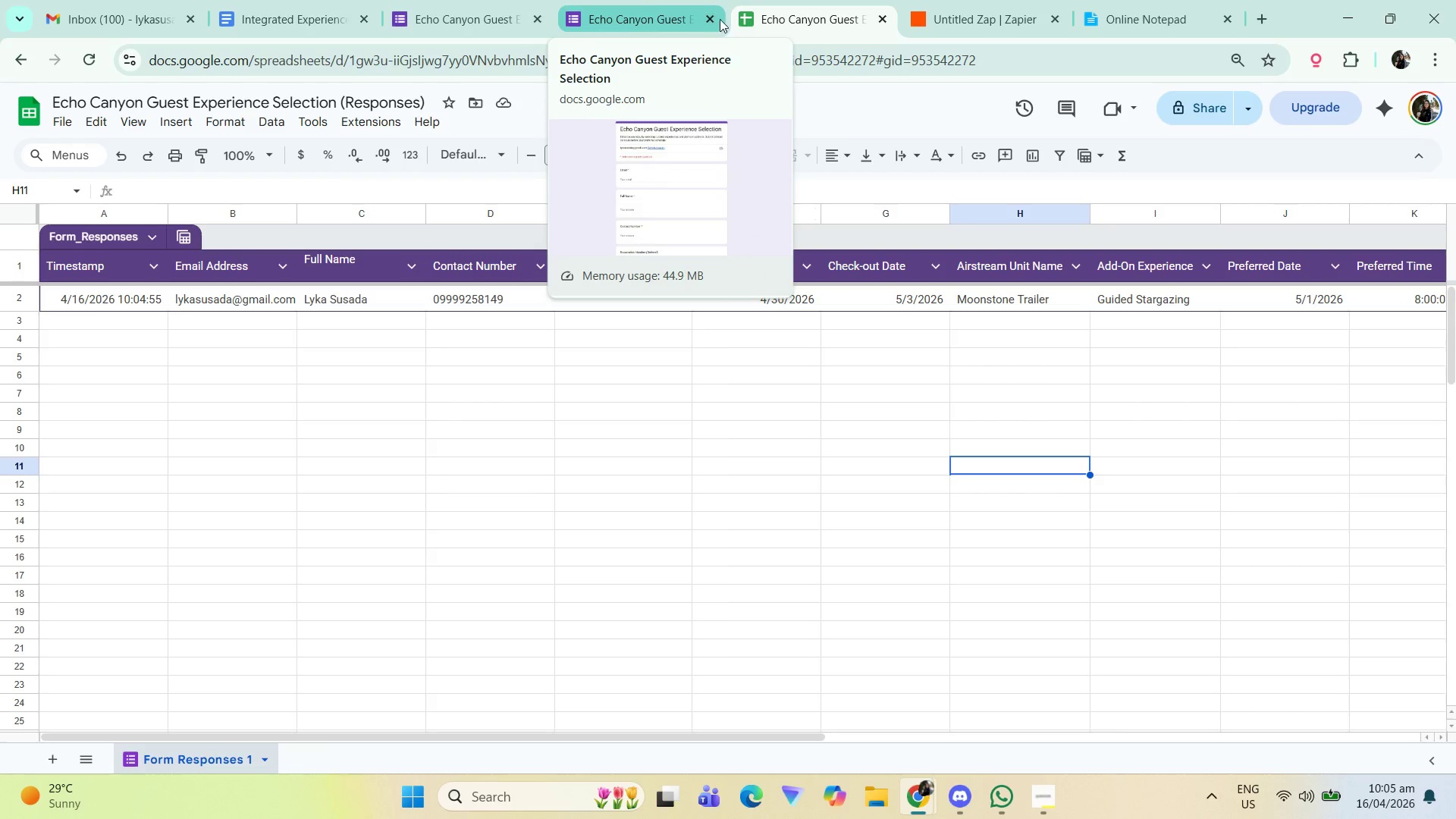 
wait(5.41)
 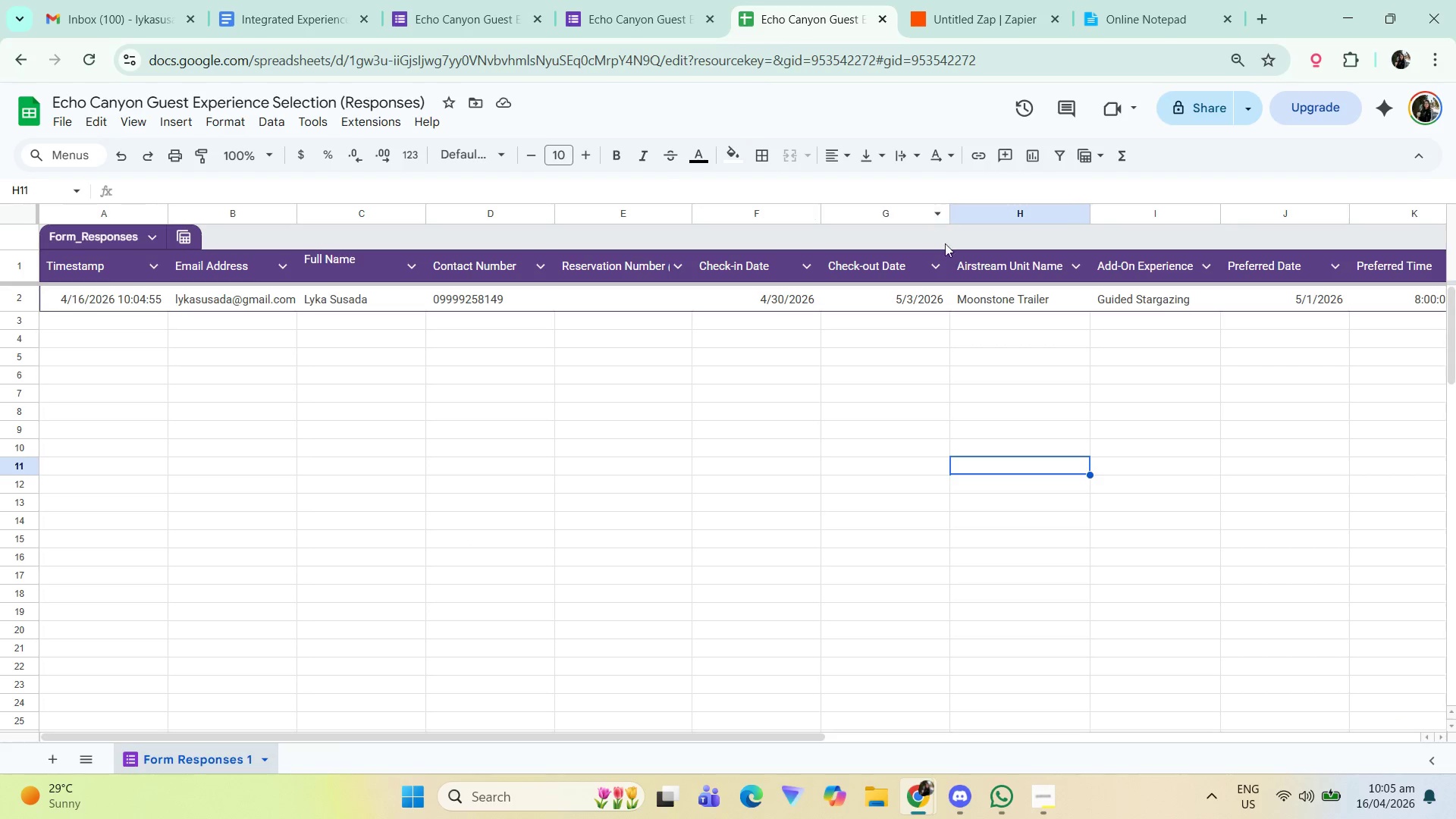 
left_click_drag(start_coordinate=[316, 0], to_coordinate=[322, 0])
 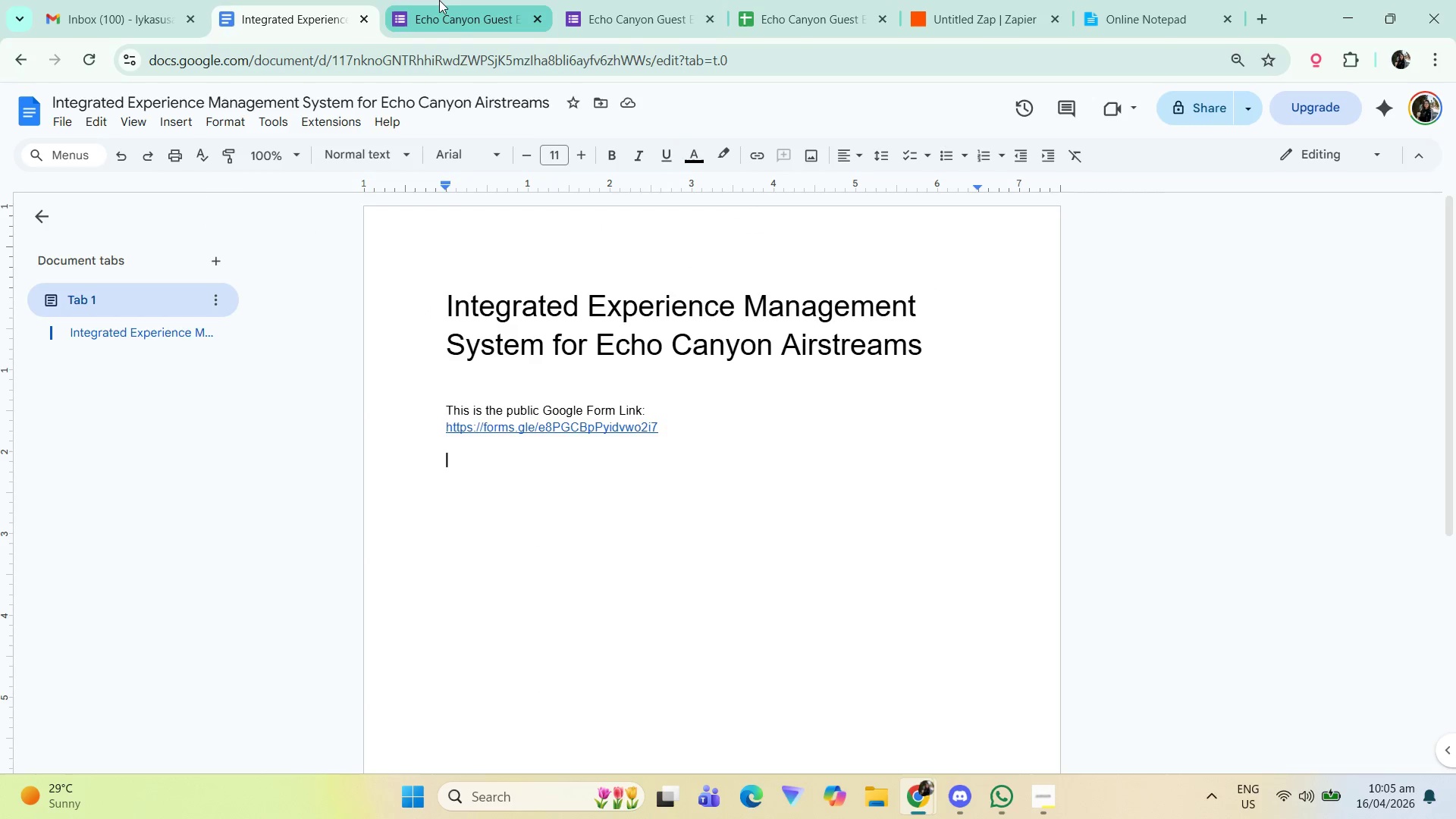 
left_click([439, 0])
 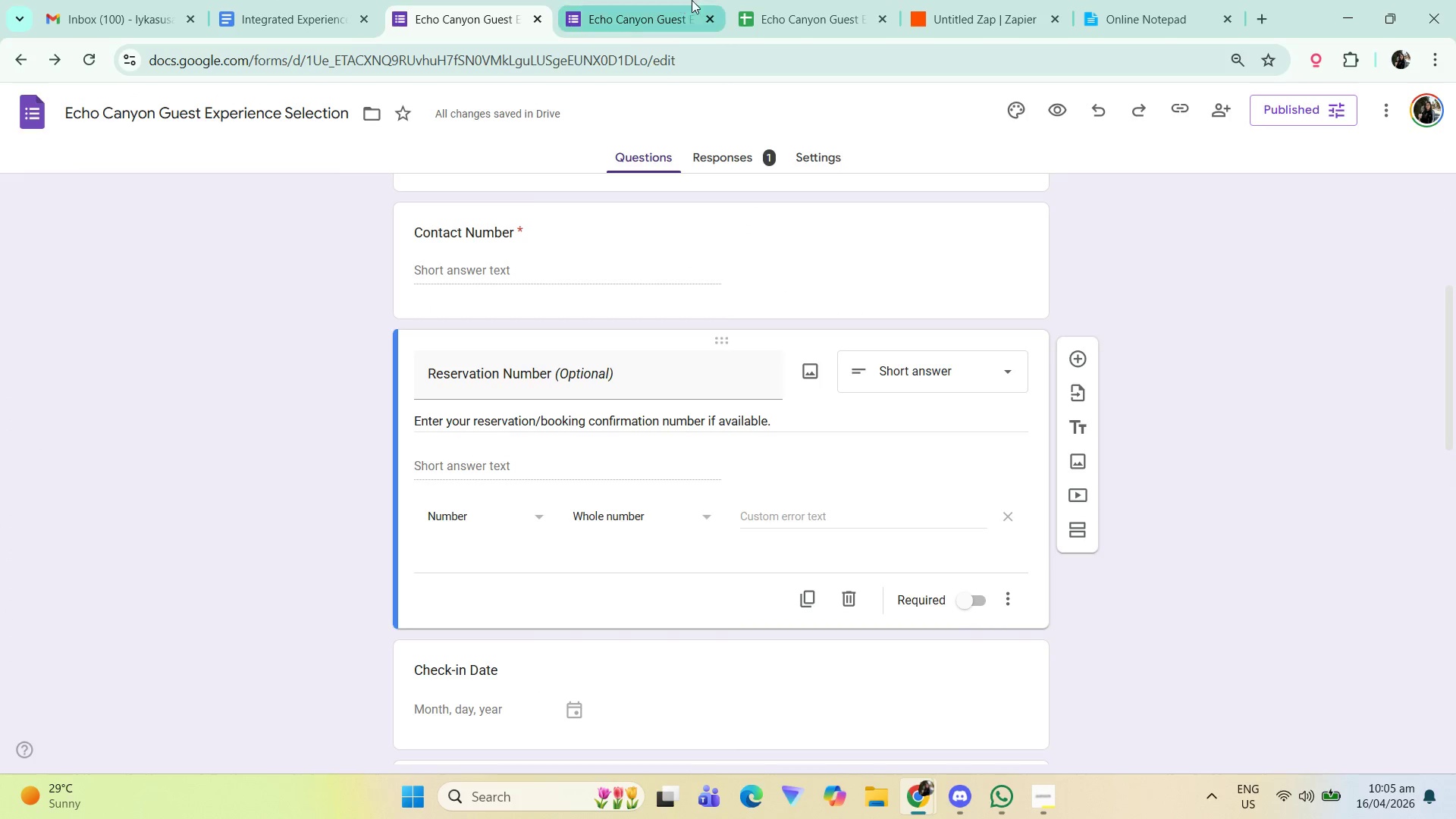 
left_click([821, 0])
 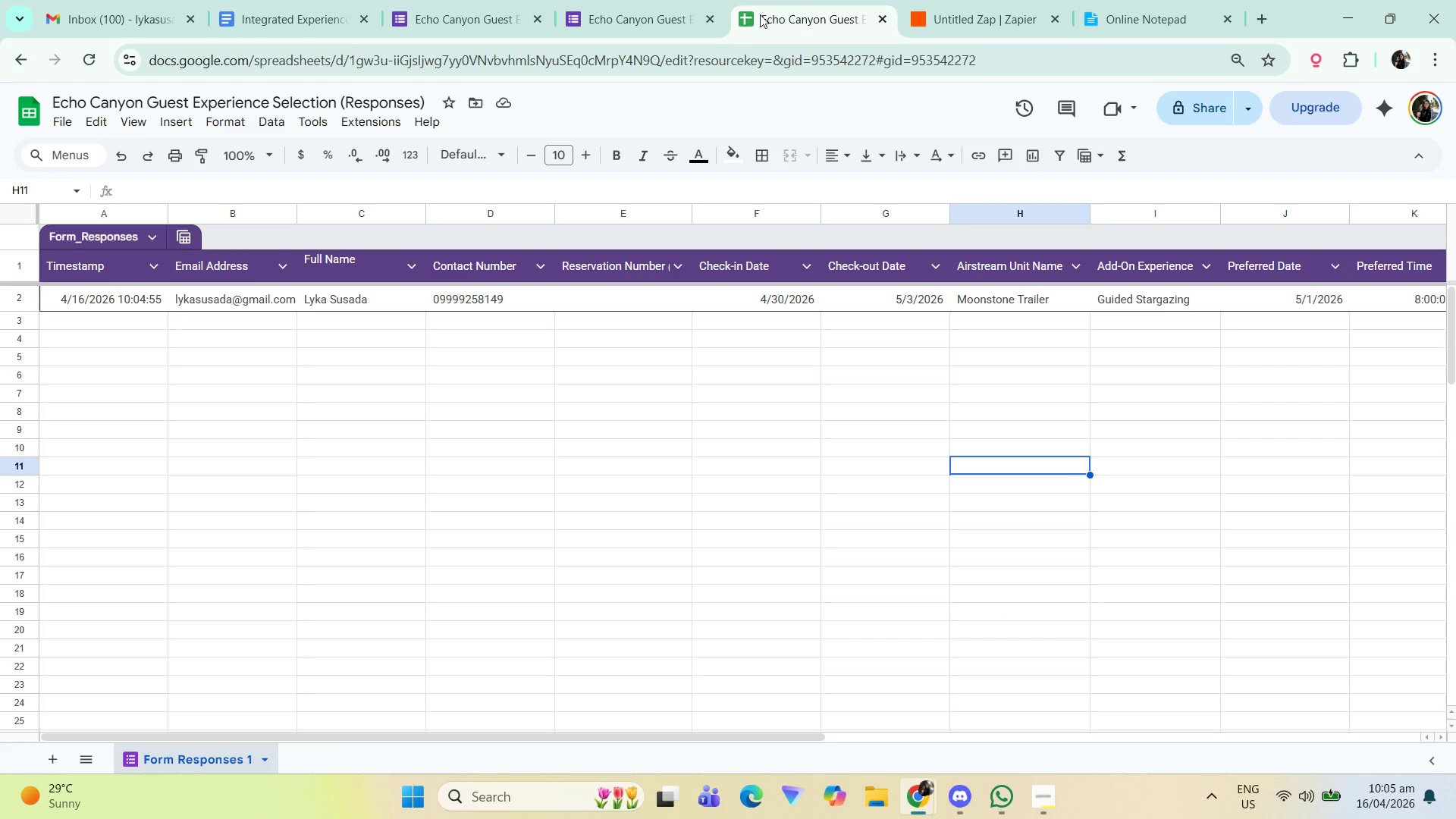 
left_click([615, 0])
 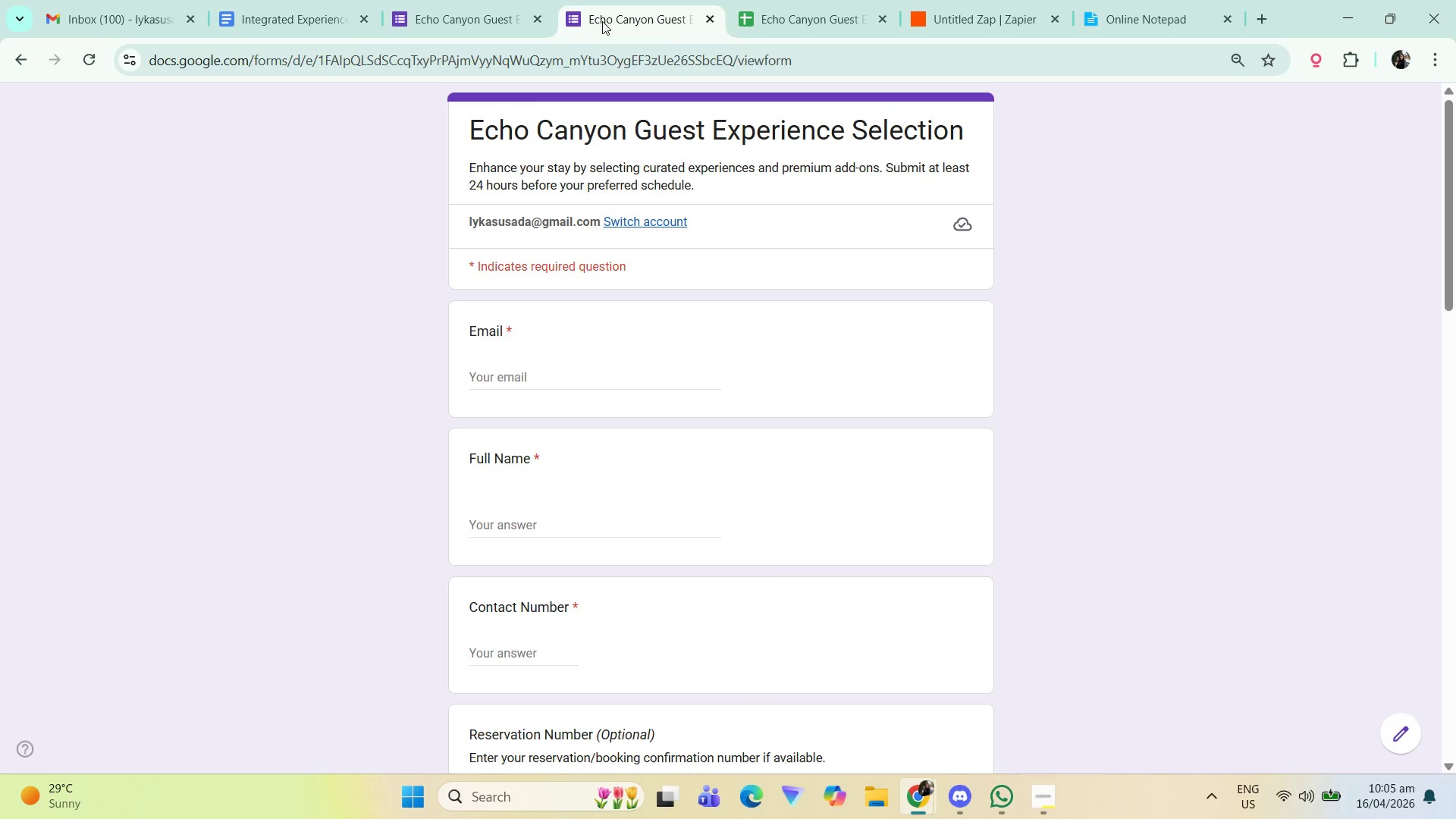 
double_click([602, 0])
 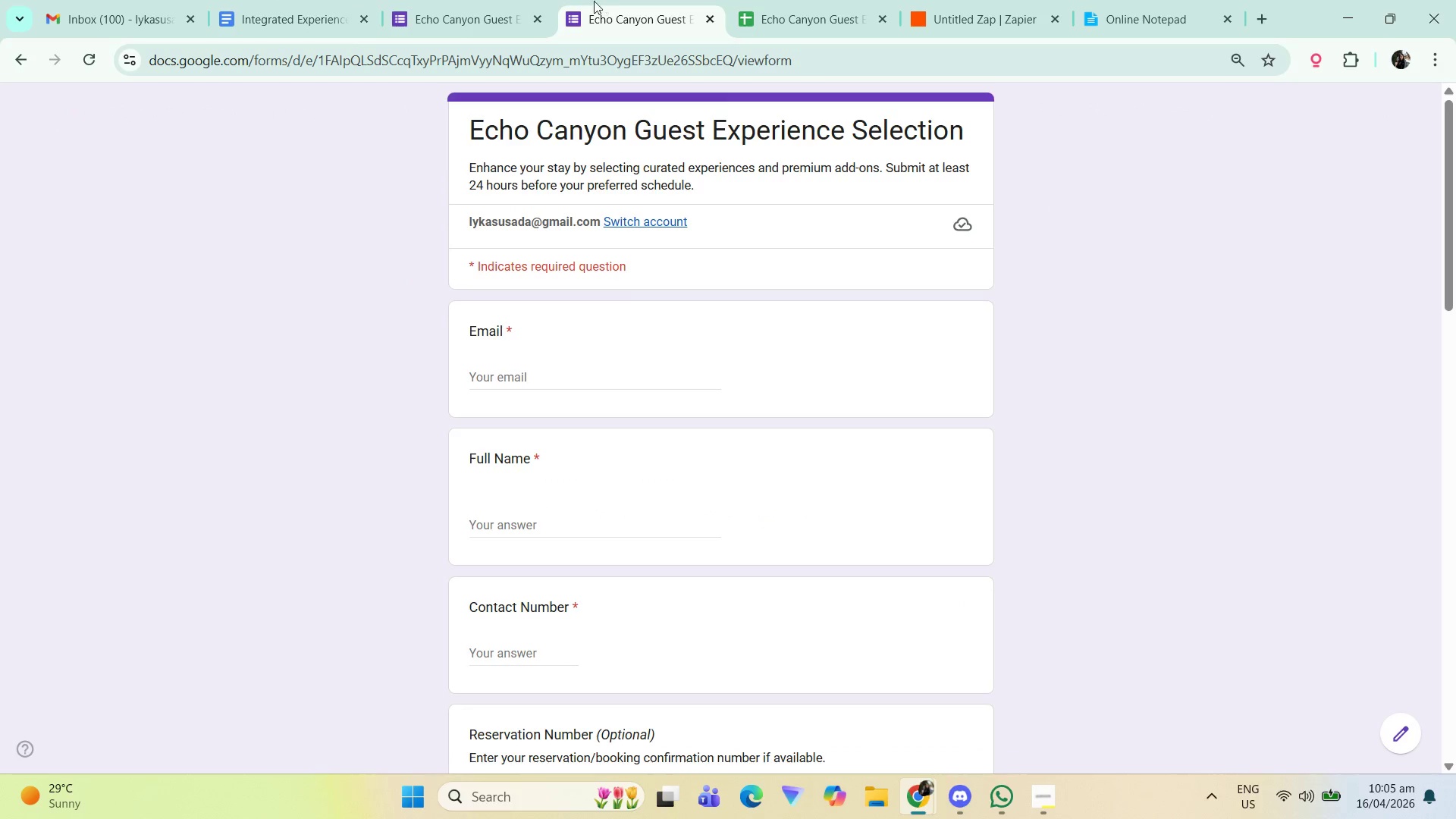 
triple_click([470, 0])
 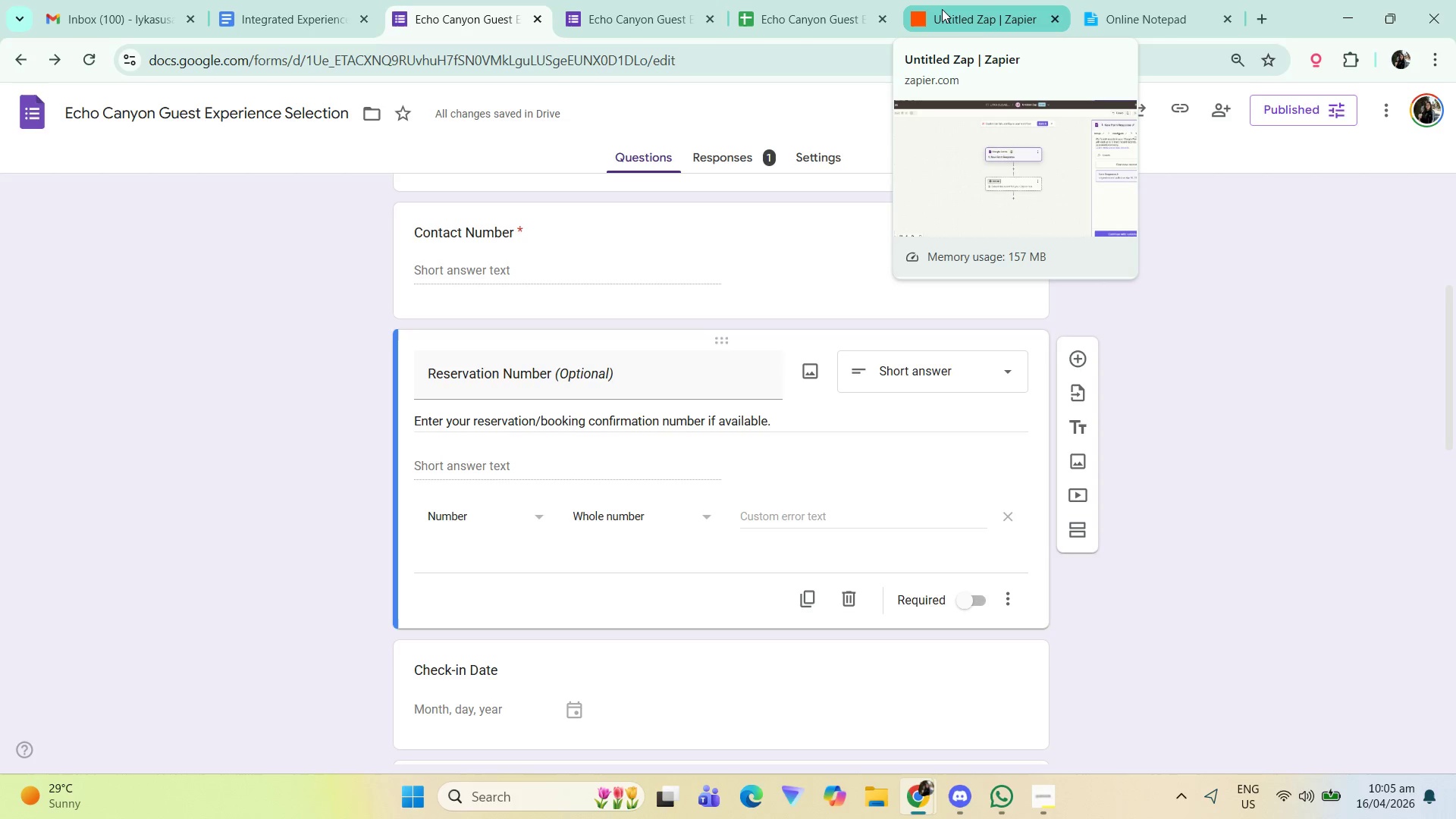 
wait(12.02)
 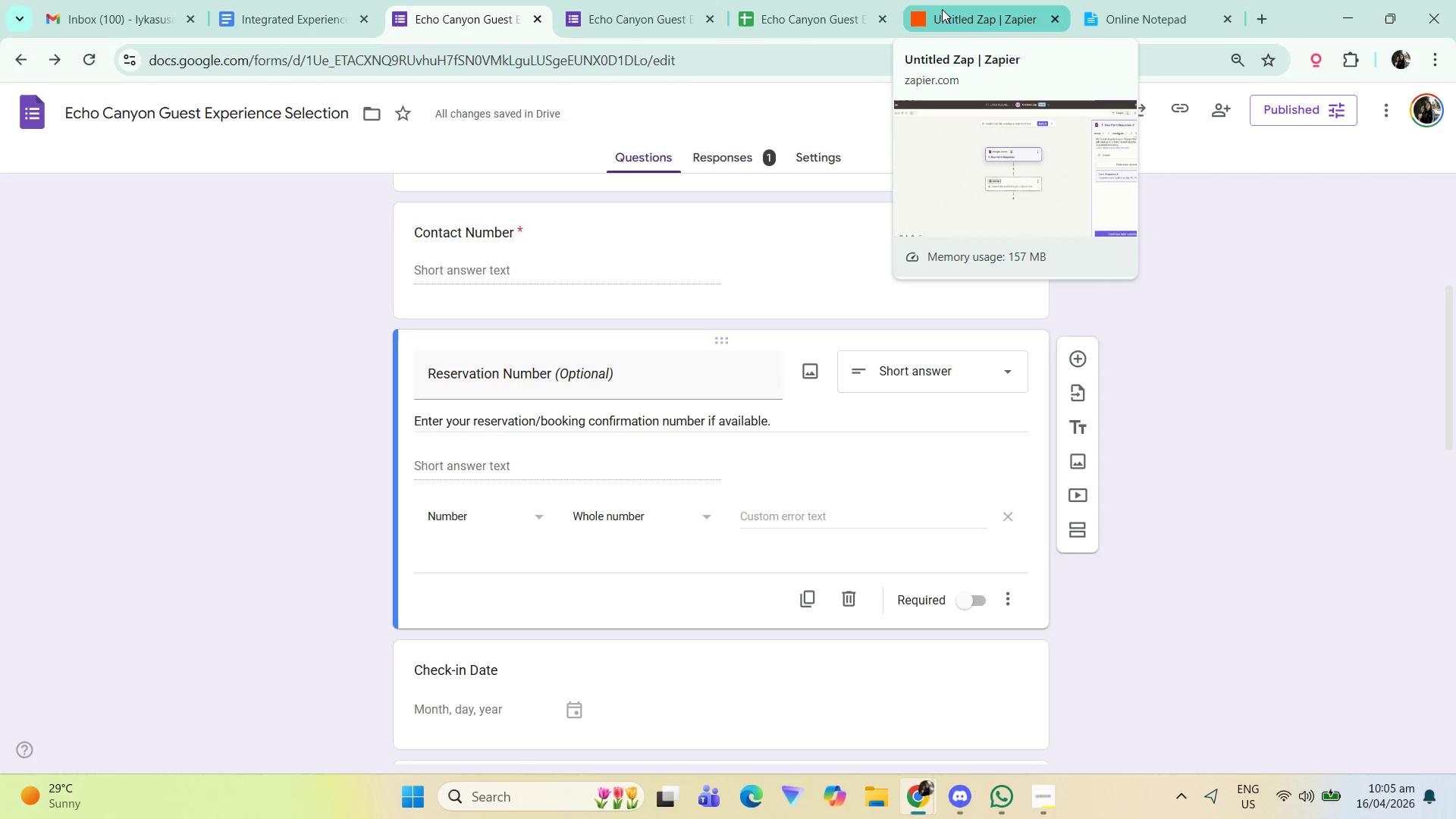 
left_click([981, 0])
 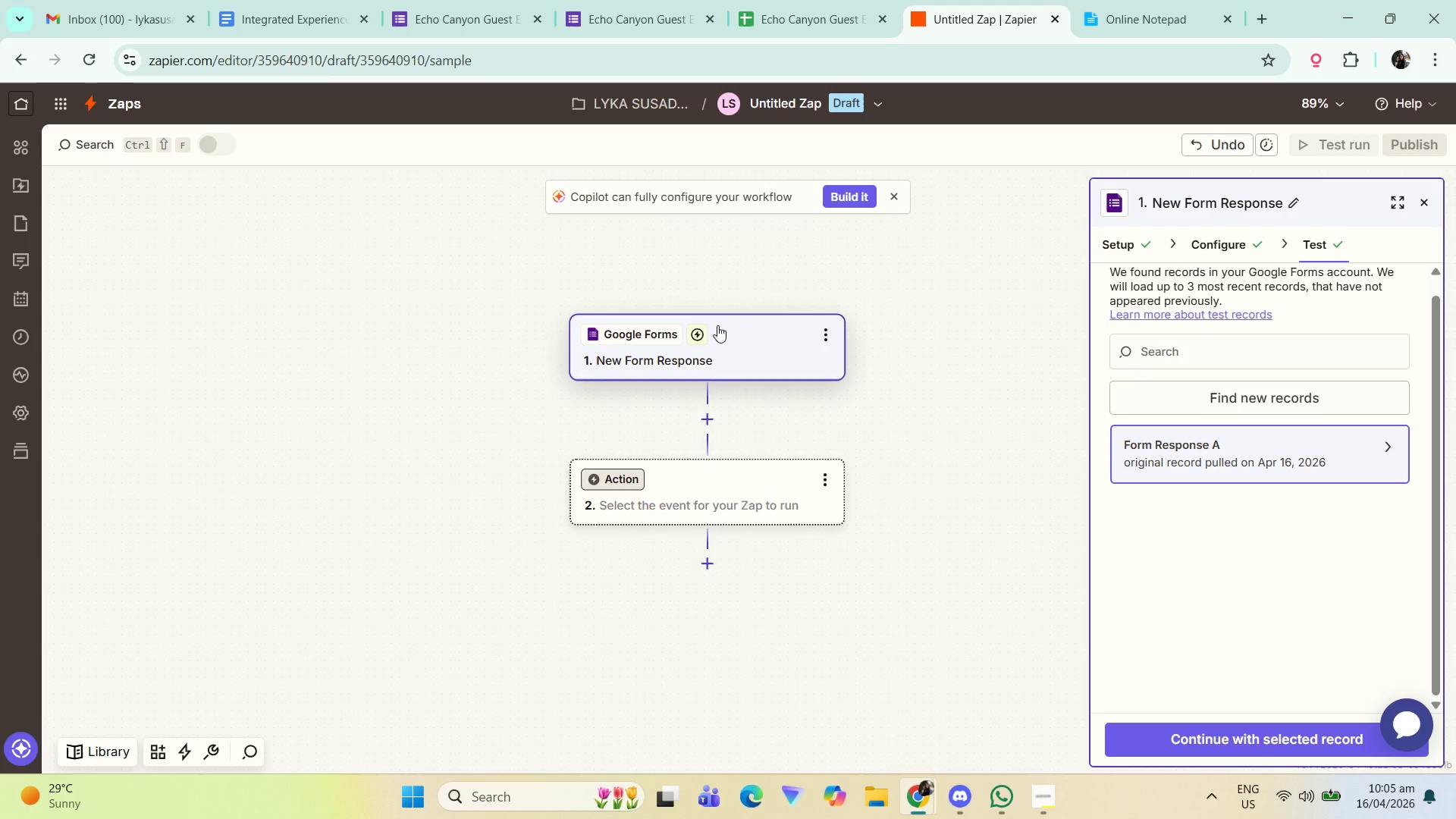 
left_click([715, 334])
 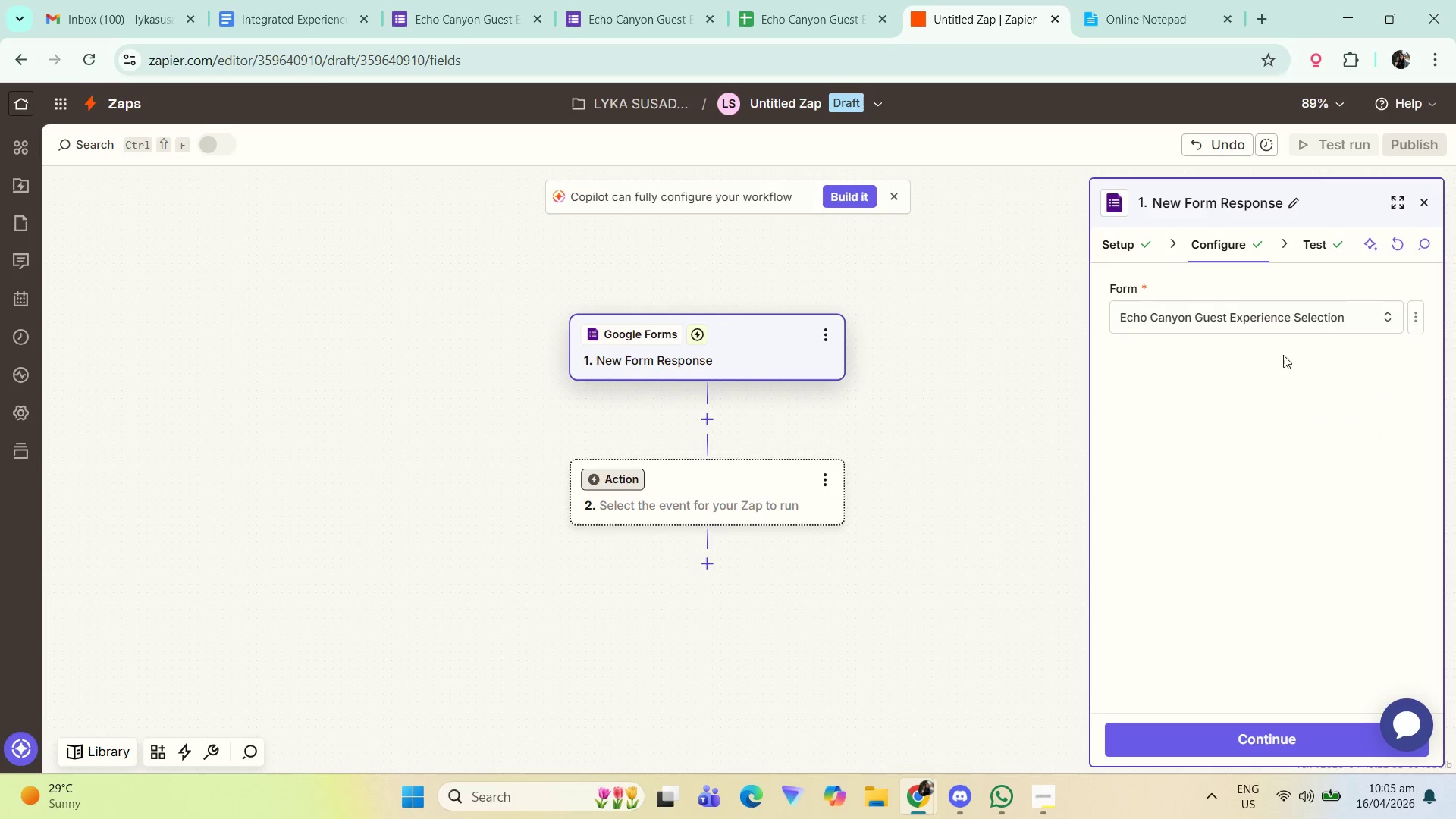 
left_click_drag(start_coordinate=[1238, 730], to_coordinate=[1240, 726])
 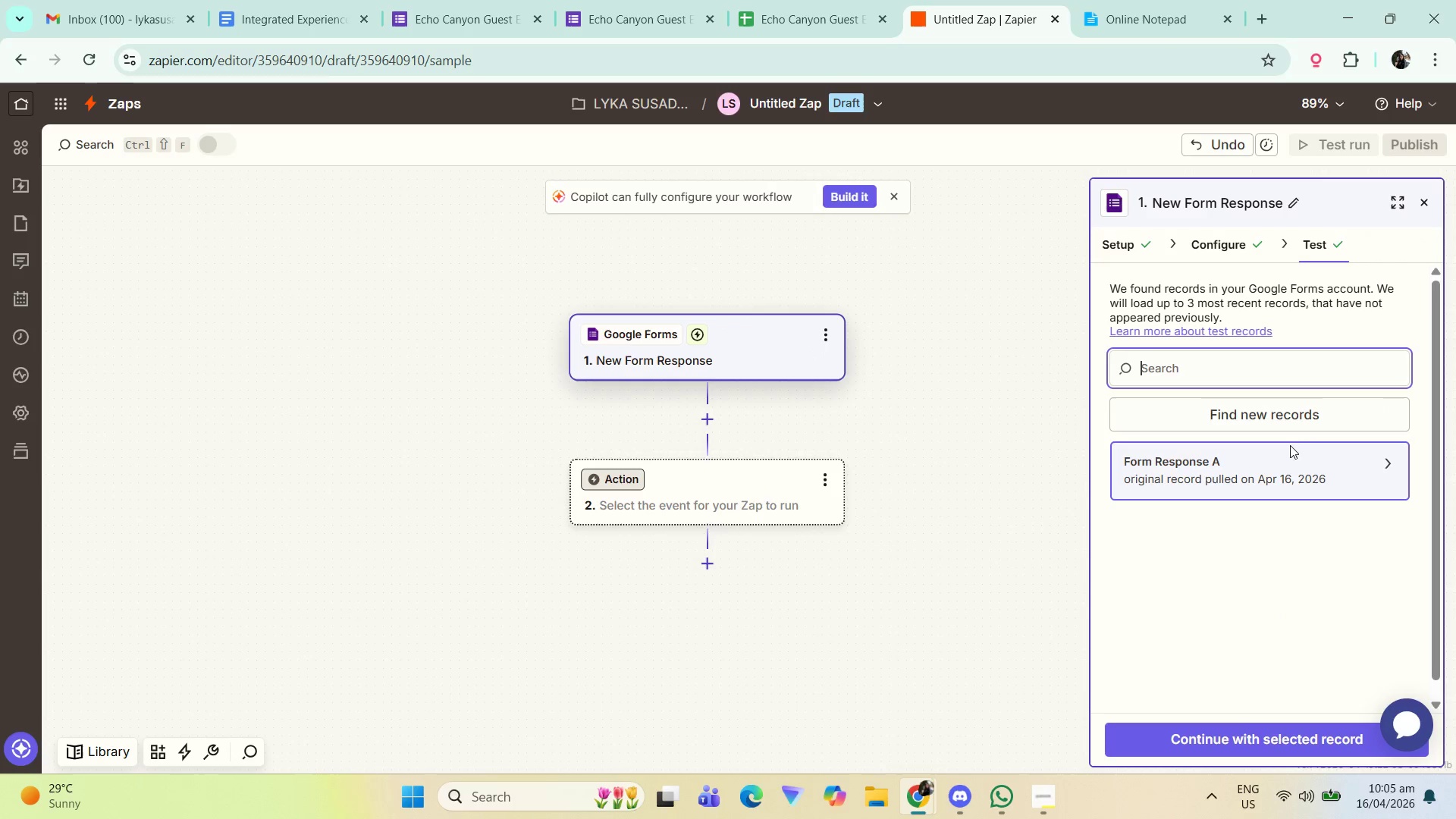 
left_click([1285, 416])
 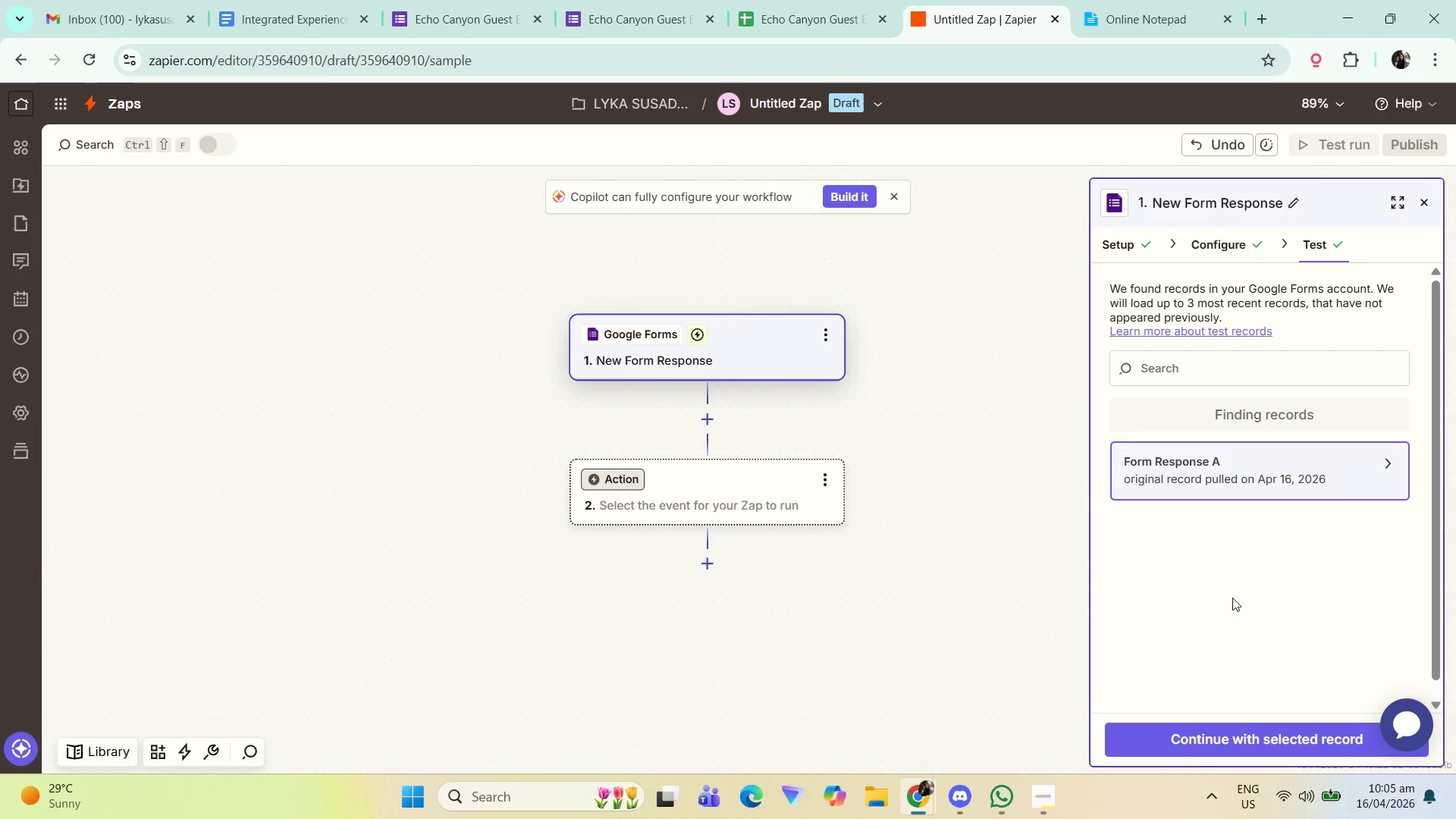 
wait(10.95)
 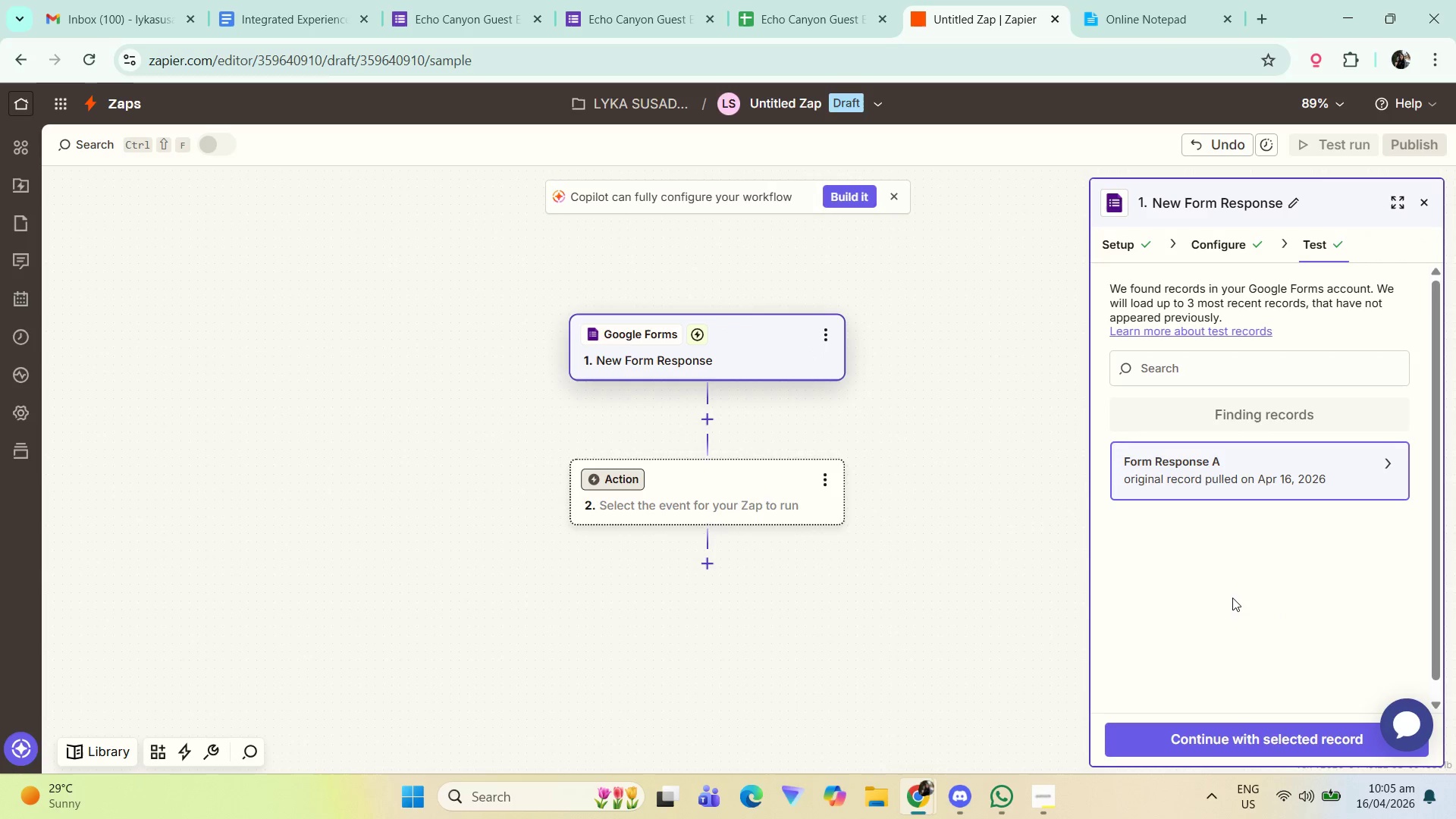 
scroll: coordinate [898, 622], scroll_direction: down, amount: 4.0
 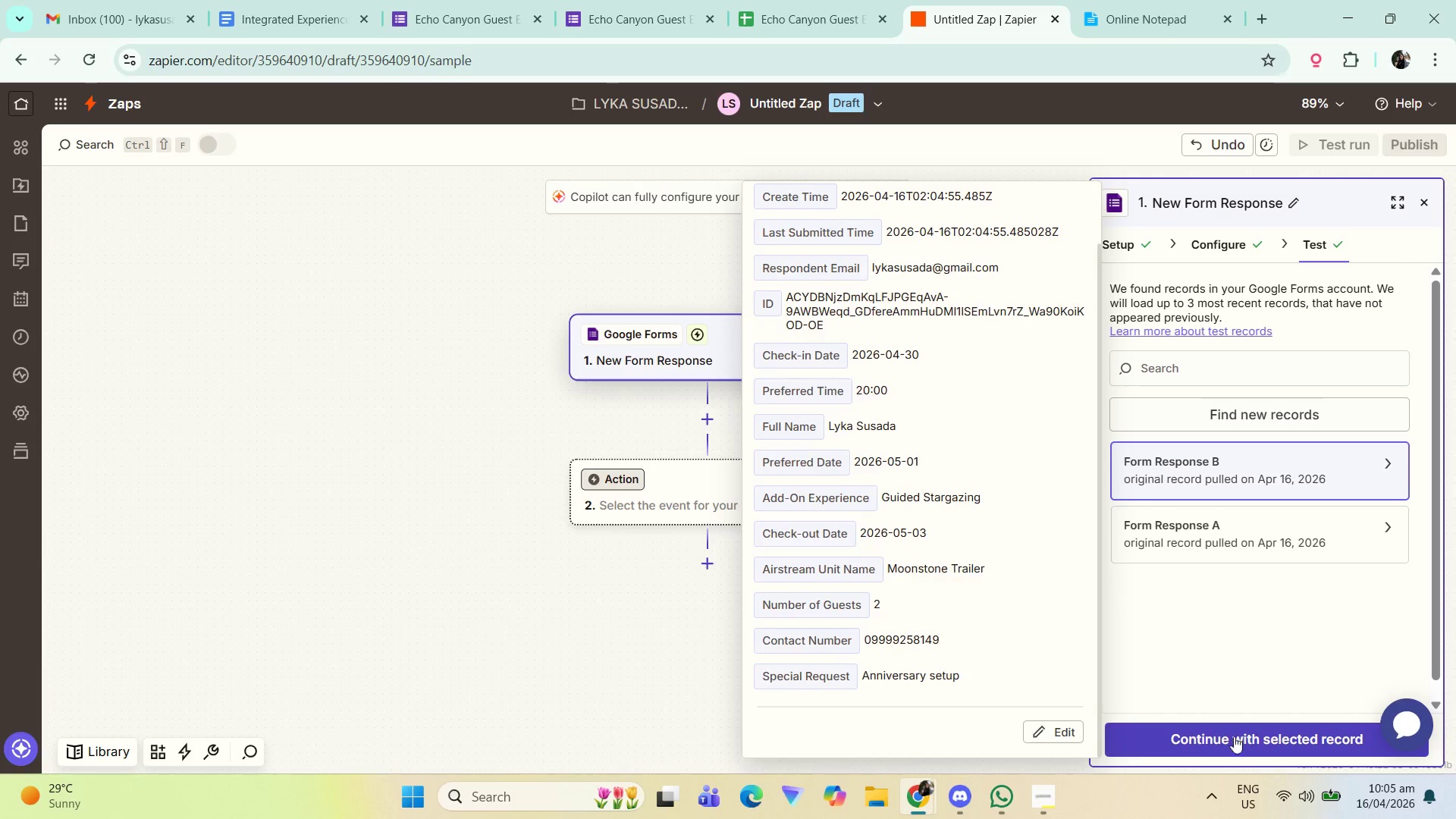 
left_click([1247, 738])
 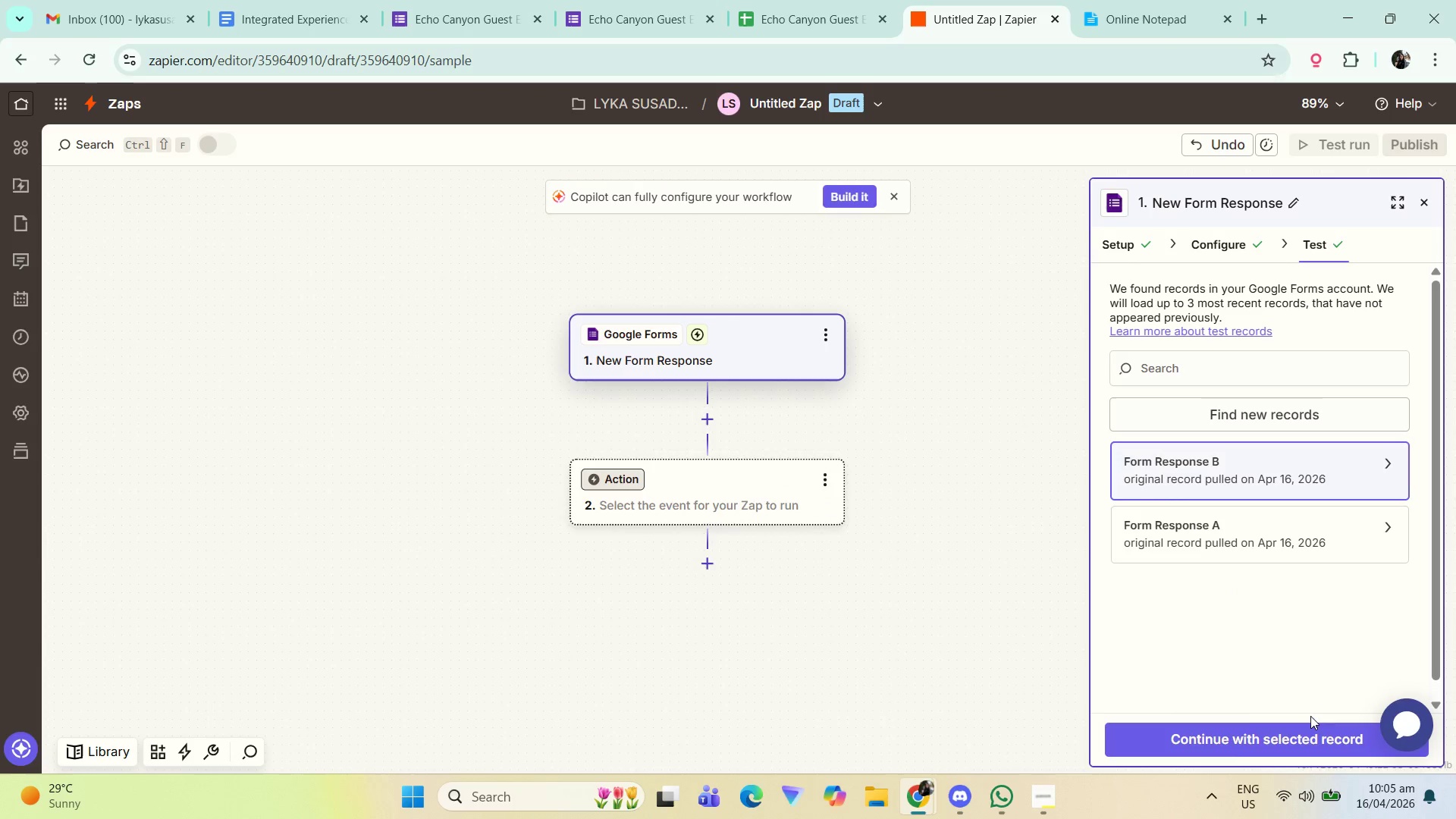 
left_click([1232, 739])
 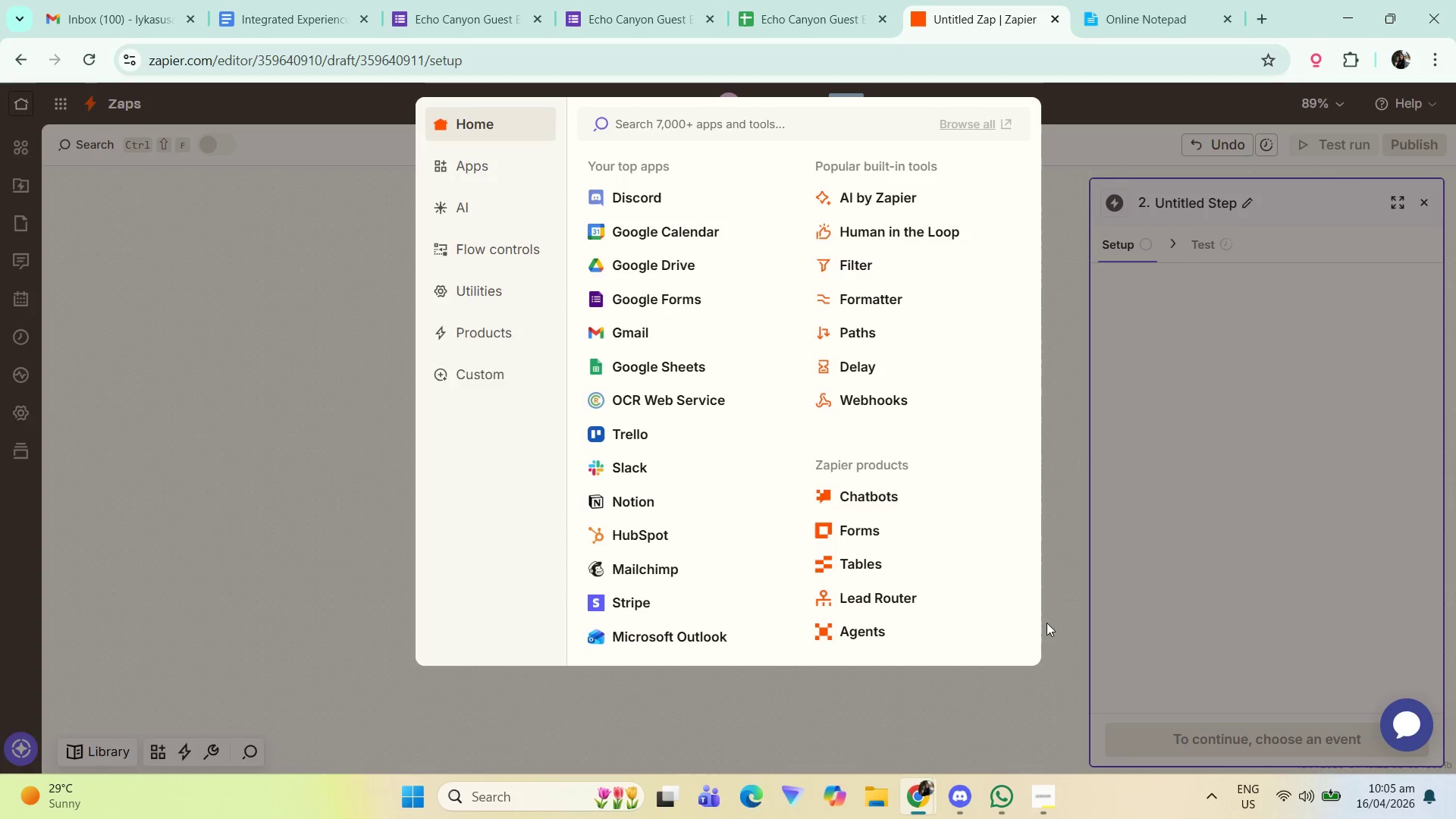 
wait(5.67)
 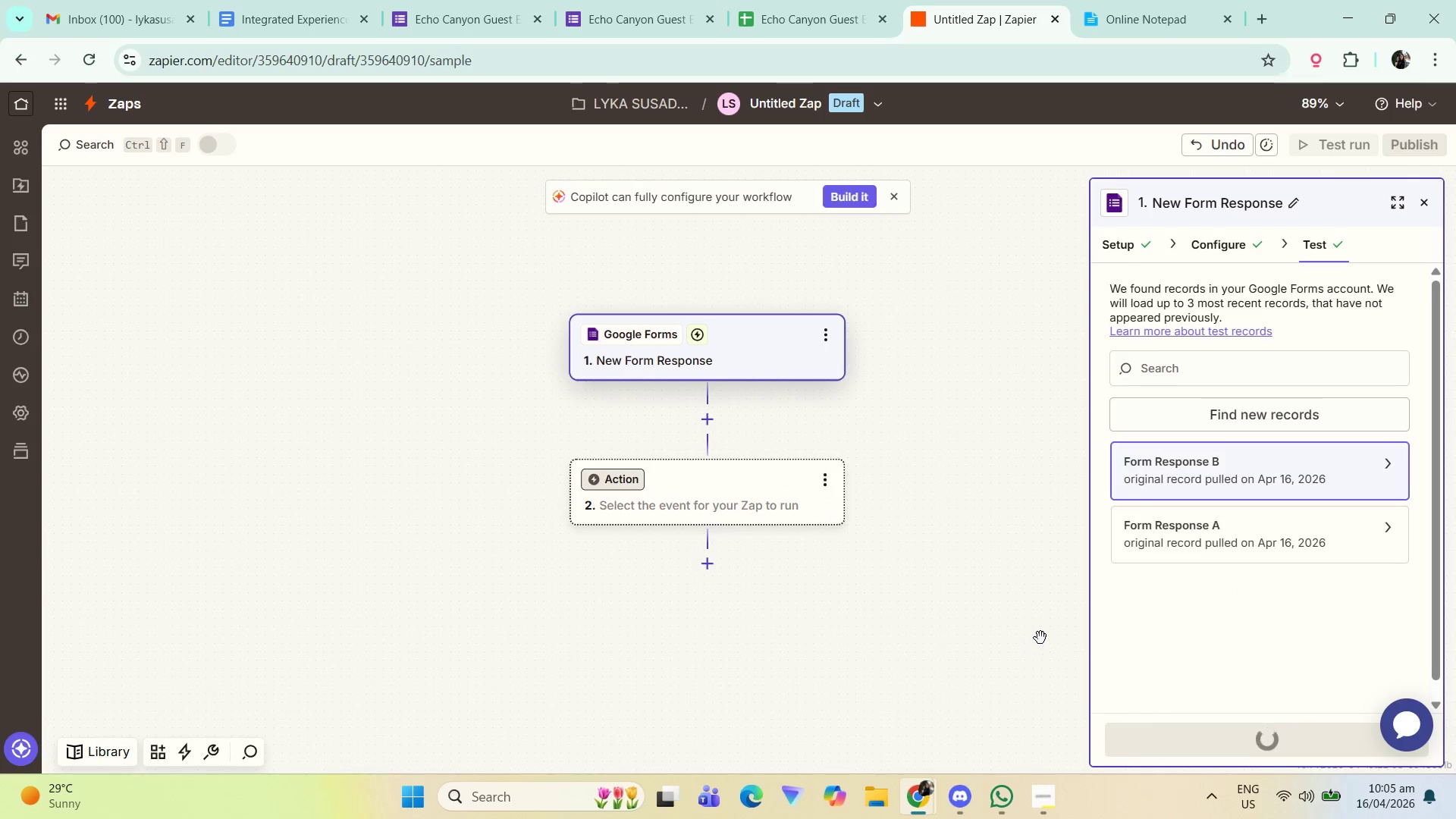 
left_click([881, 290])
 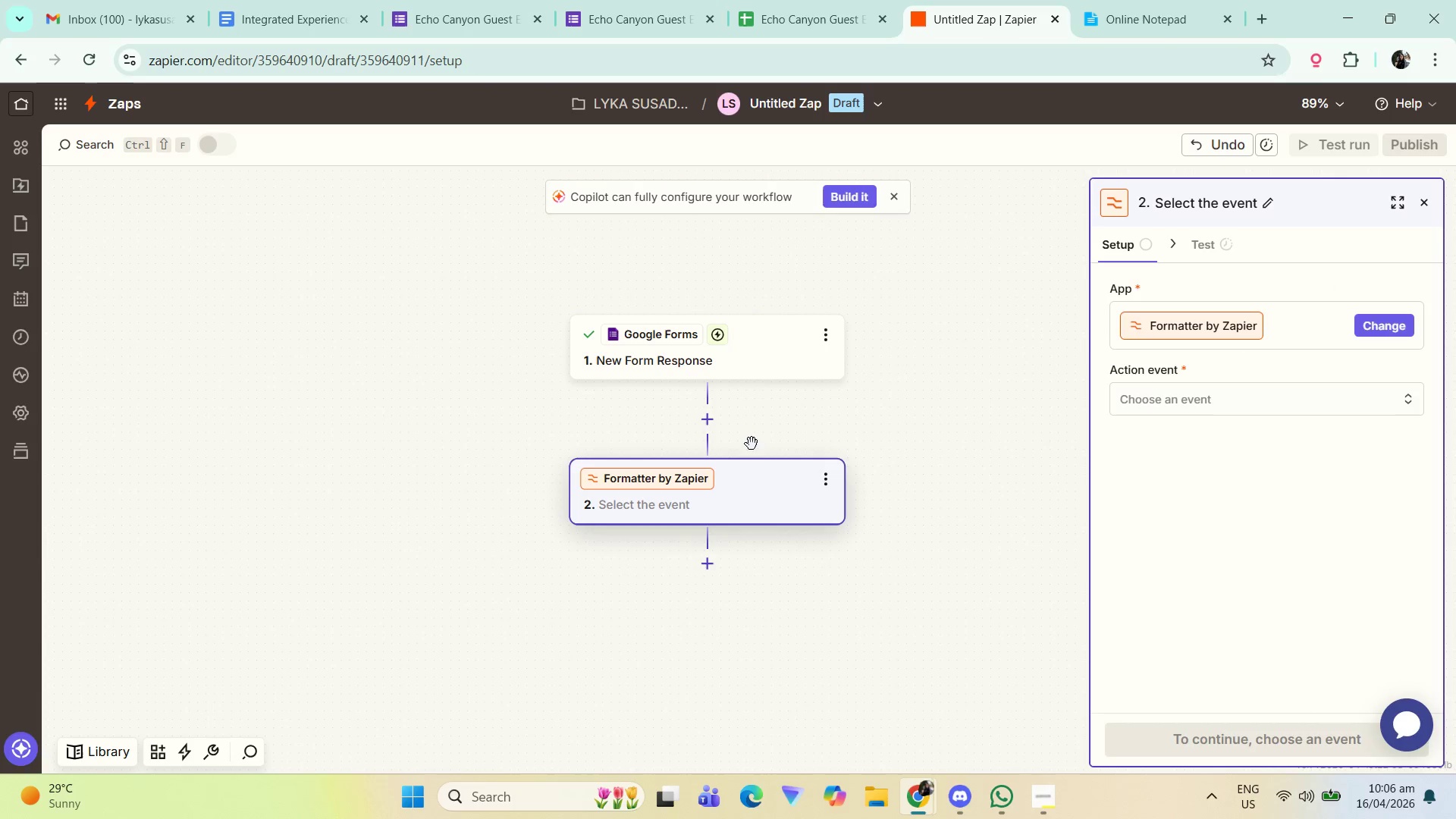 
left_click_drag(start_coordinate=[871, 436], to_coordinate=[852, 416])
 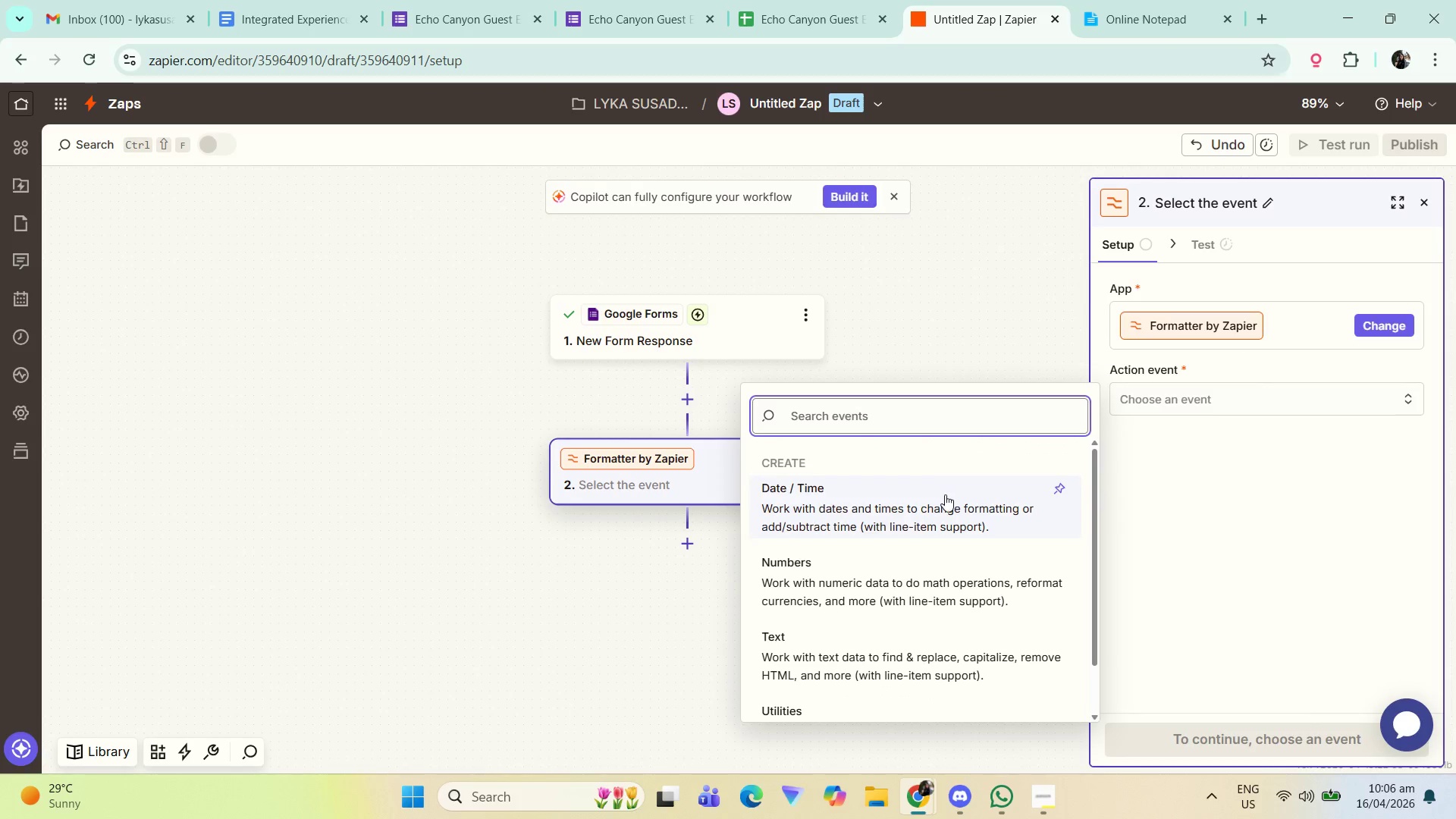 
left_click([939, 500])
 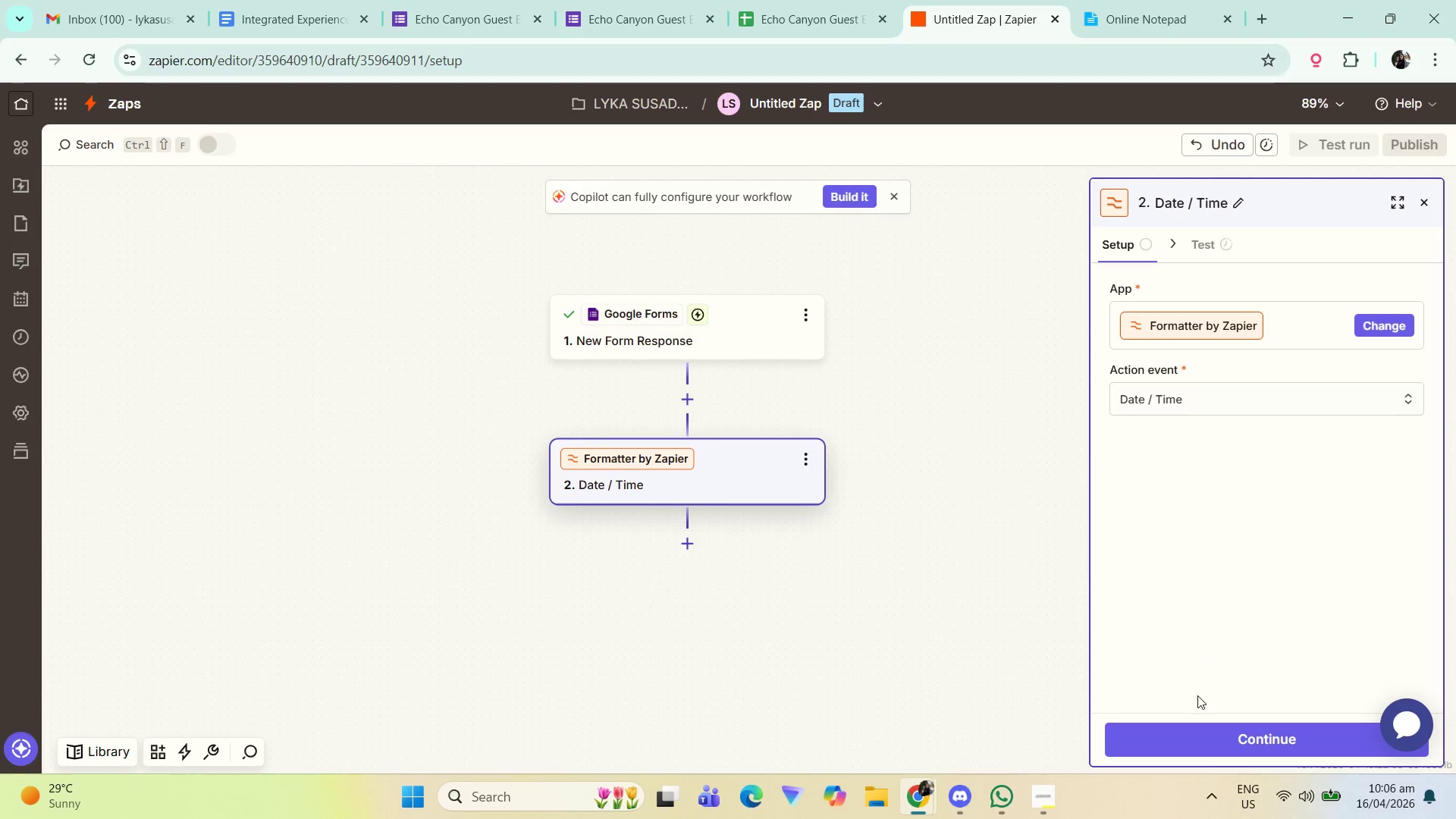 
left_click([1210, 726])
 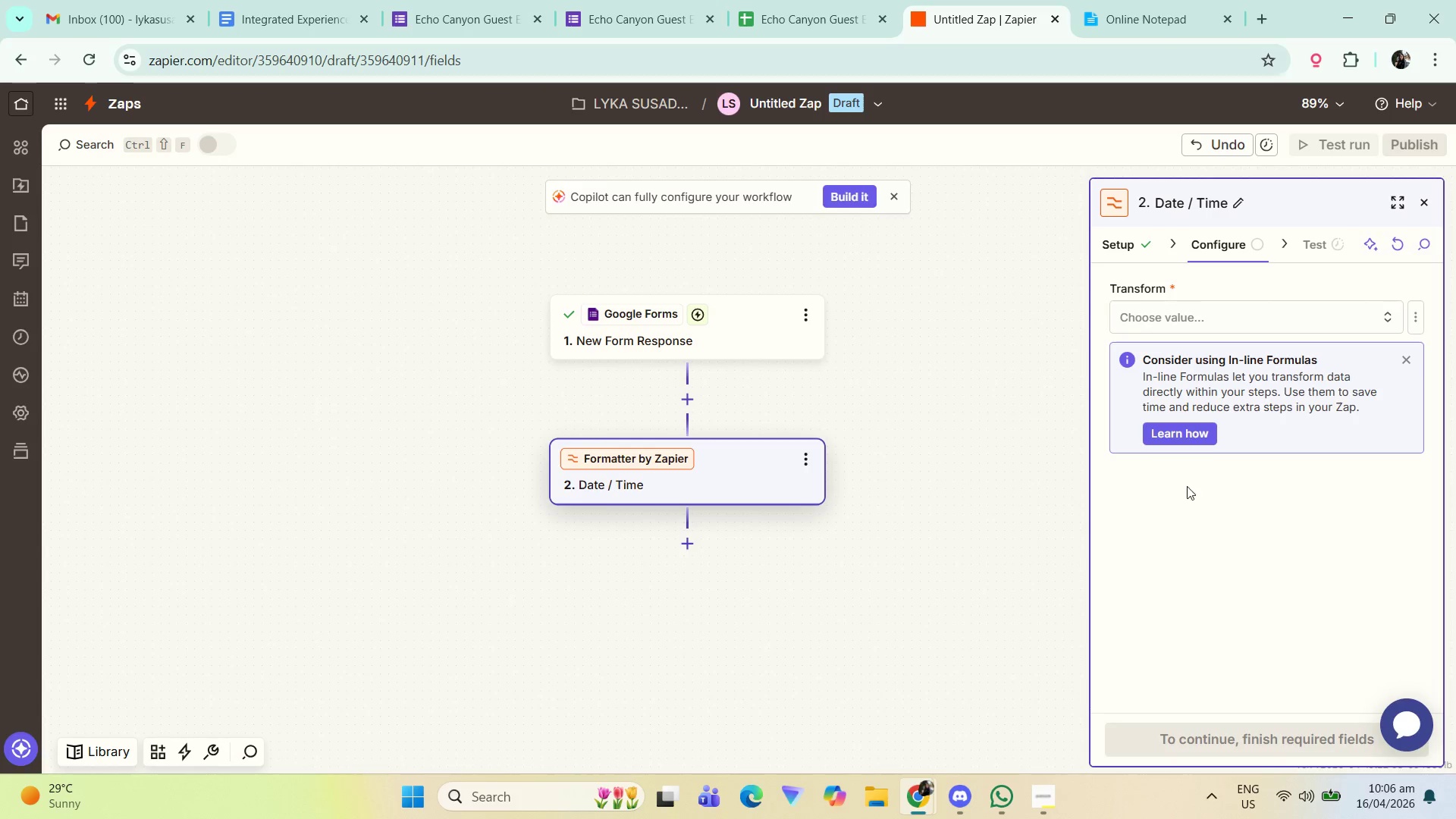 
double_click([1209, 315])
 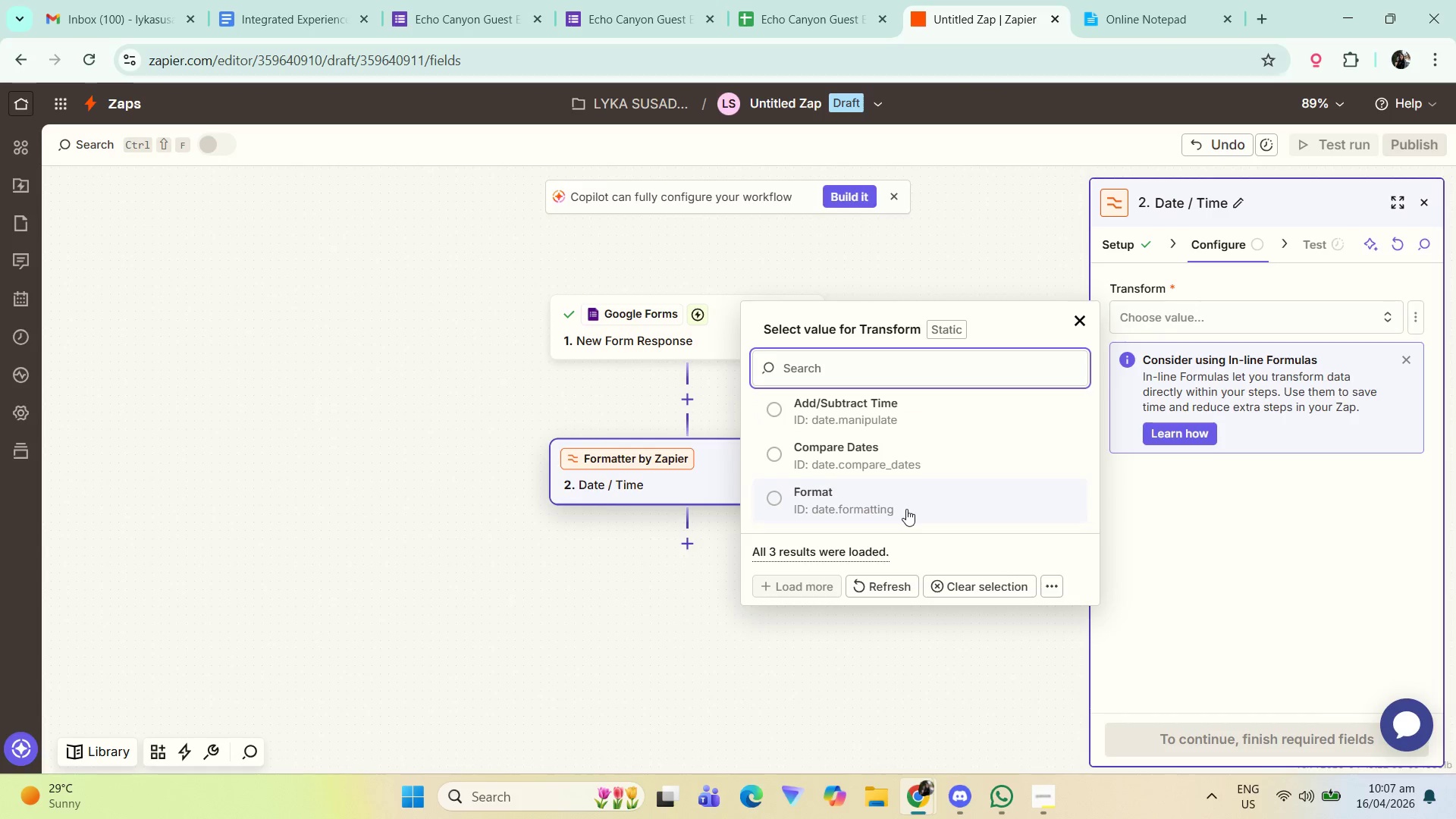 
wait(90.58)
 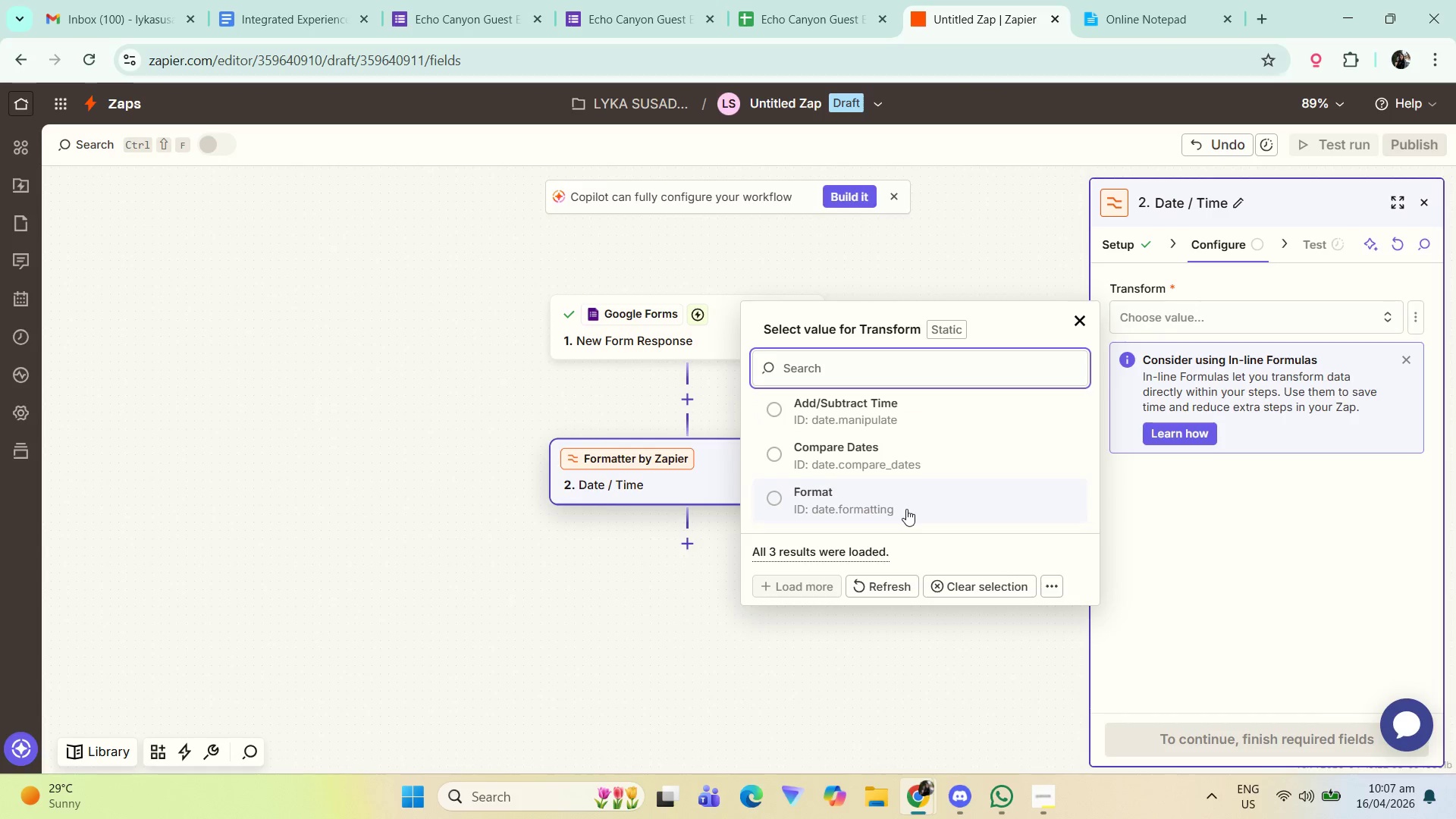 
left_click([906, 510])
 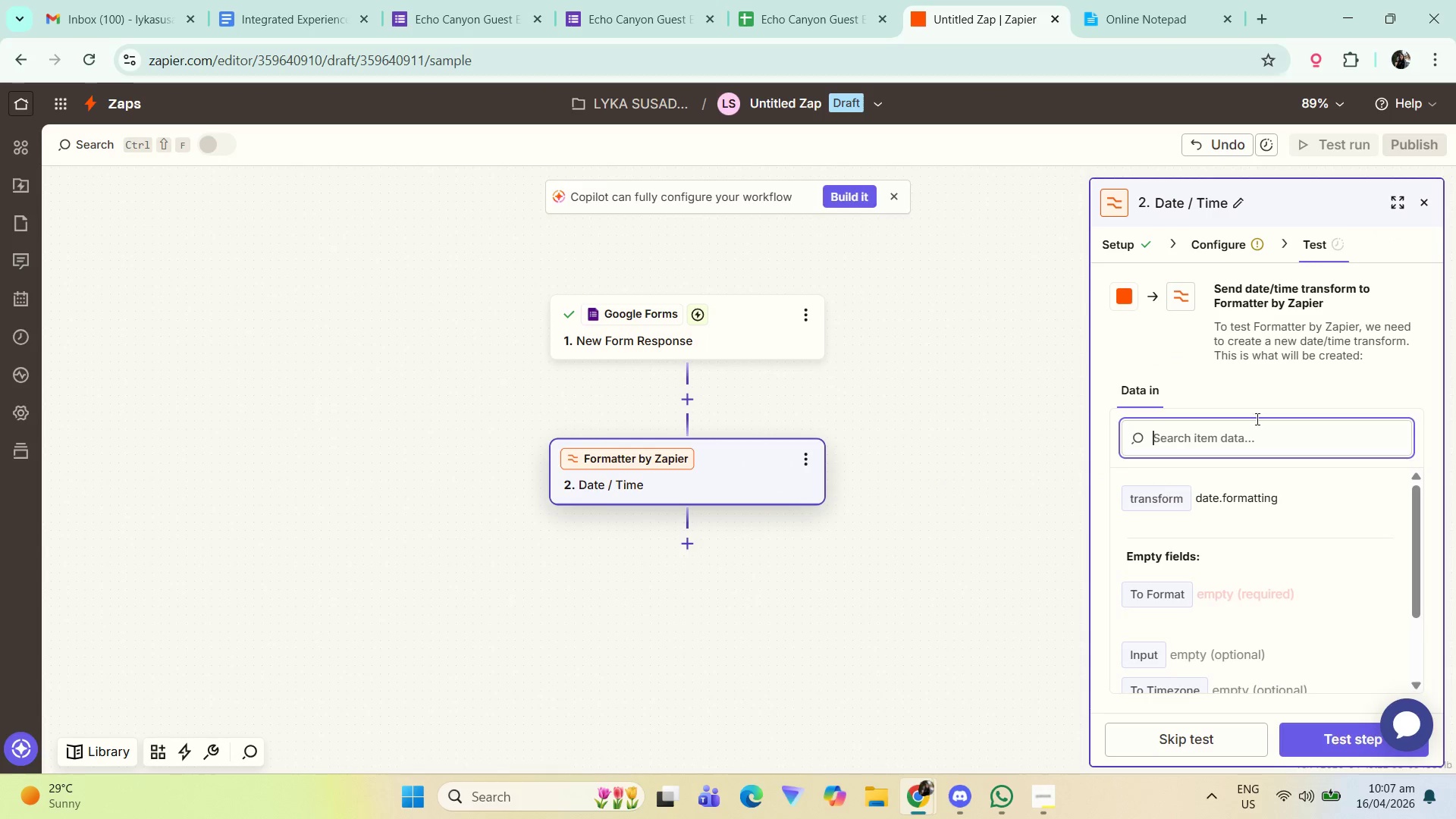 
wait(5.06)
 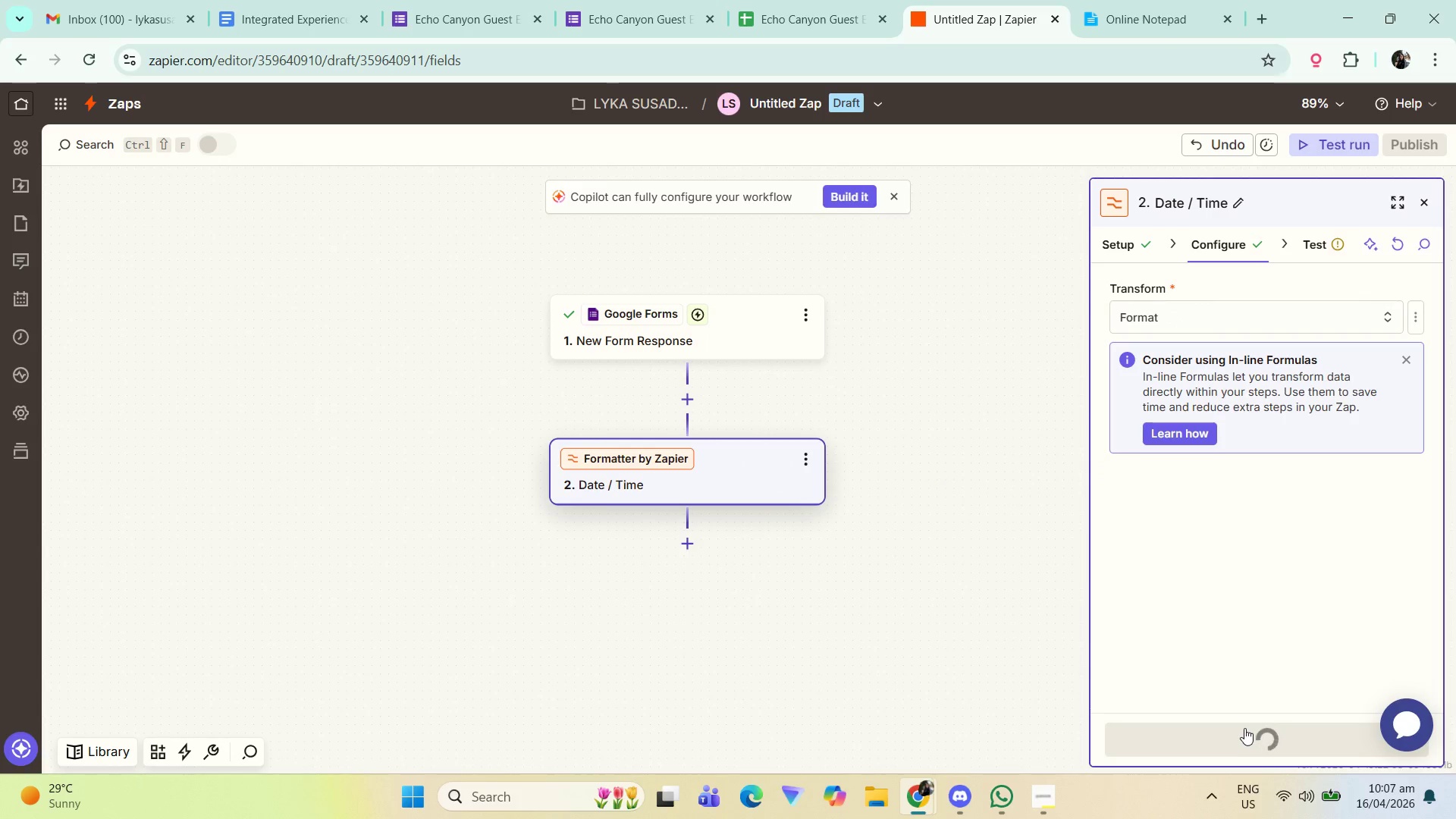 
left_click([1229, 238])
 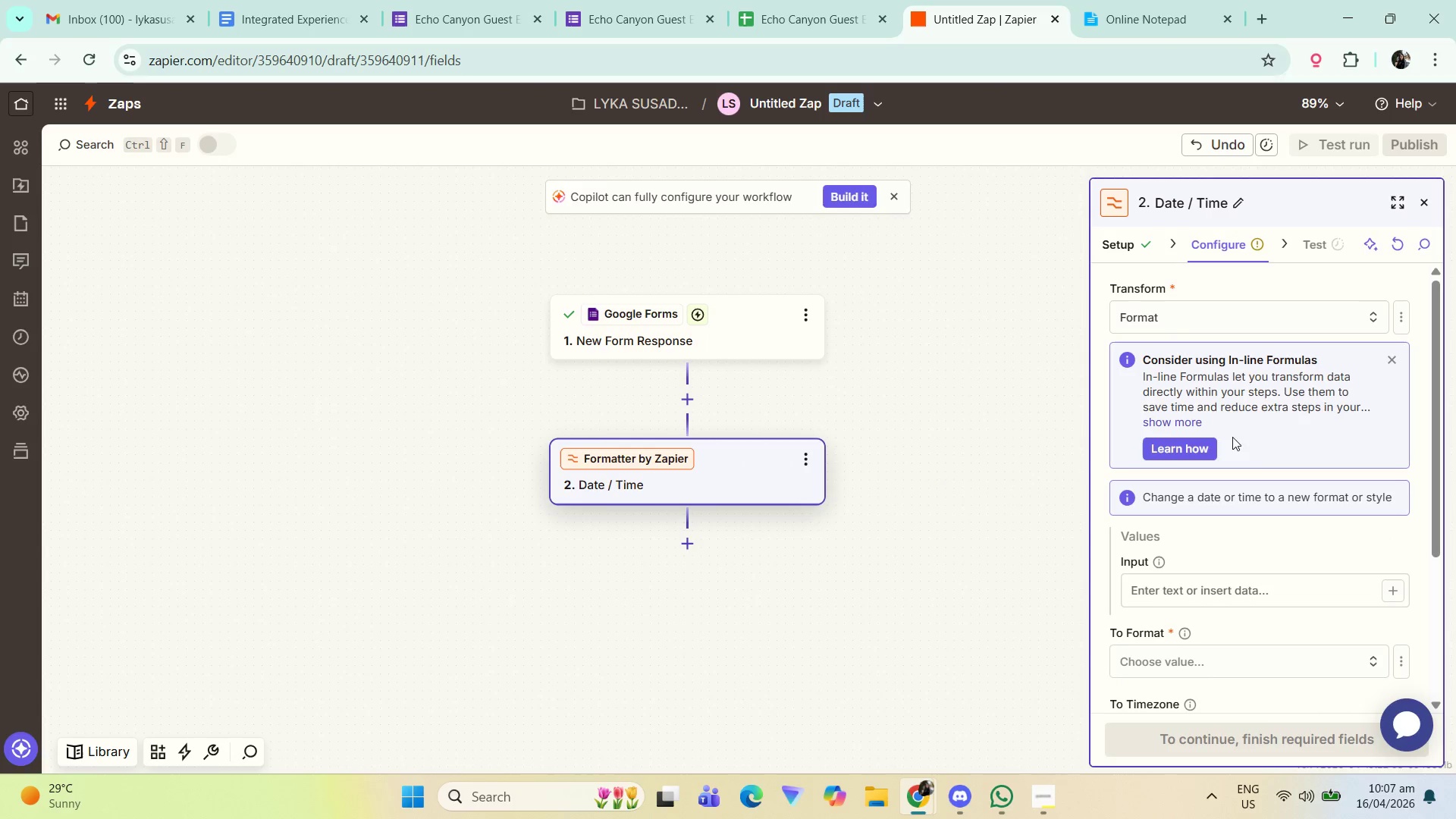 
scroll: coordinate [1236, 440], scroll_direction: down, amount: 3.0
 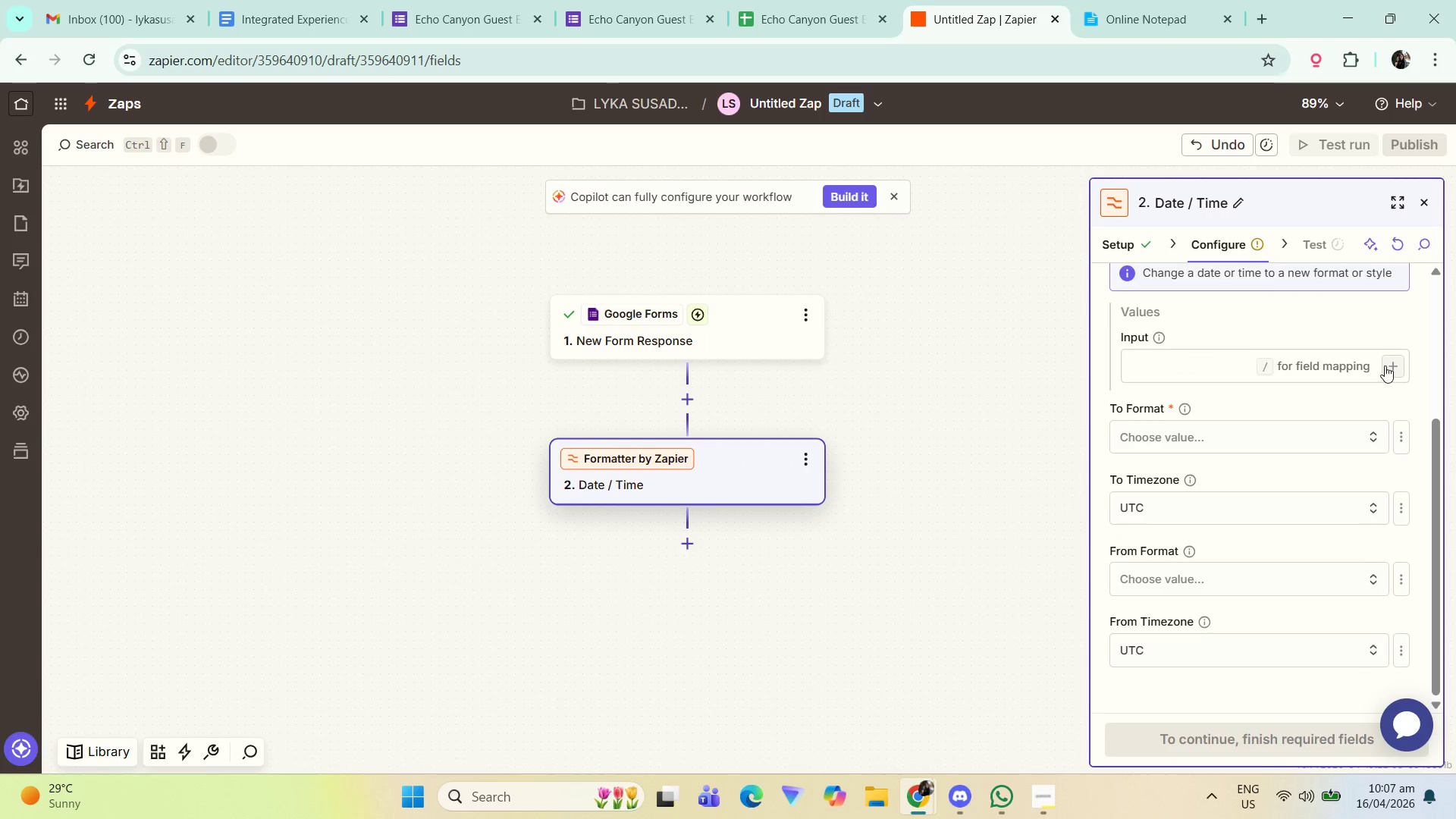 
left_click([1389, 363])
 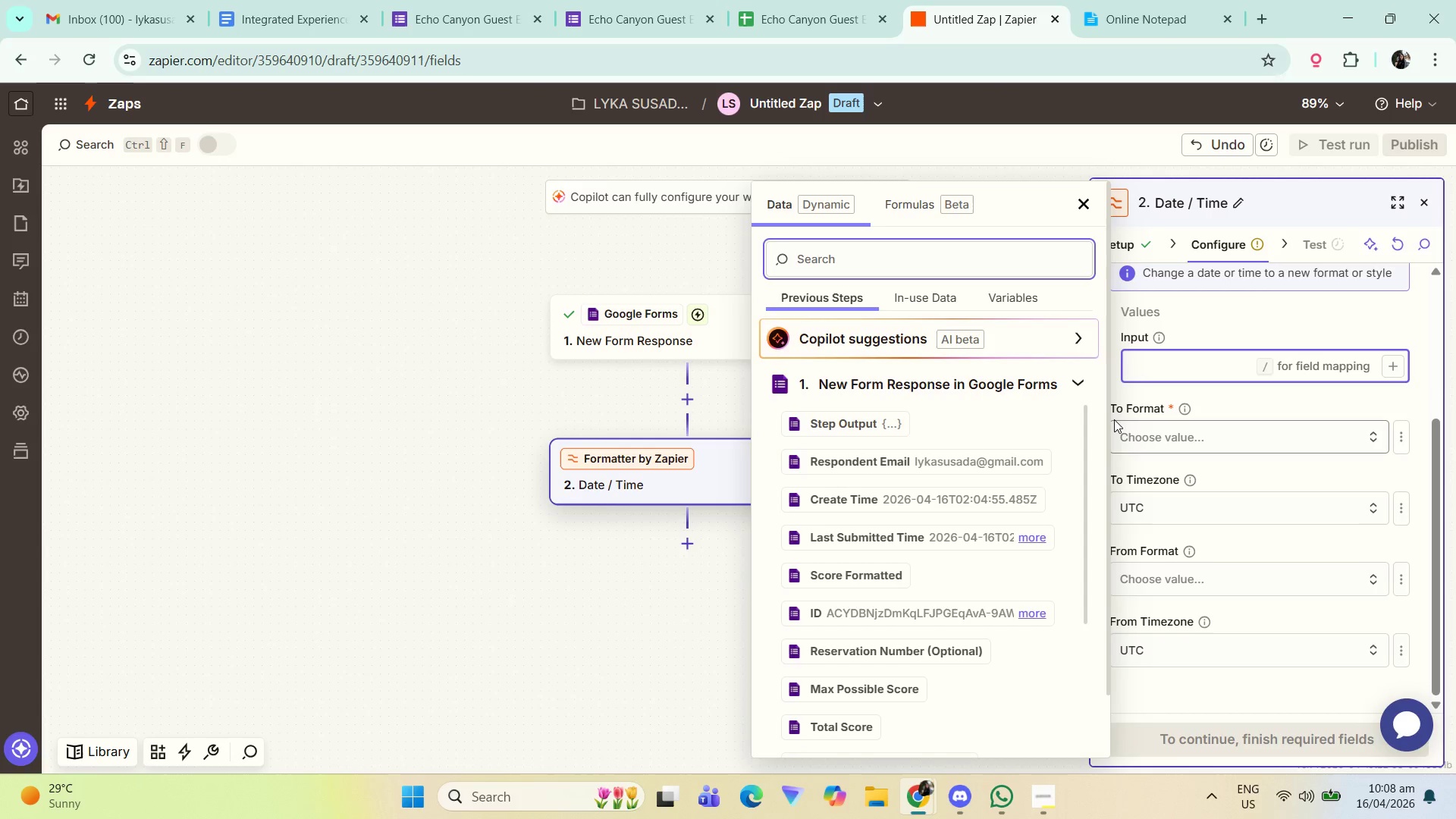 
wait(21.77)
 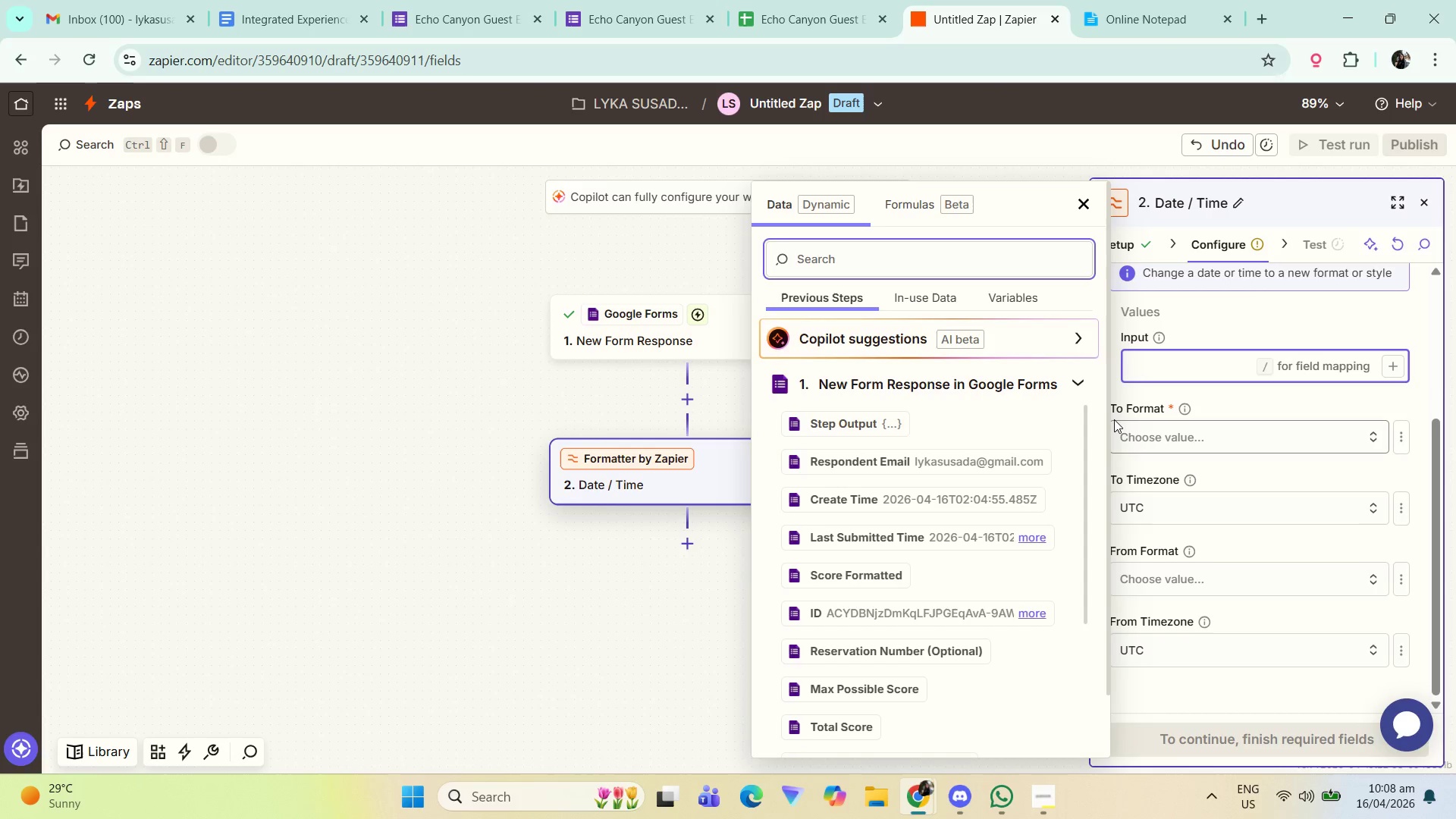 
scroll: coordinate [912, 514], scroll_direction: down, amount: 12.0
 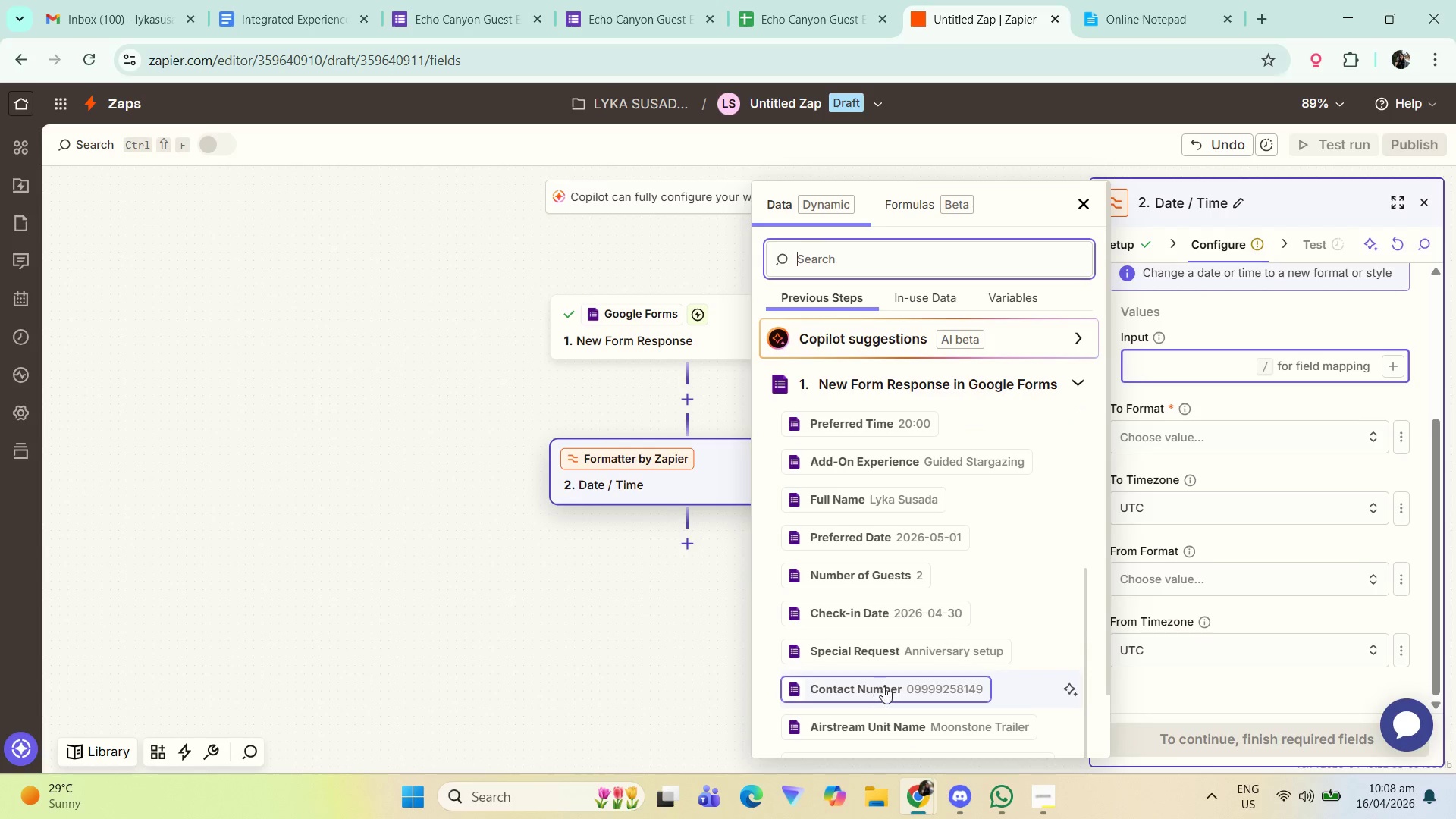 
scroll: coordinate [906, 653], scroll_direction: up, amount: 5.0
 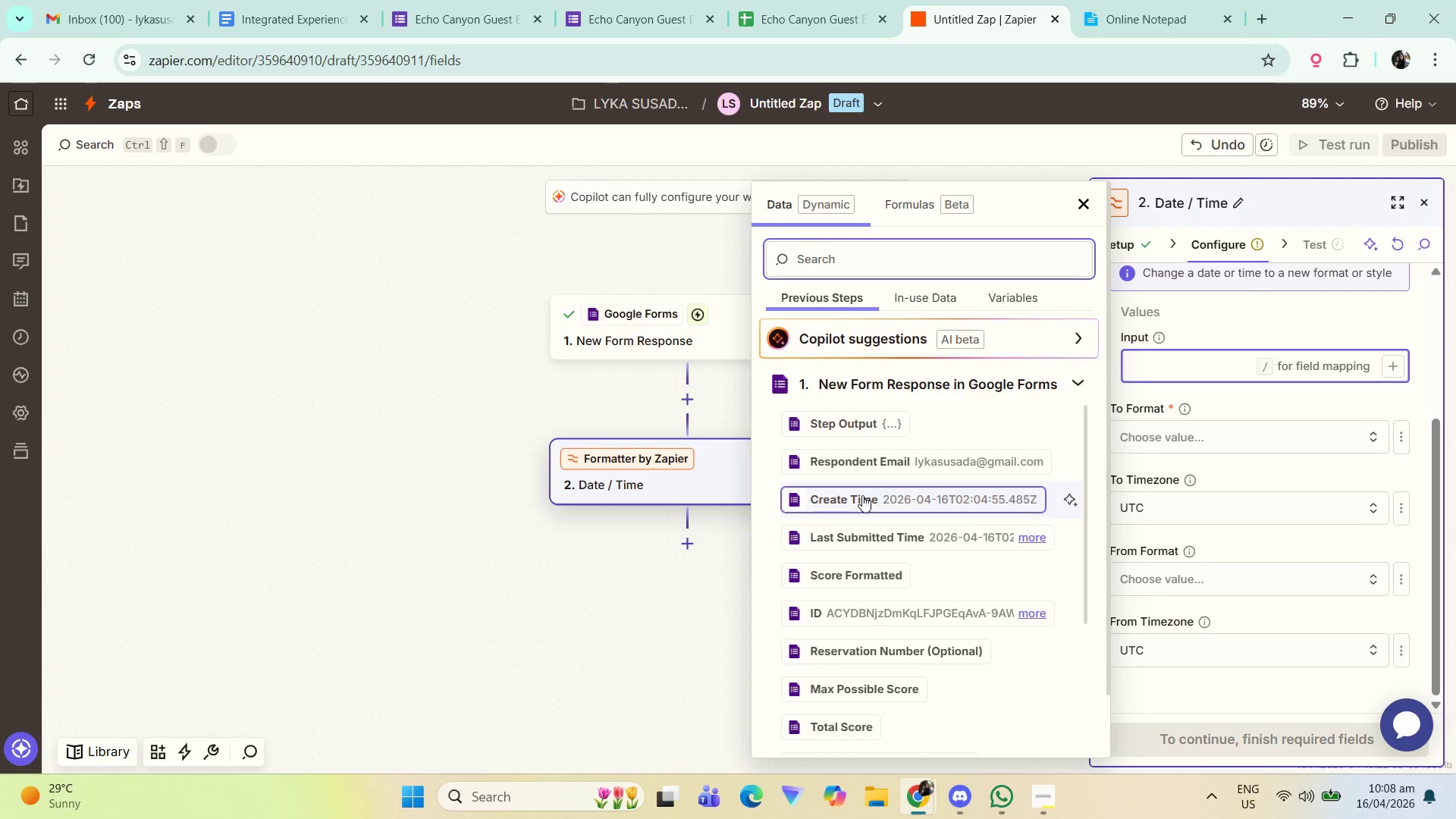 
scroll: coordinate [860, 510], scroll_direction: none, amount: 0.0
 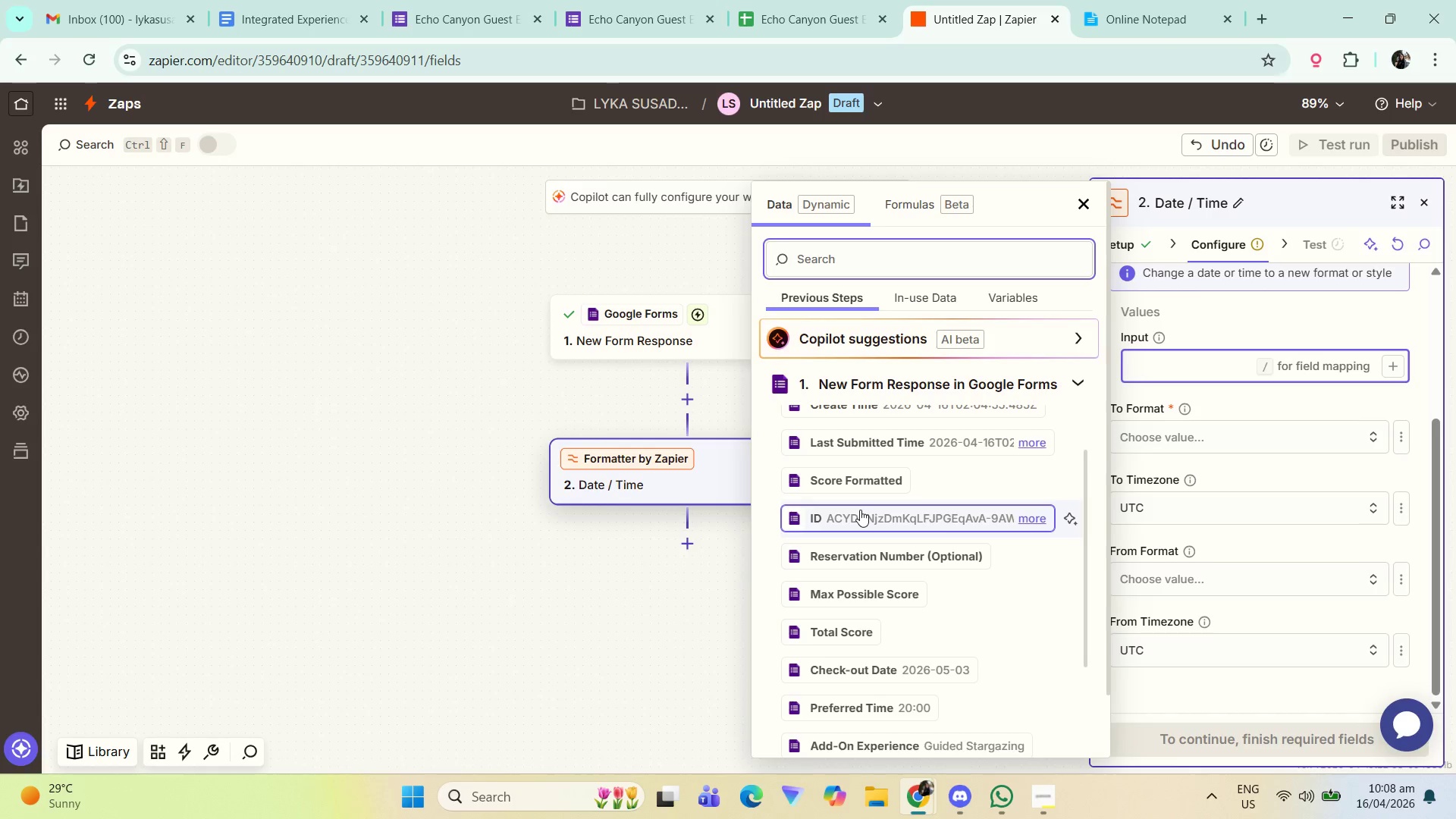 
scroll: coordinate [898, 642], scroll_direction: down, amount: 3.0
 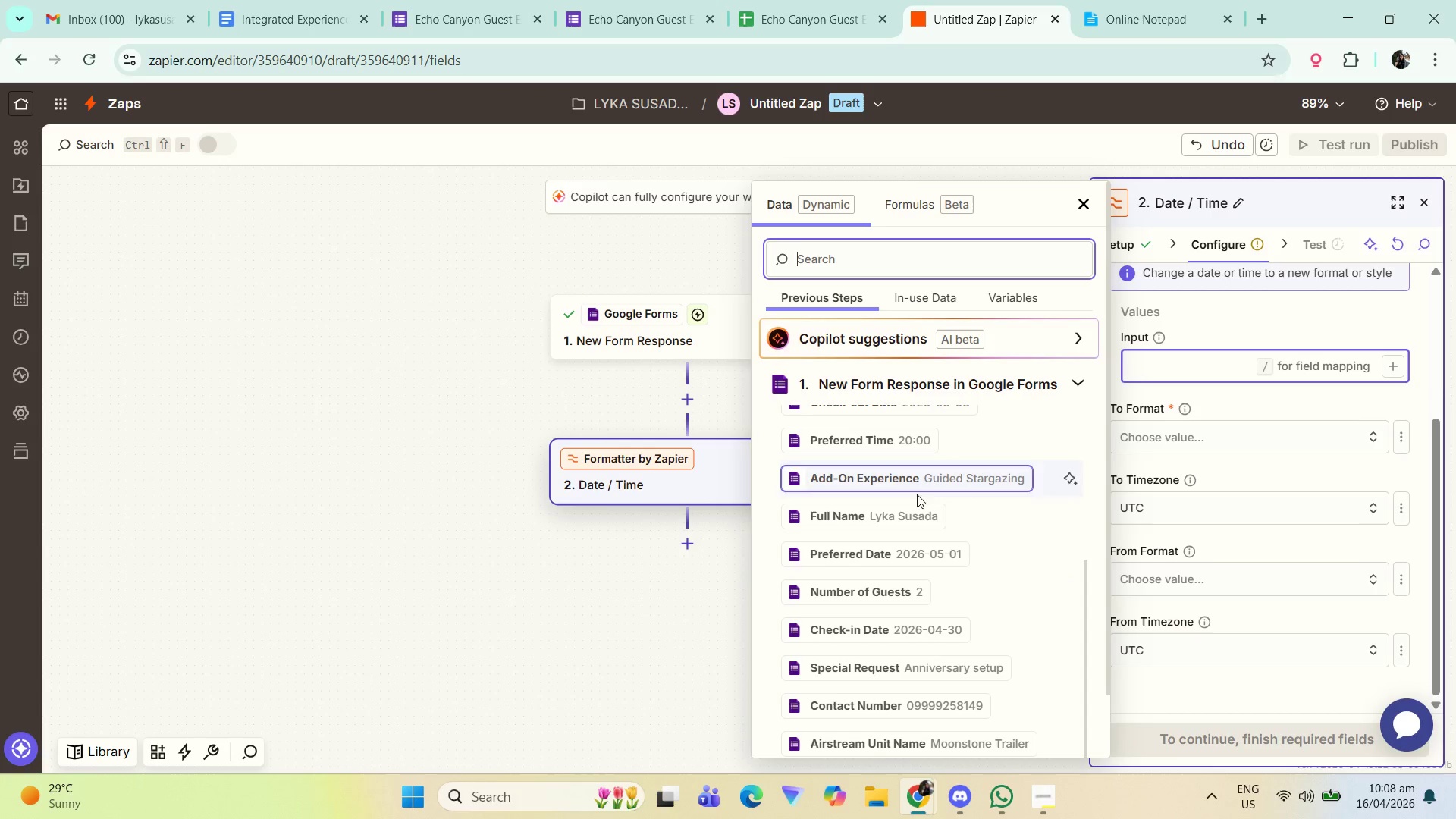 
wait(16.32)
 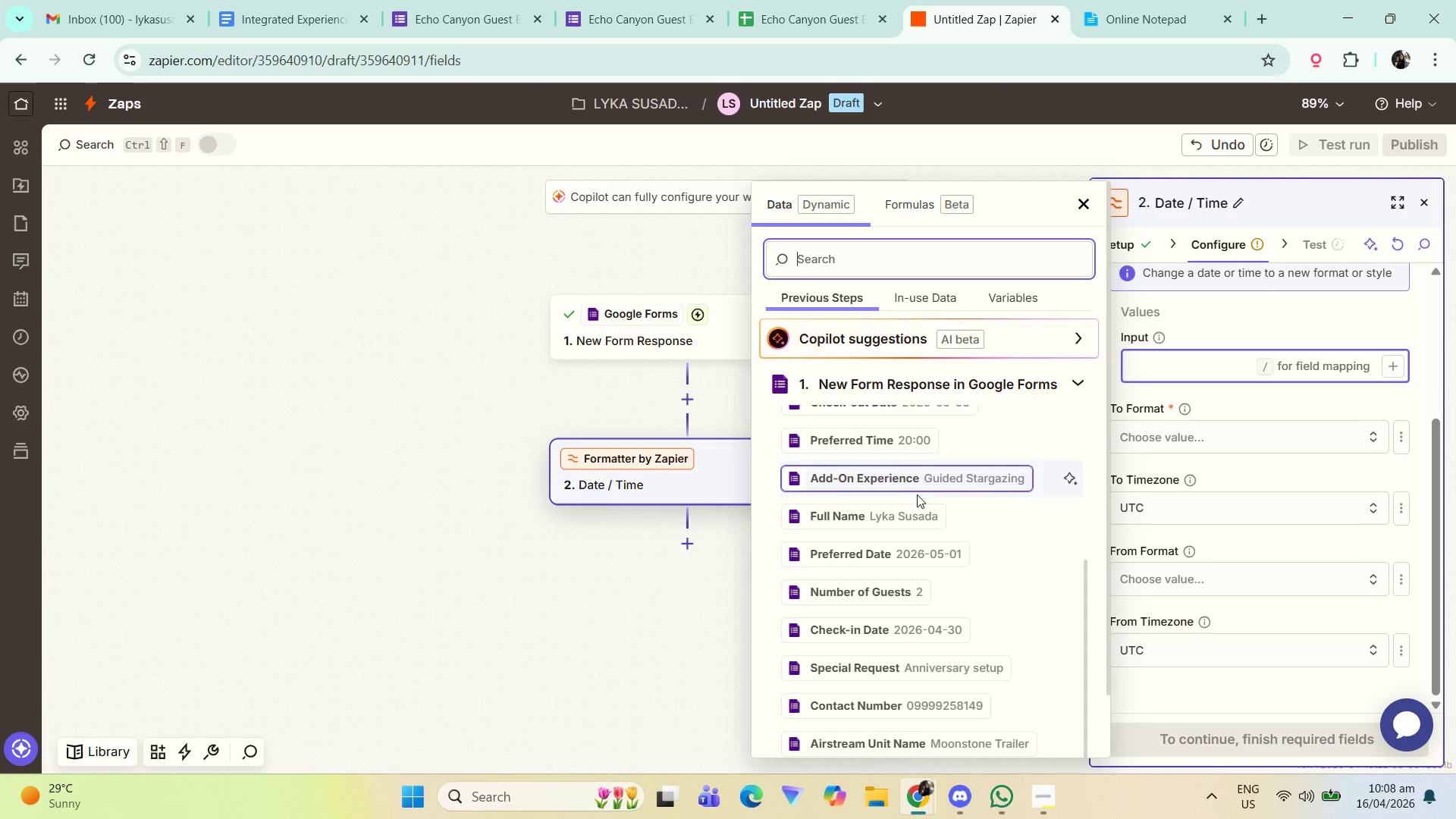 
scroll: coordinate [917, 588], scroll_direction: none, amount: 0.0
 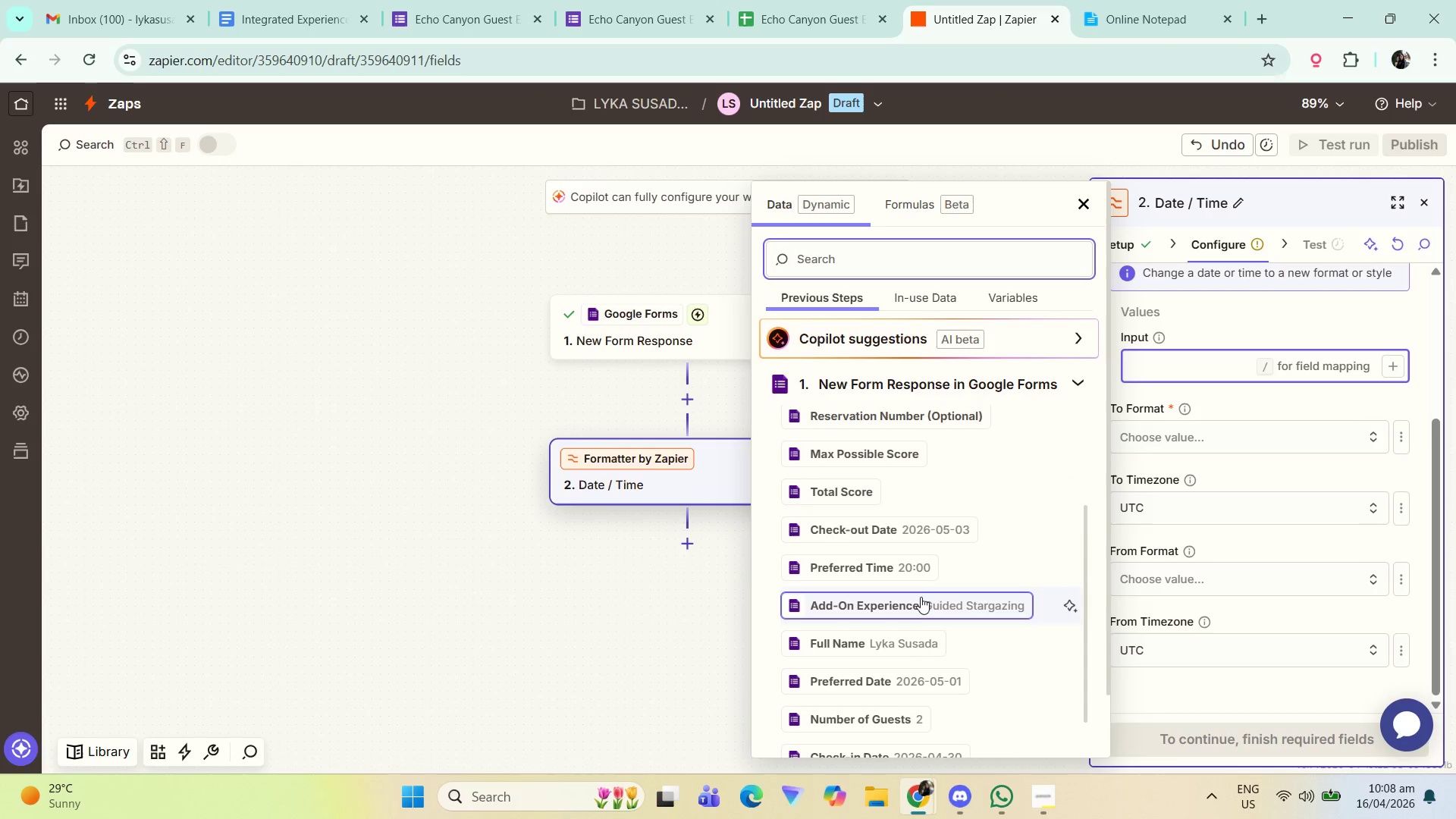 
scroll: coordinate [914, 598], scroll_direction: up, amount: 4.0
 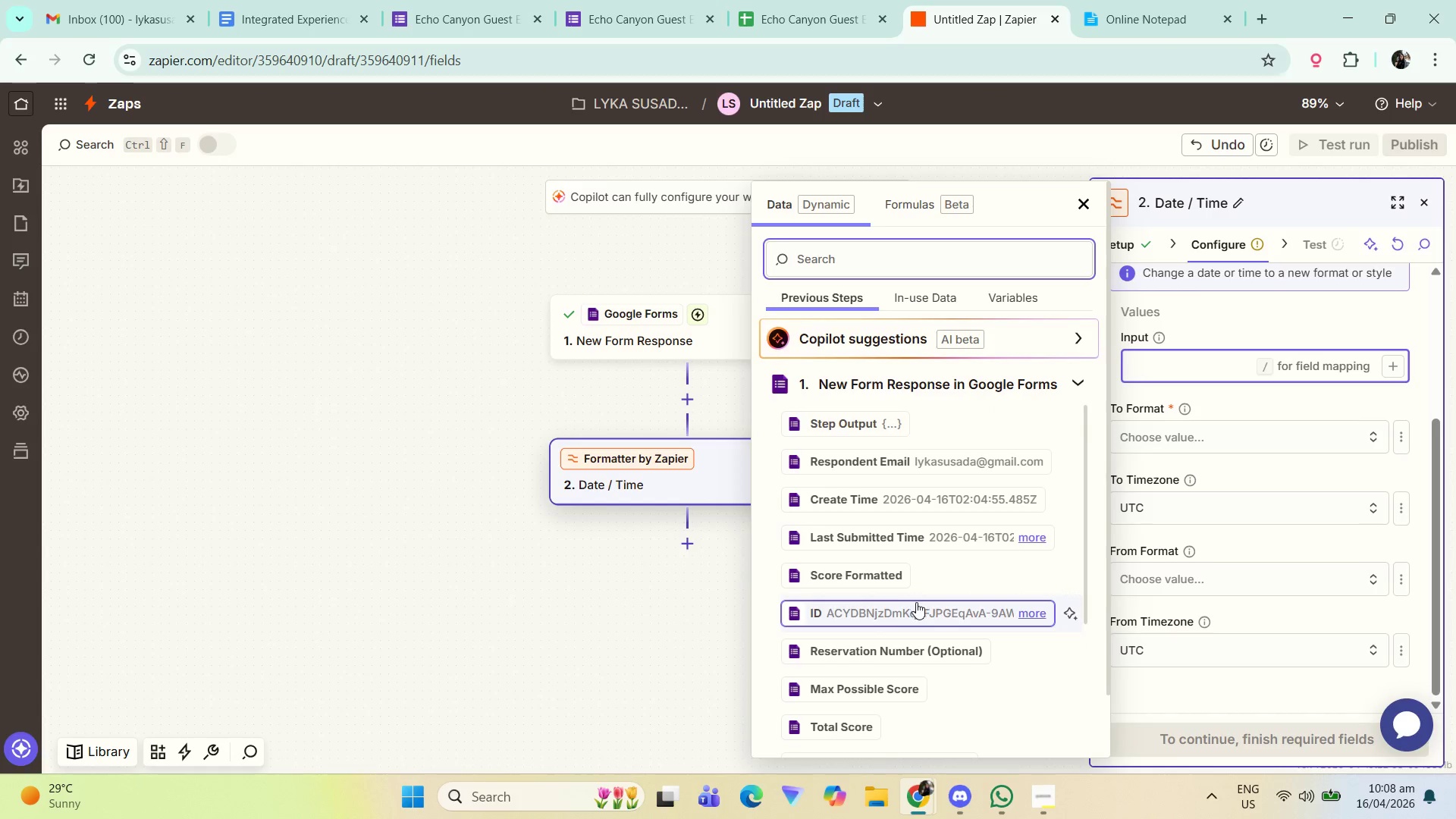 
scroll: coordinate [914, 613], scroll_direction: none, amount: 0.0
 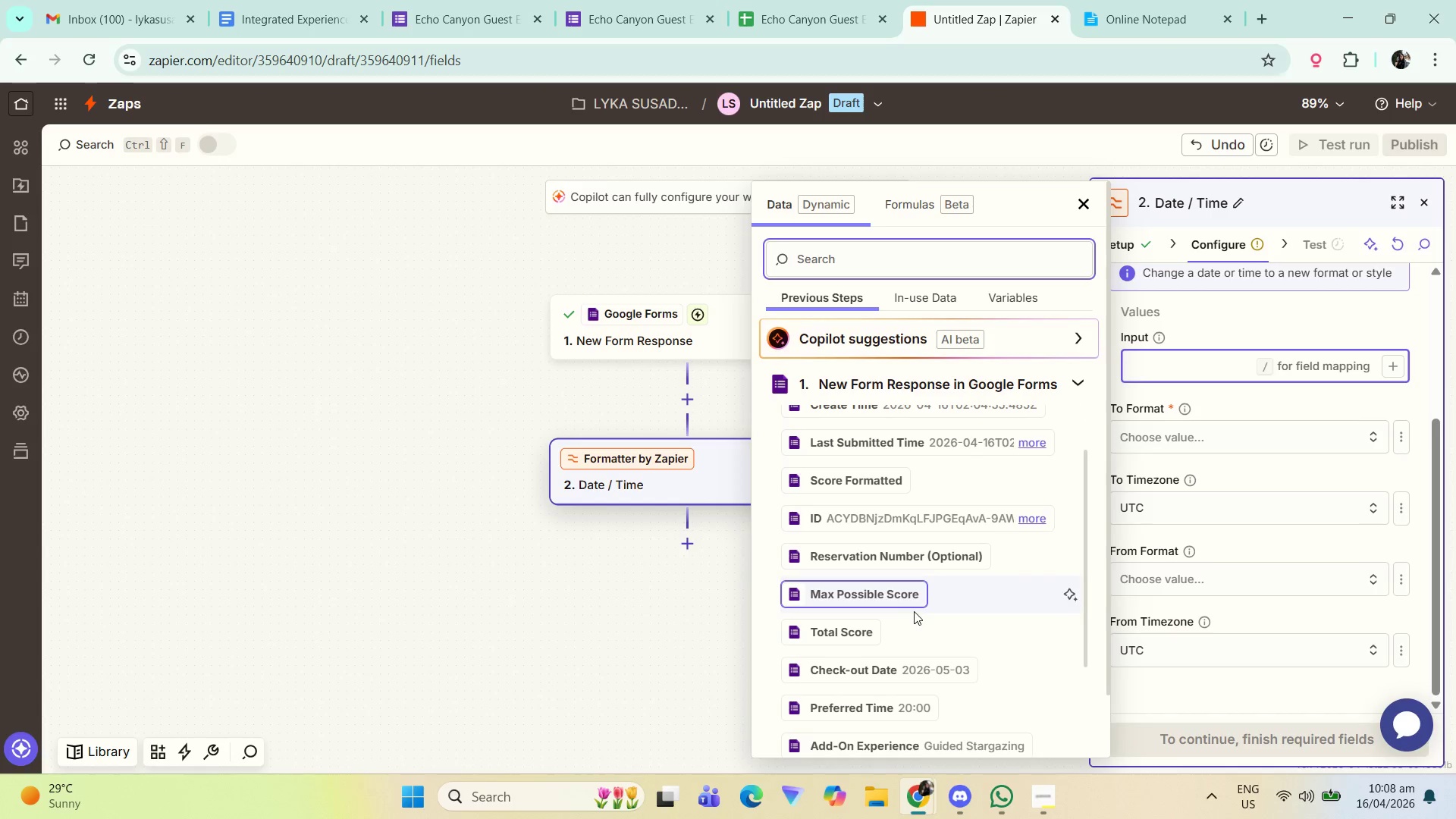 
scroll: coordinate [931, 595], scroll_direction: down, amount: 3.0
 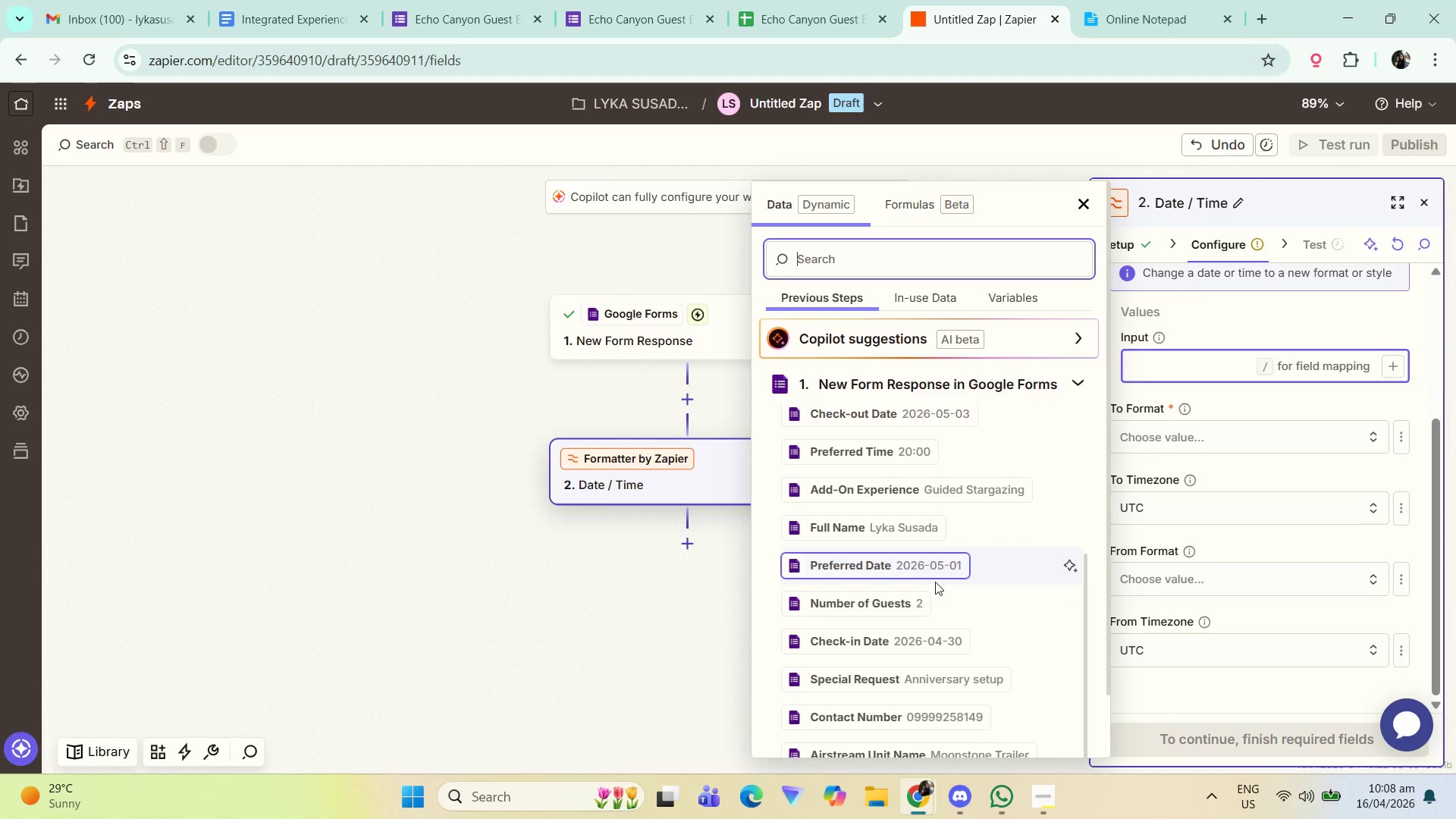 
wait(8.0)
 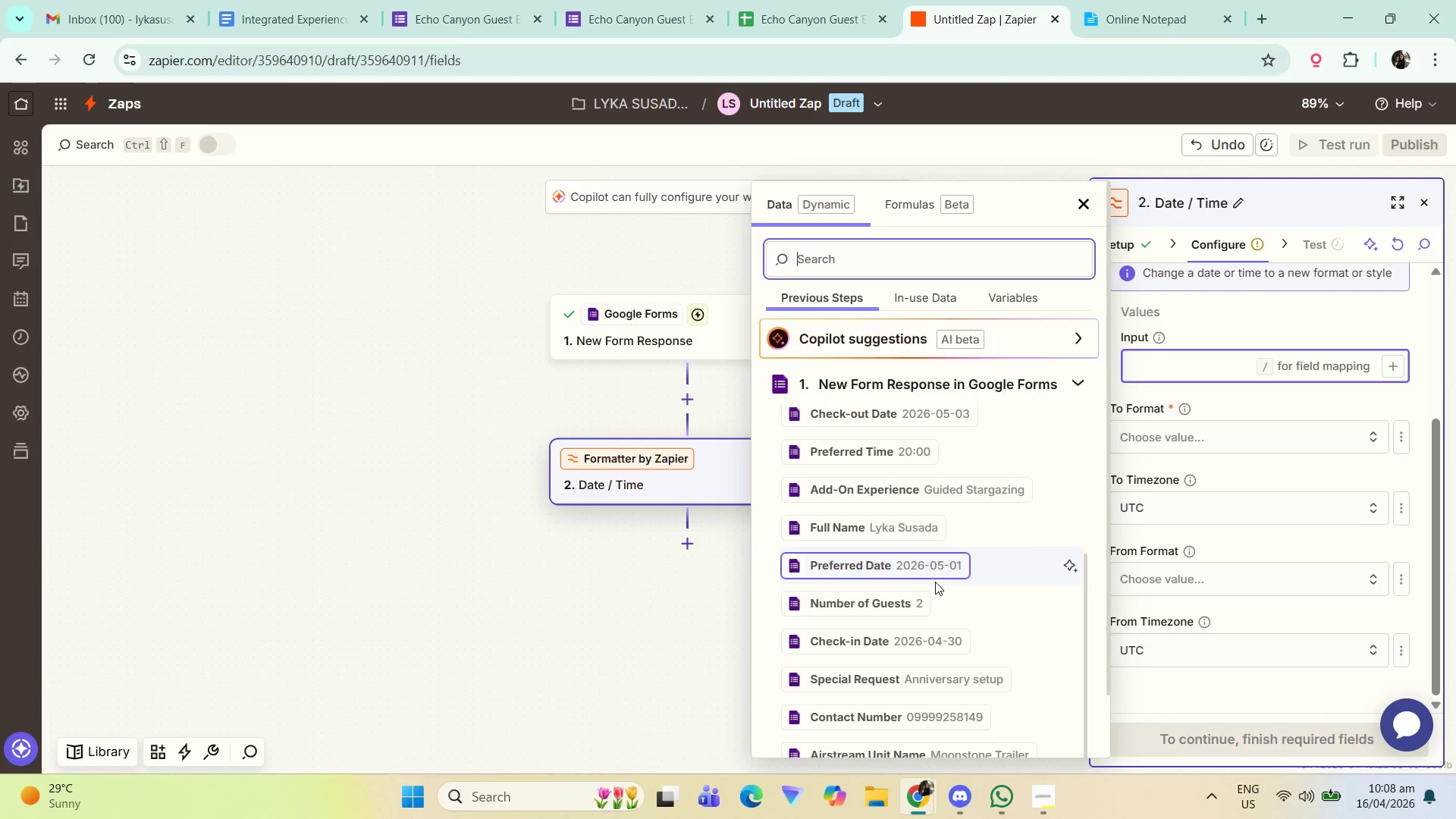 
scroll: coordinate [942, 573], scroll_direction: down, amount: 6.0
 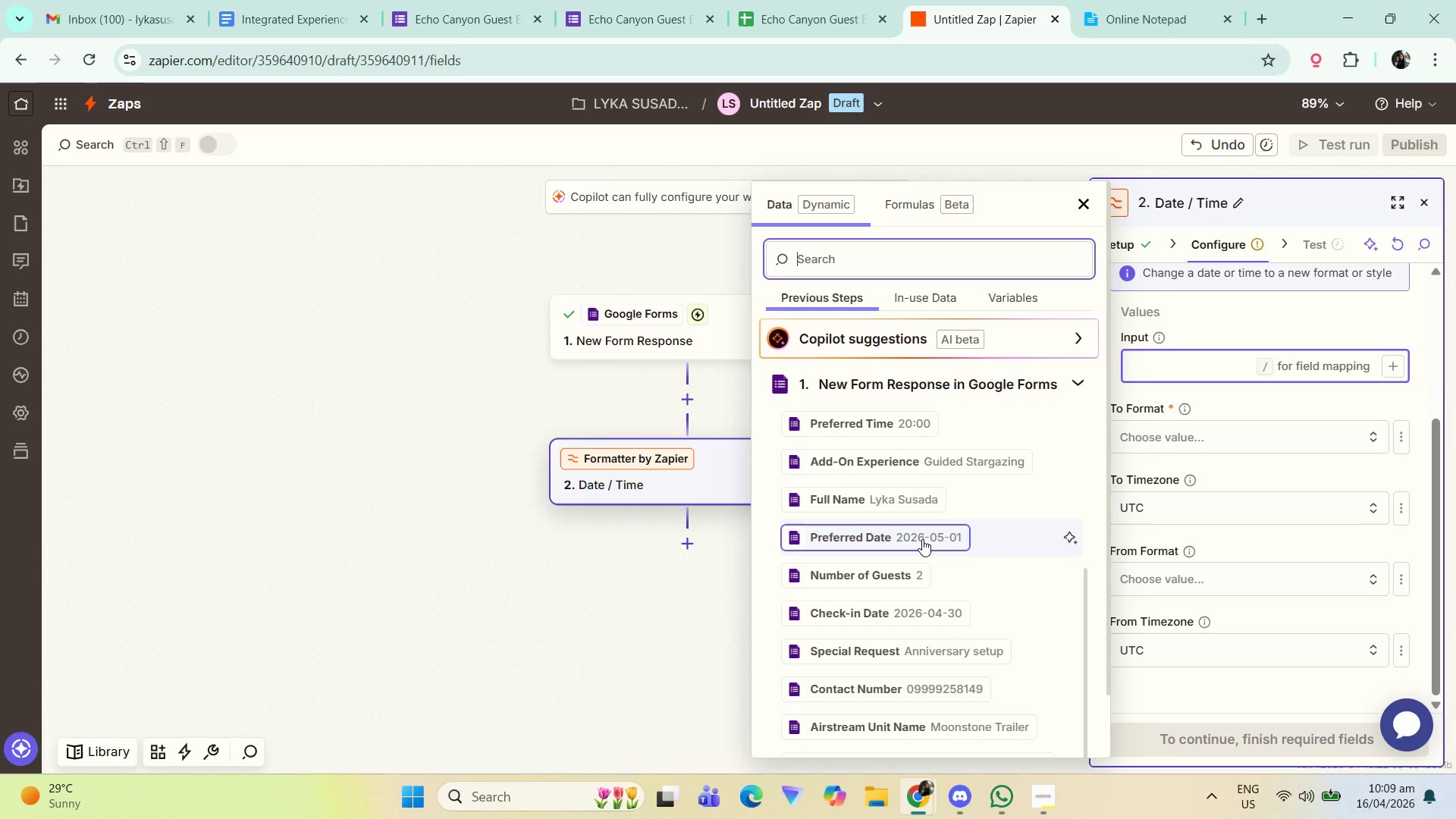 
left_click([922, 540])
 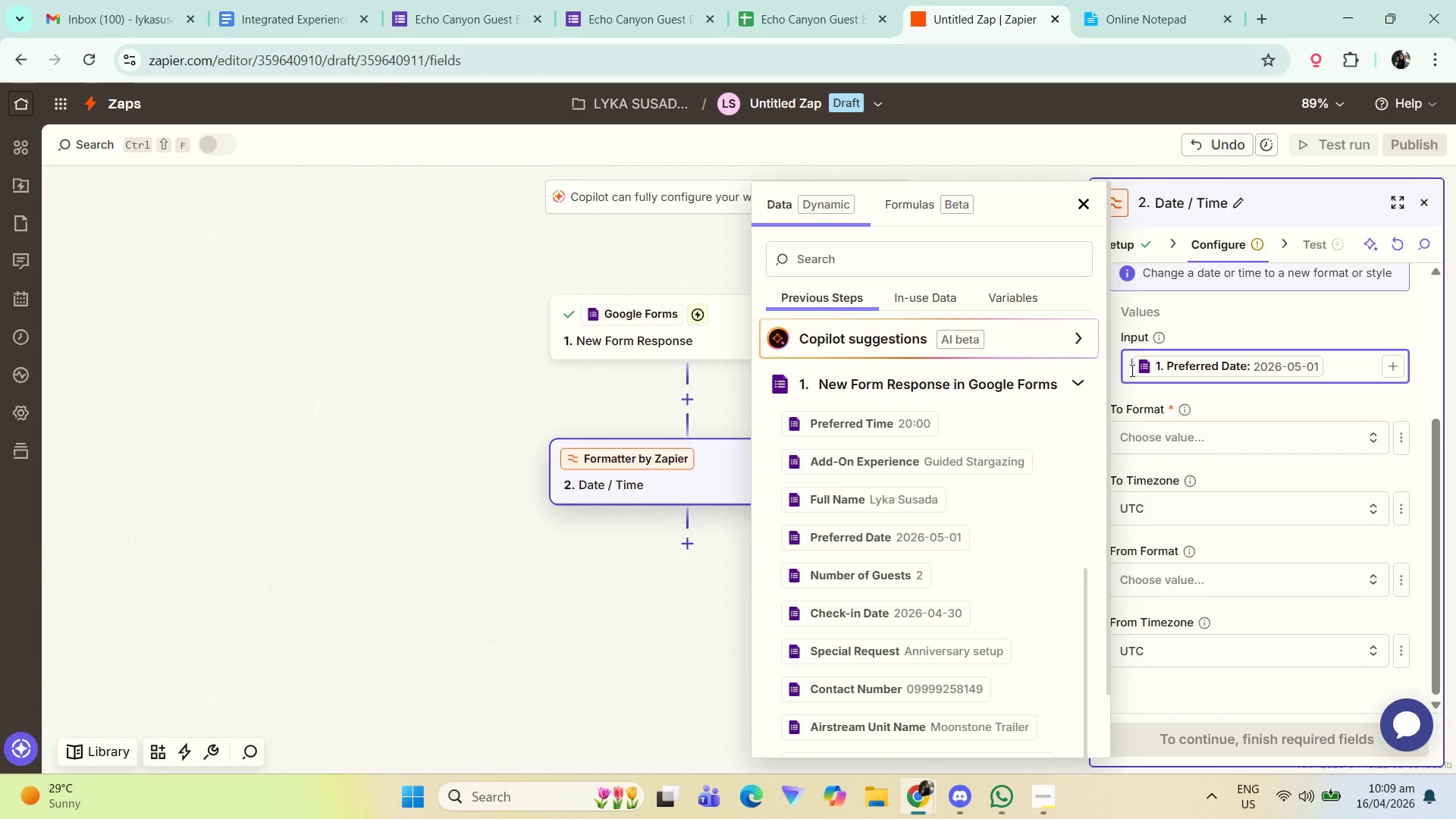 
wait(5.42)
 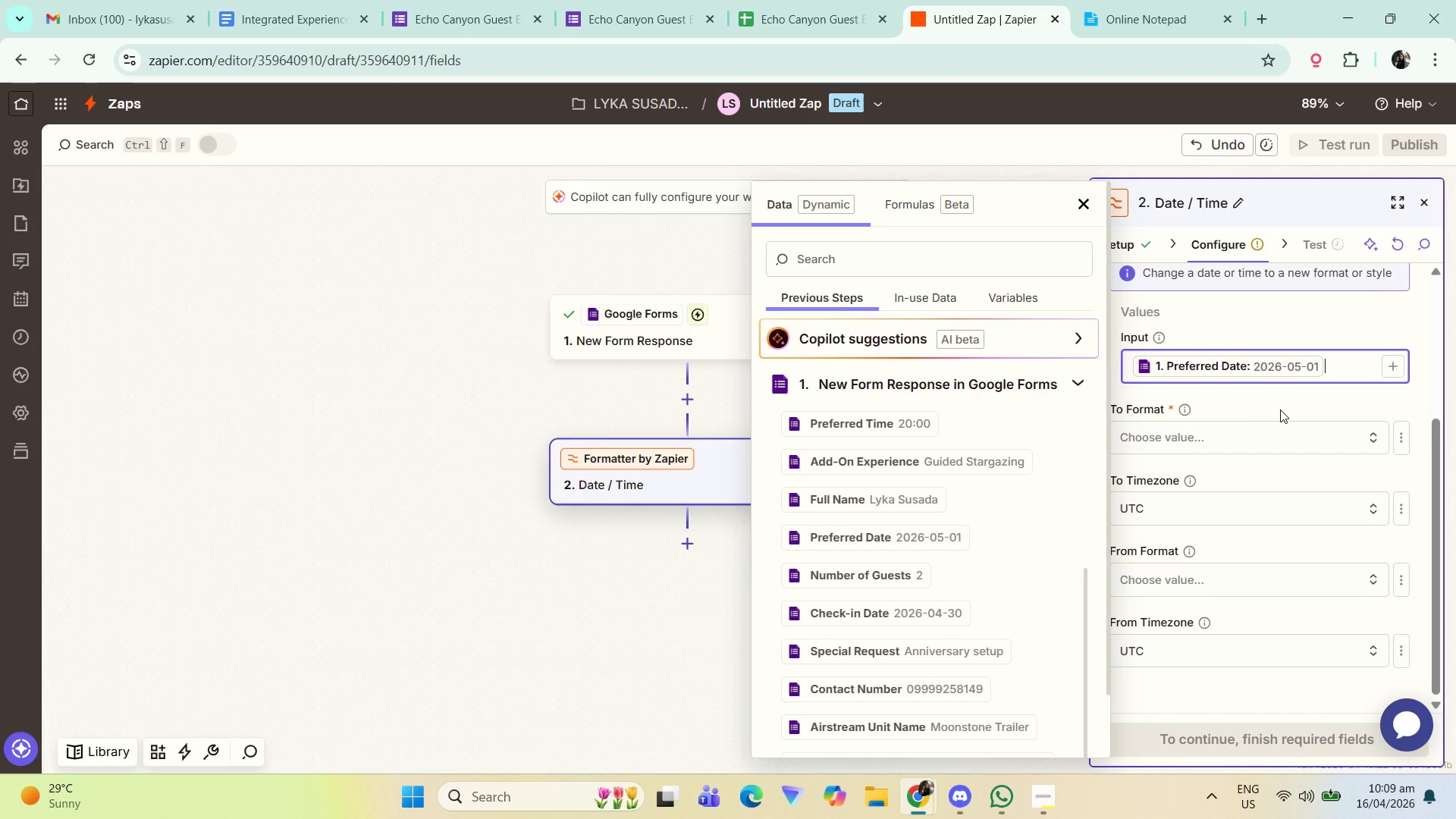 
left_click([1262, 403])
 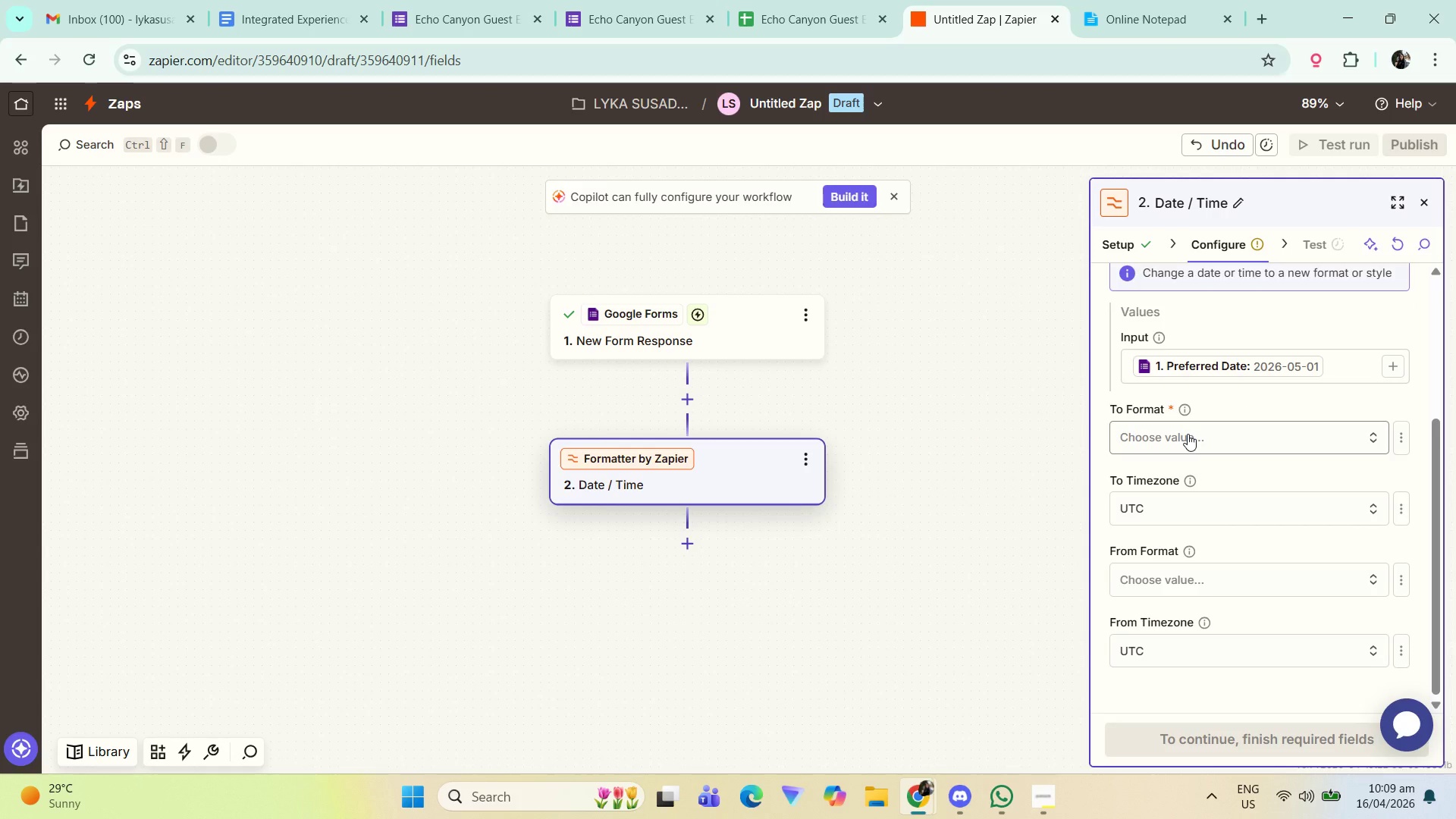 
left_click([1188, 434])
 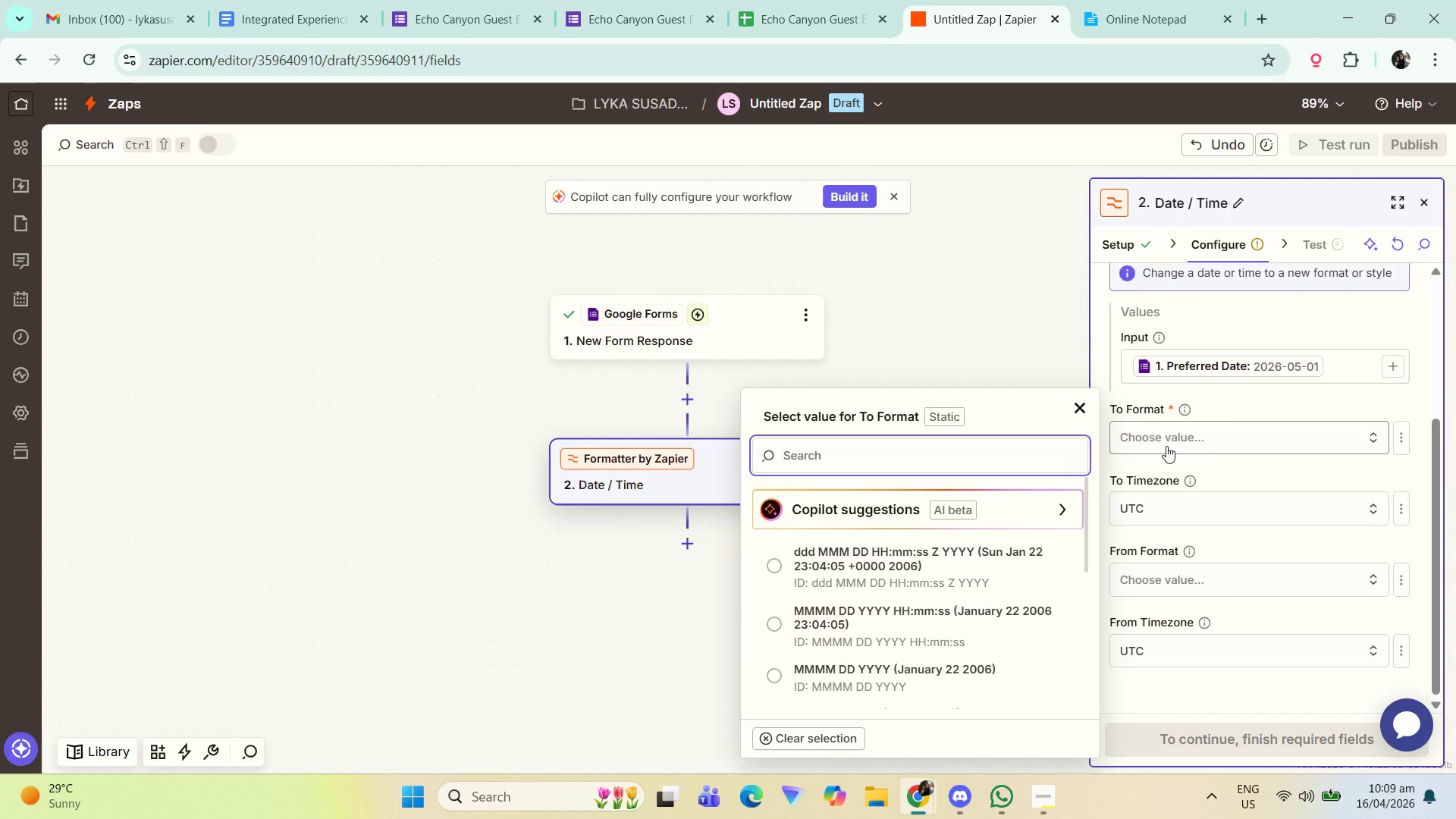 
mouse_move([1248, 428])
 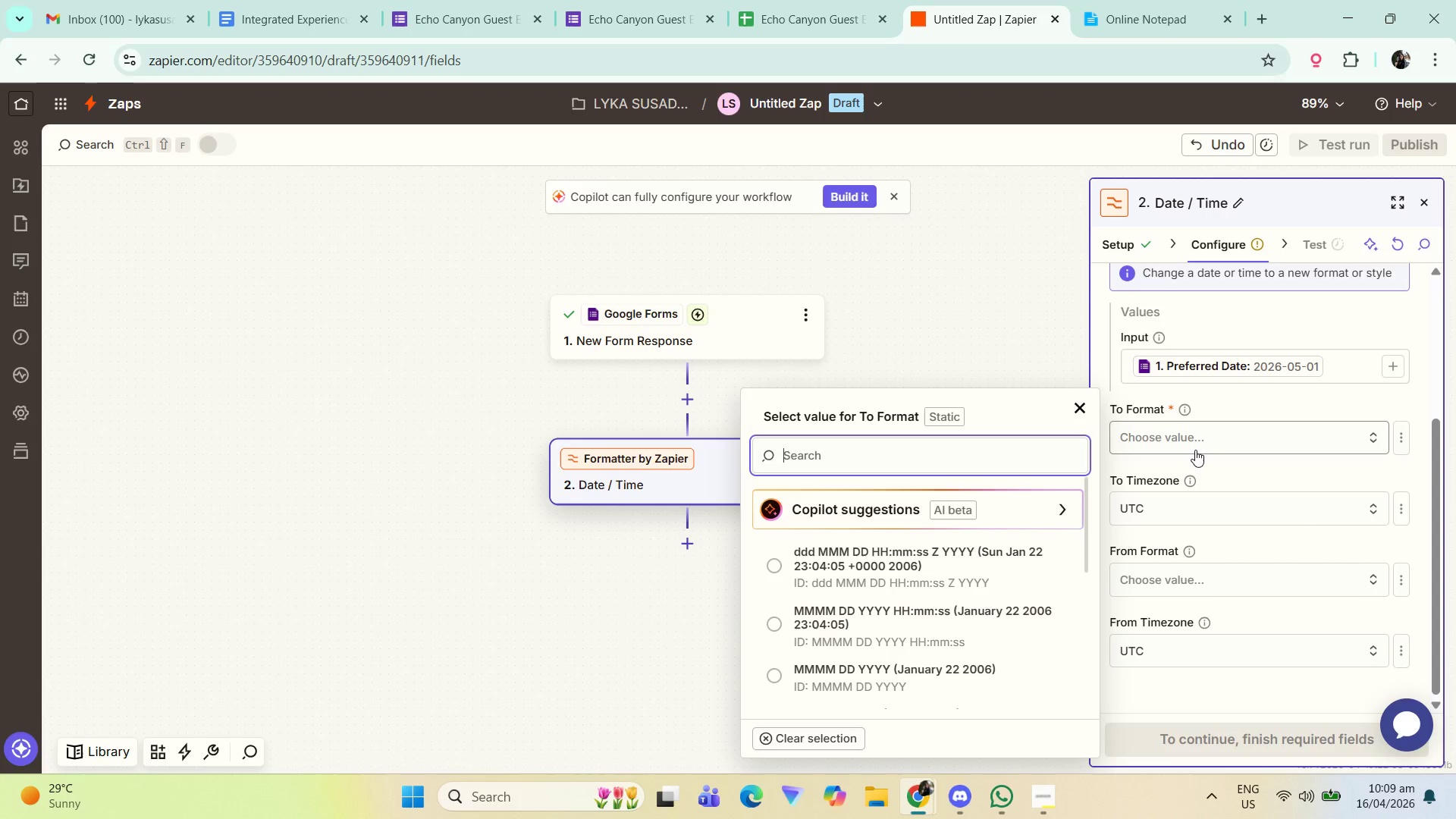 
left_click([1197, 441])
 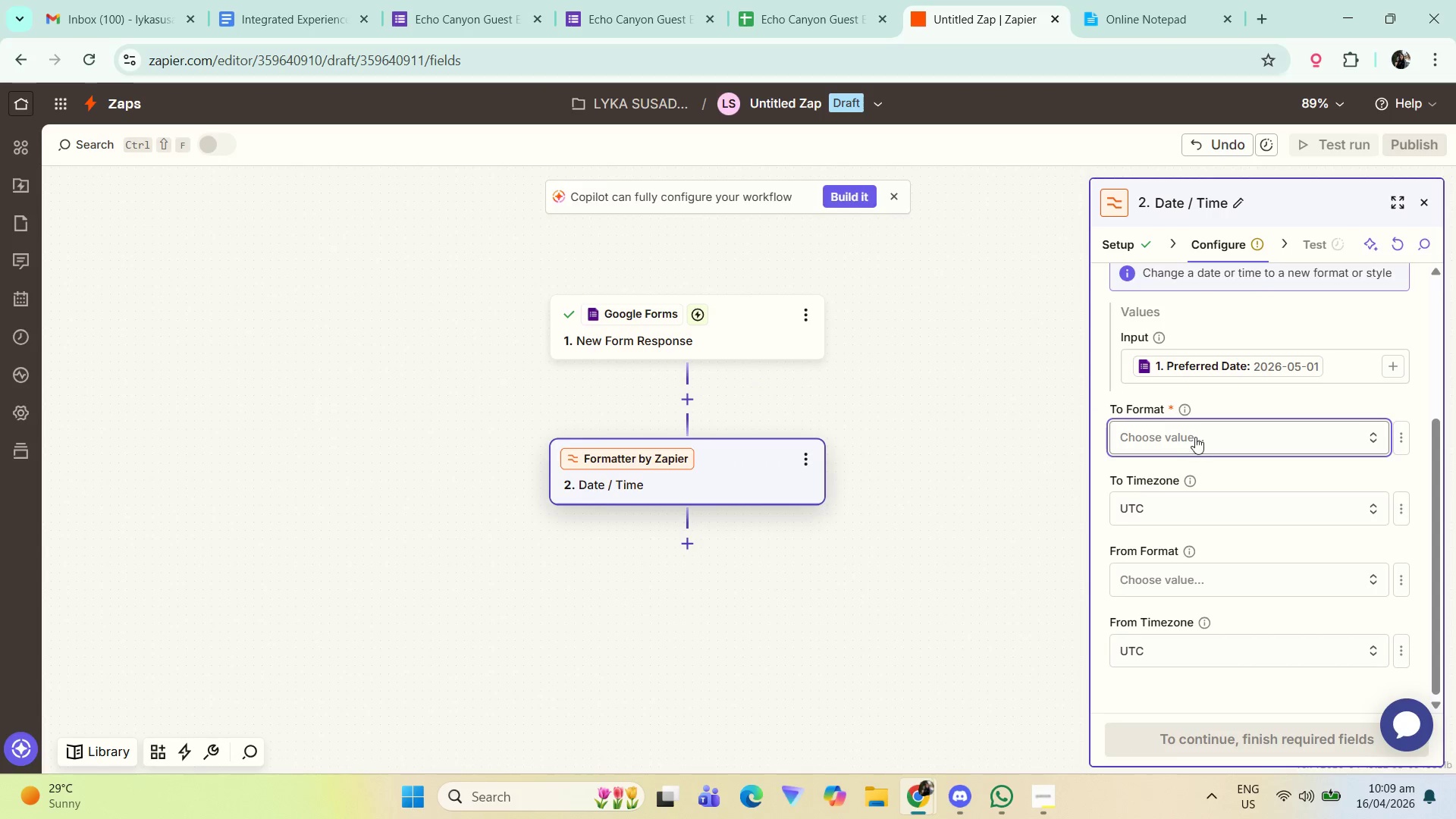 
left_click([1200, 434])
 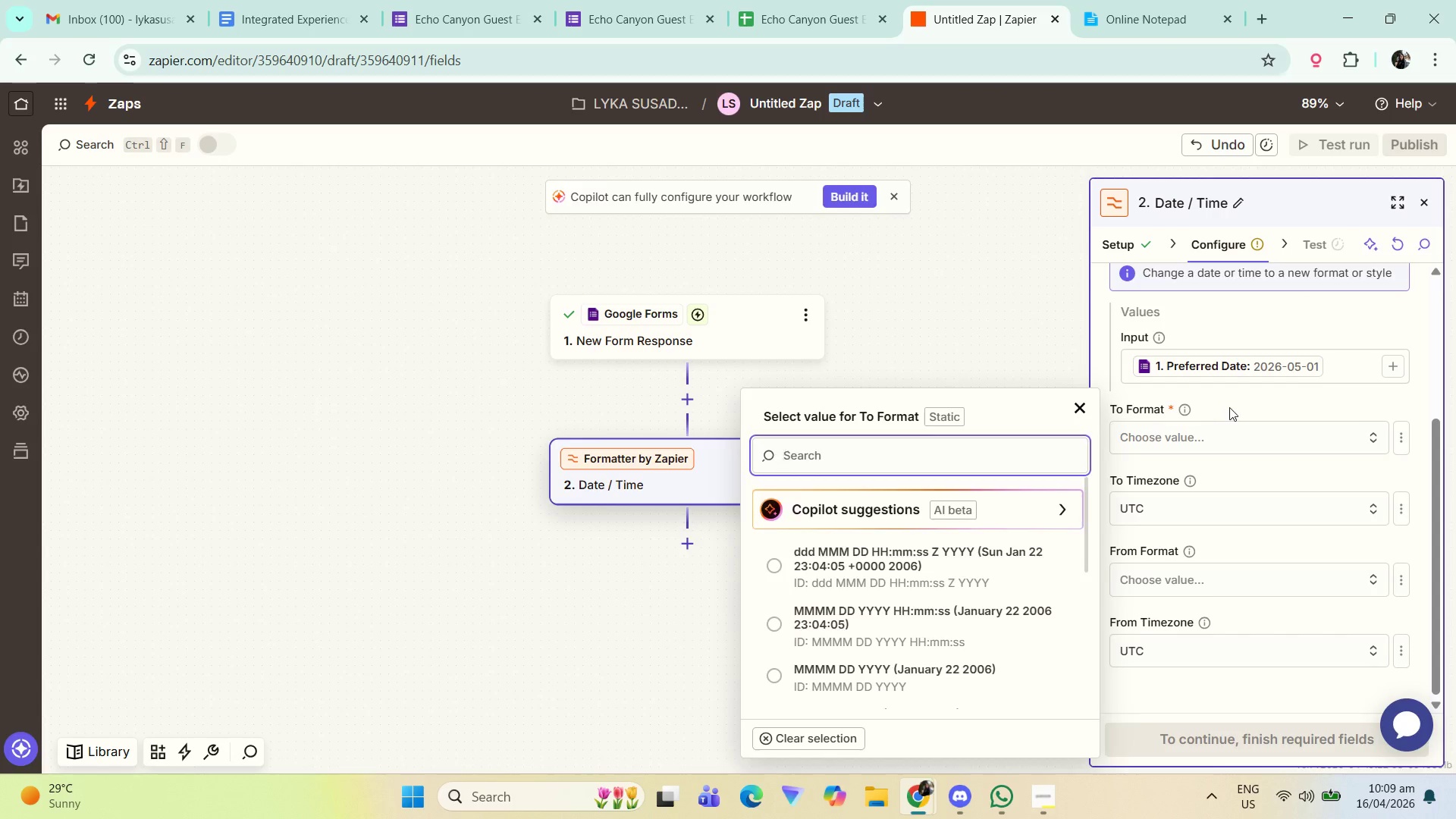 
left_click([1232, 406])
 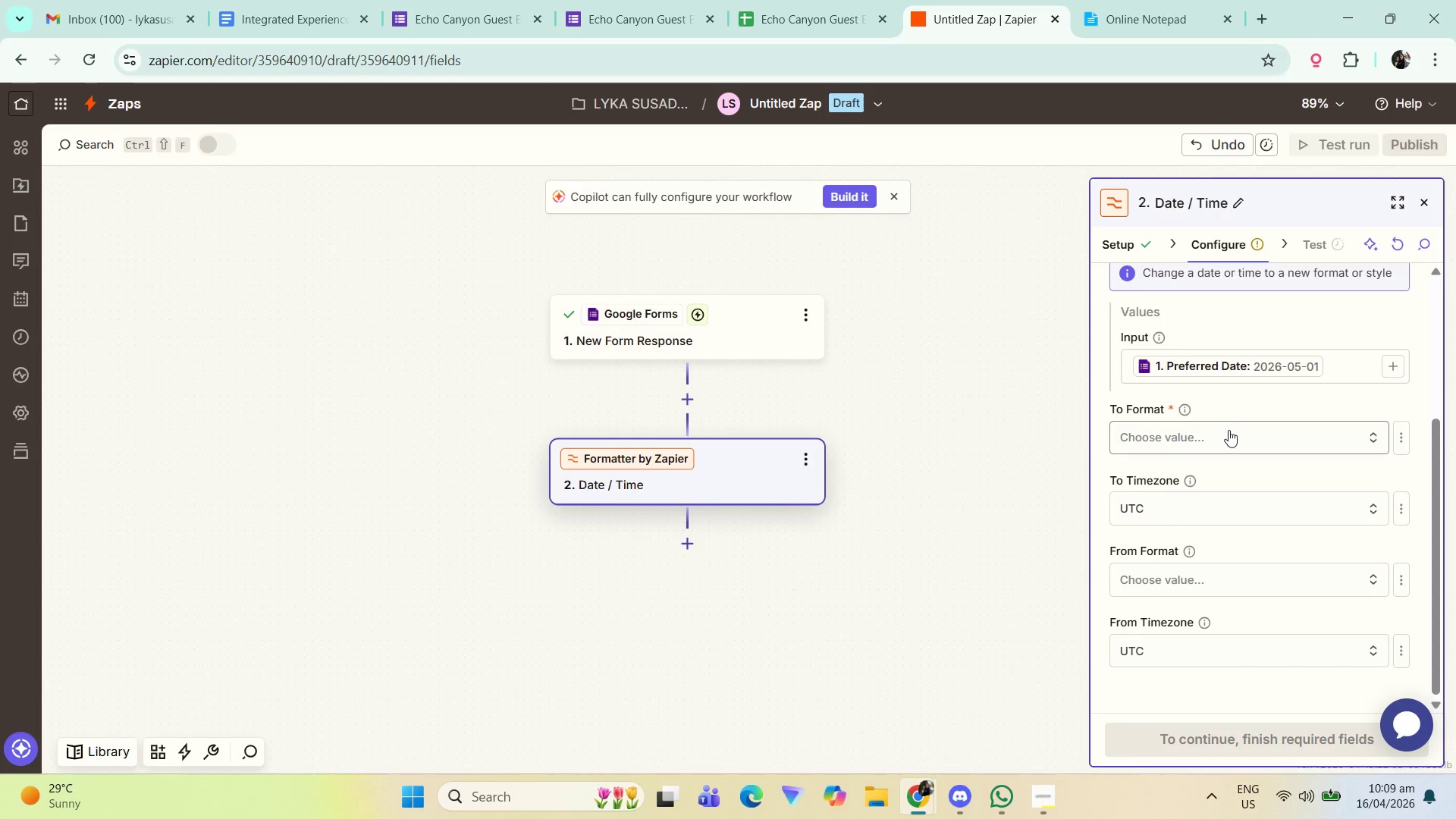 
scroll: coordinate [1189, 362], scroll_direction: none, amount: 0.0
 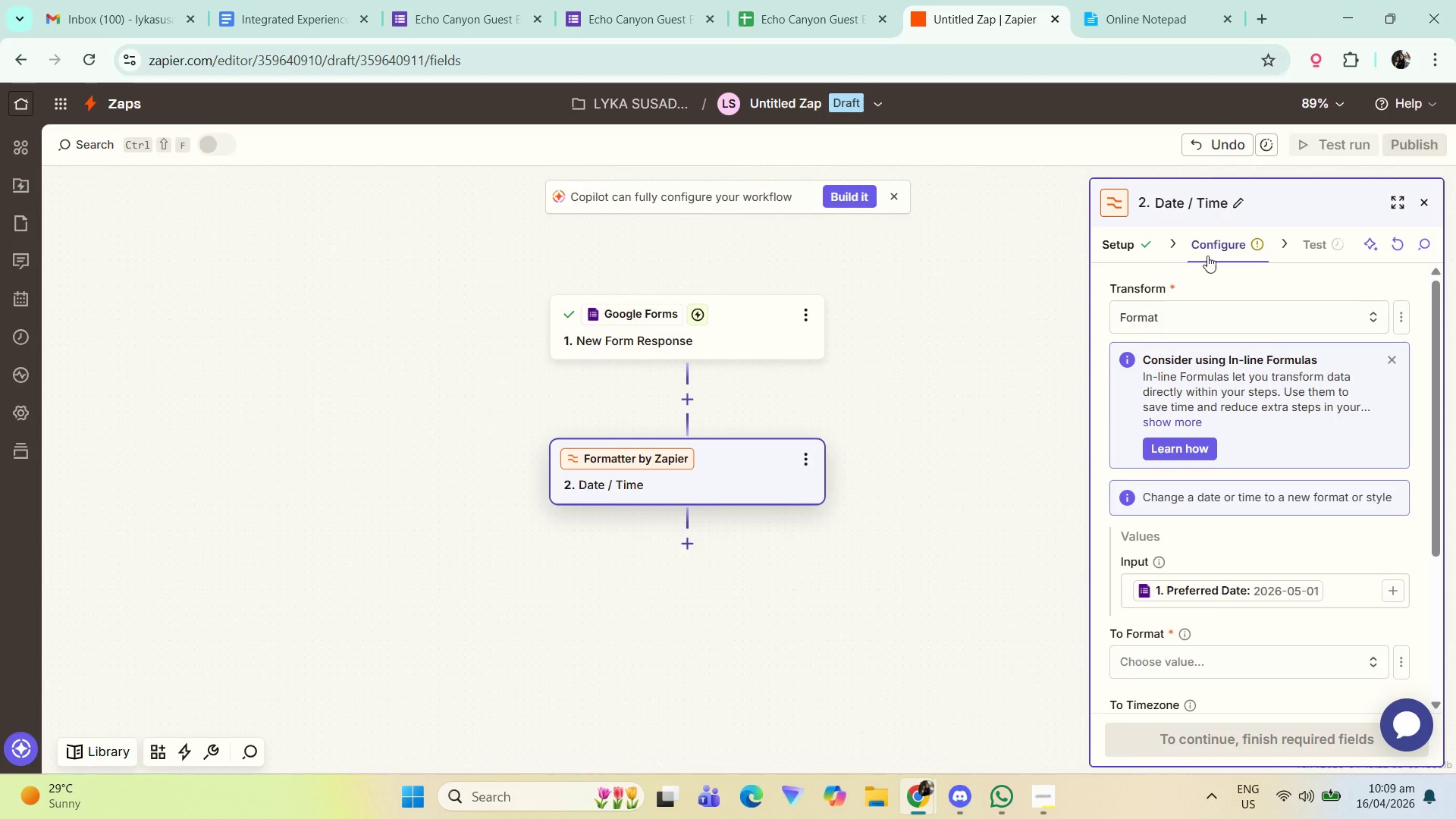 
left_click([1184, 314])
 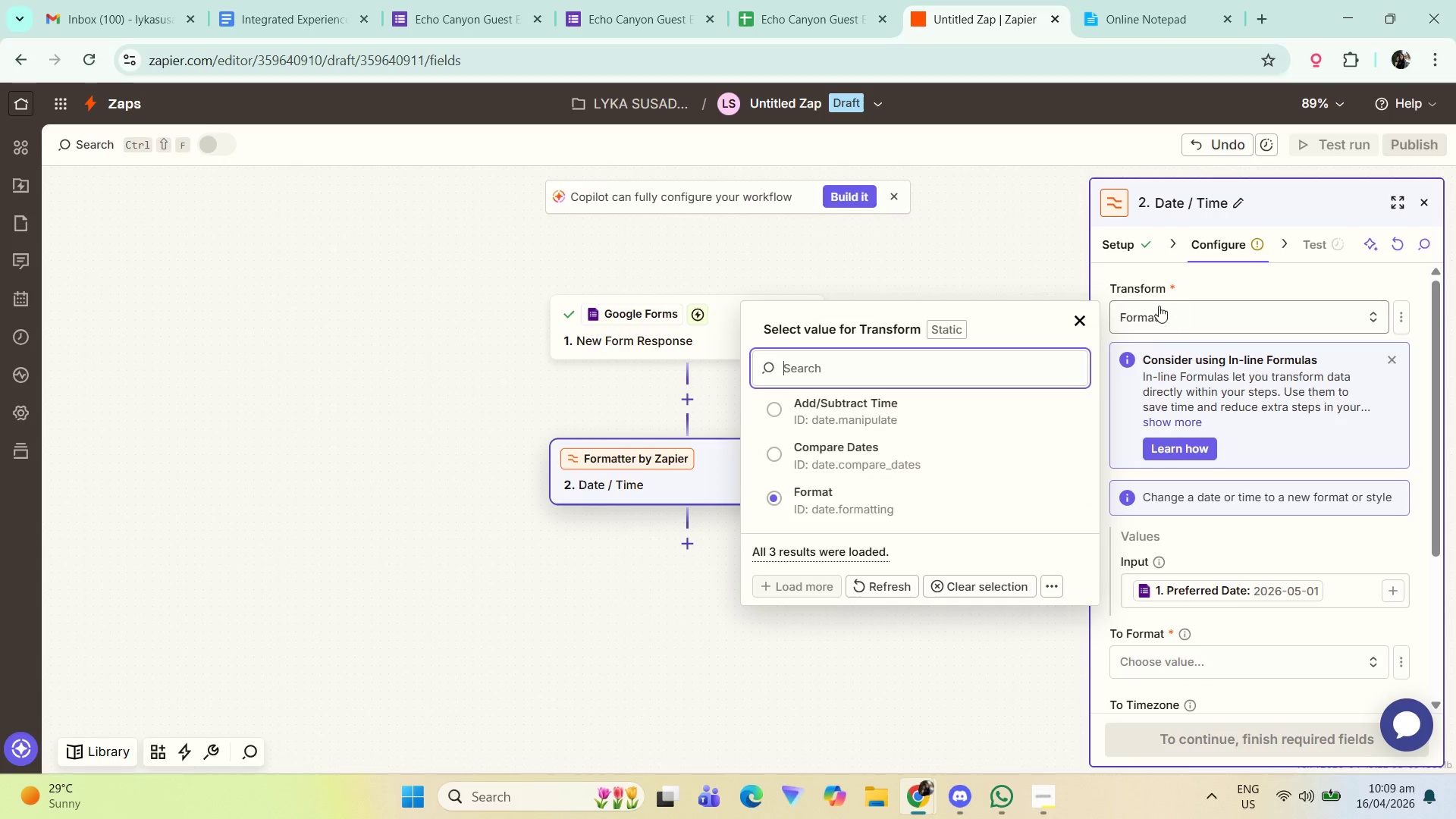 
left_click([921, 409])
 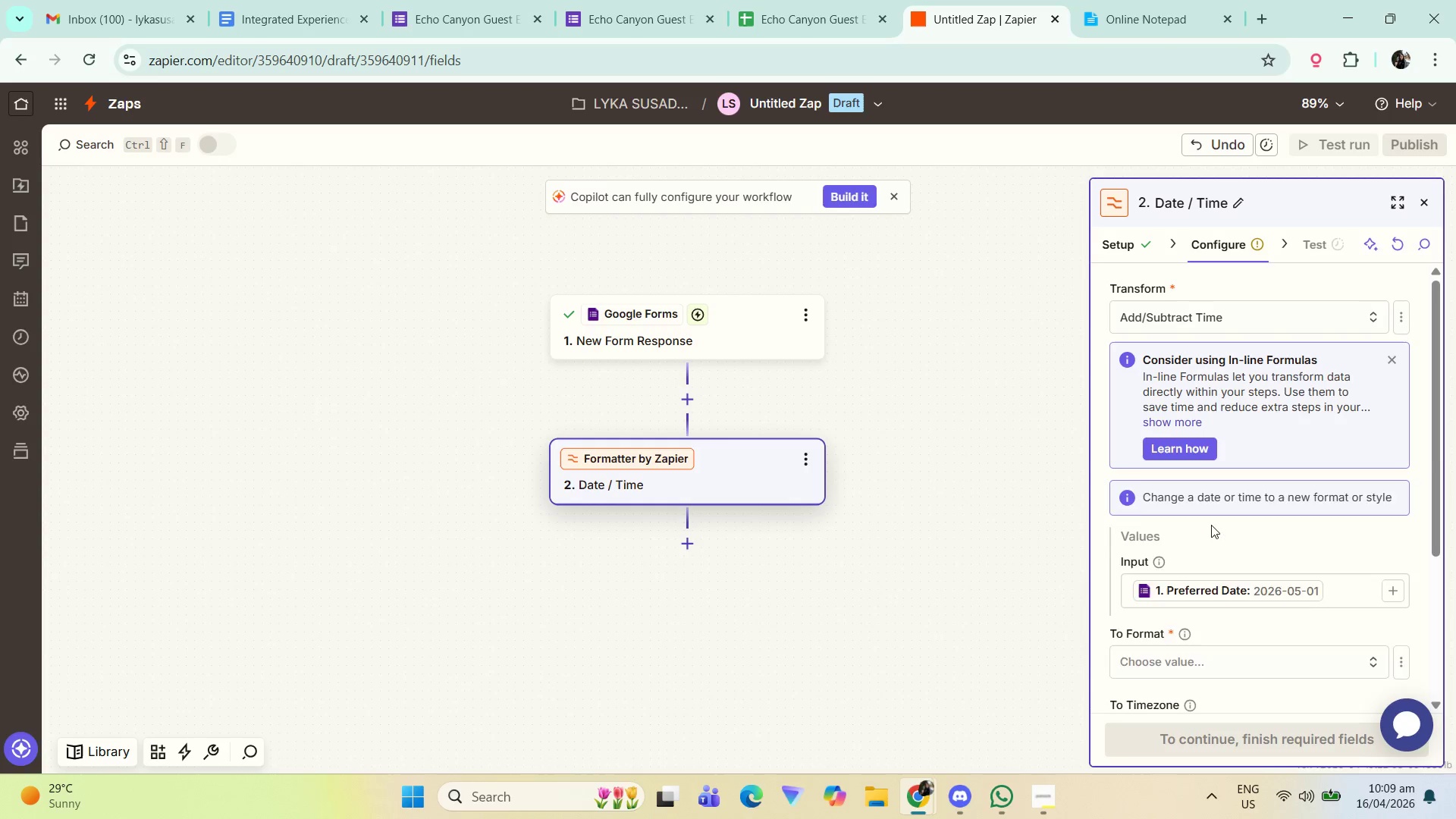 
scroll: coordinate [1247, 510], scroll_direction: down, amount: 2.0
 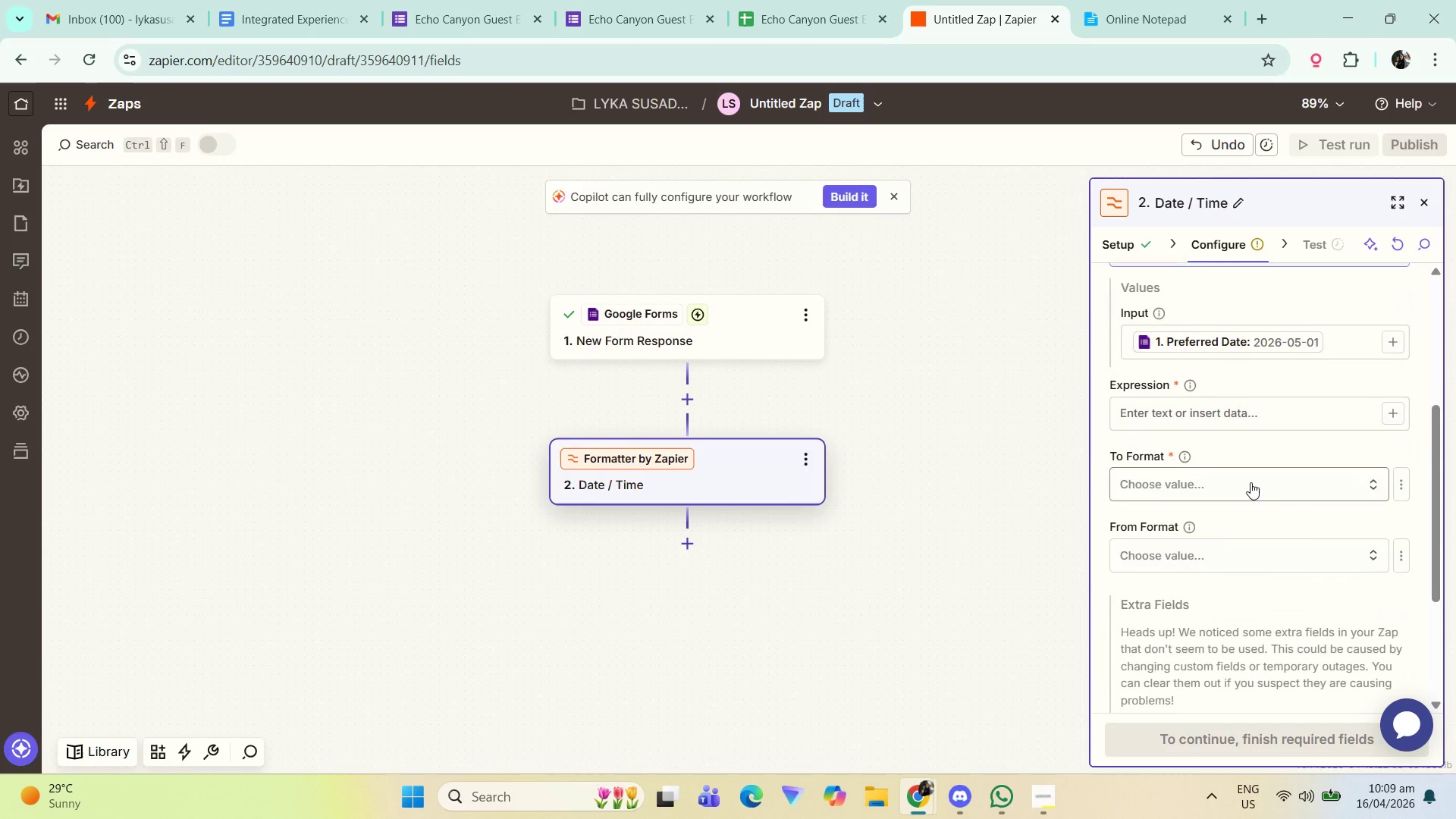 
scroll: coordinate [1242, 450], scroll_direction: none, amount: 0.0
 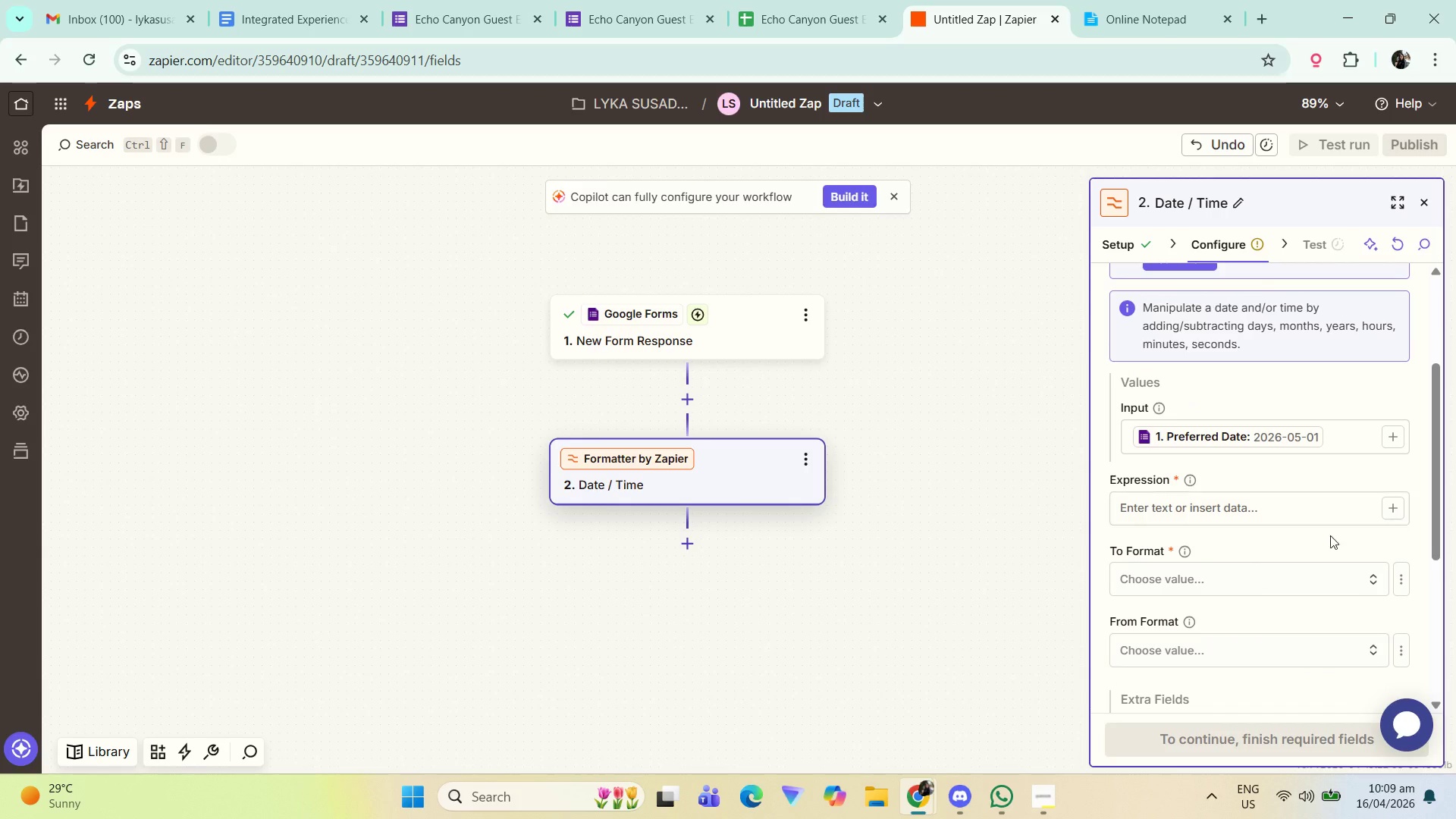 
wait(5.95)
 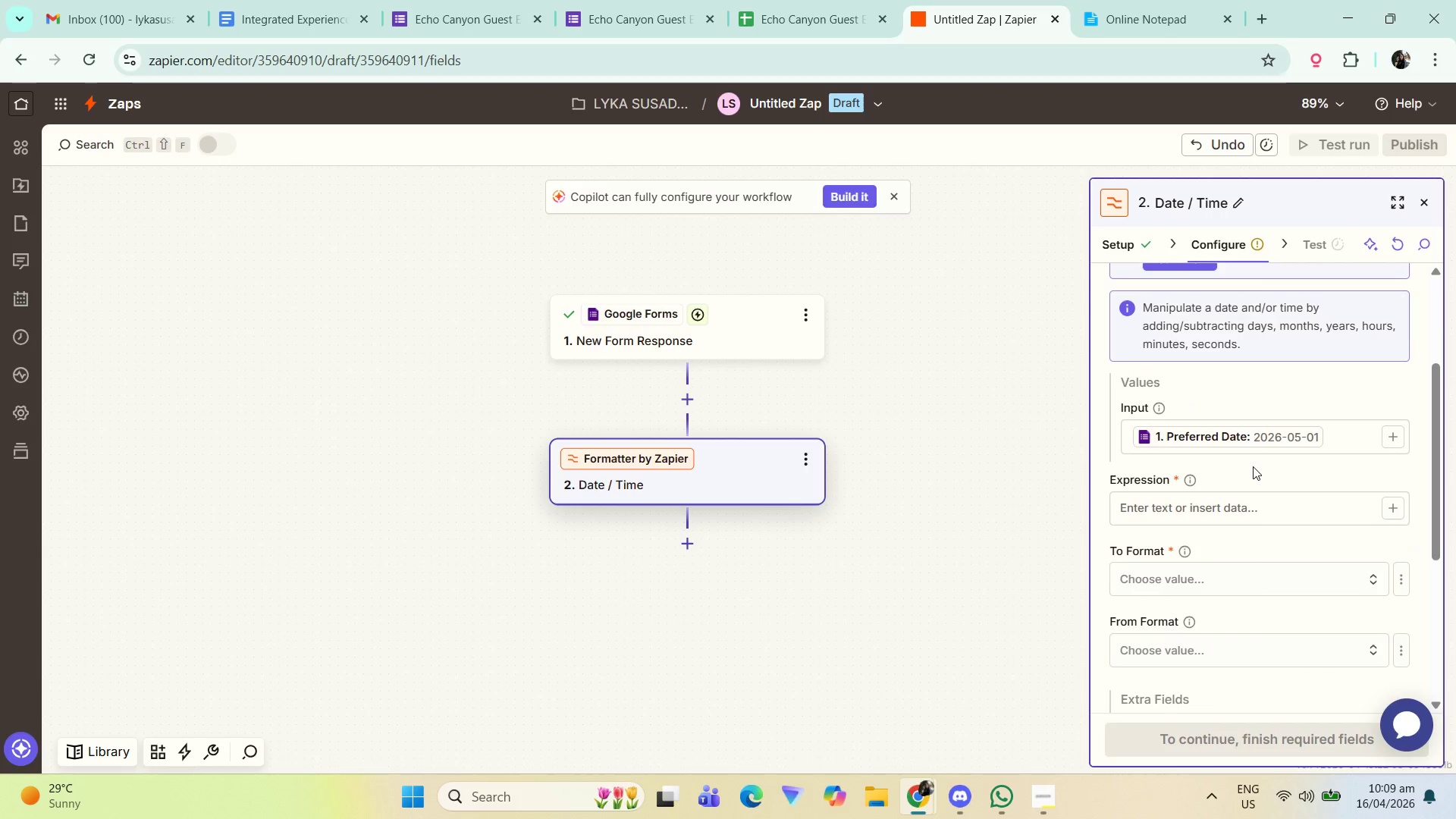 
scroll: coordinate [1254, 472], scroll_direction: none, amount: 0.0
 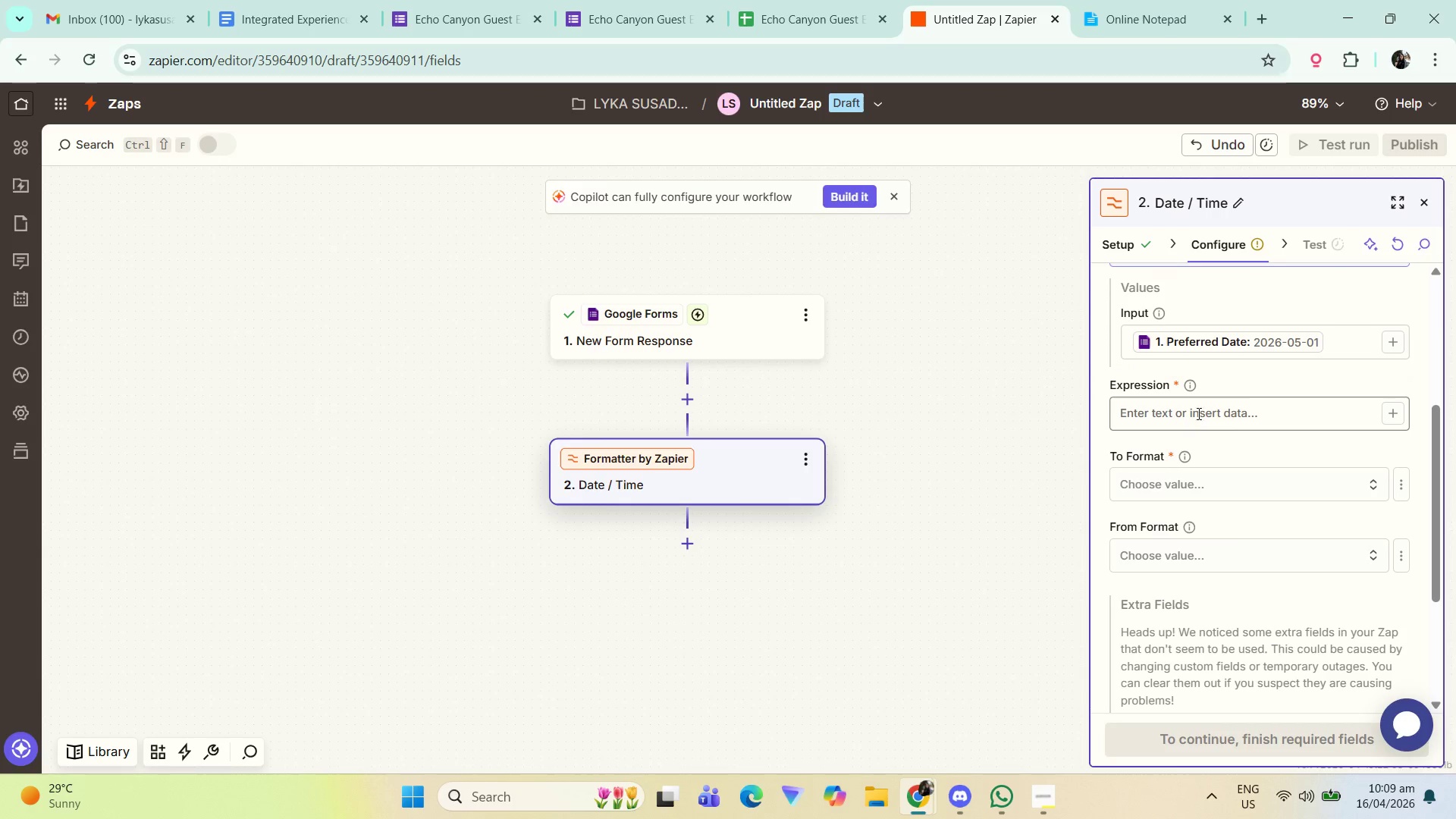 
left_click([1197, 413])
 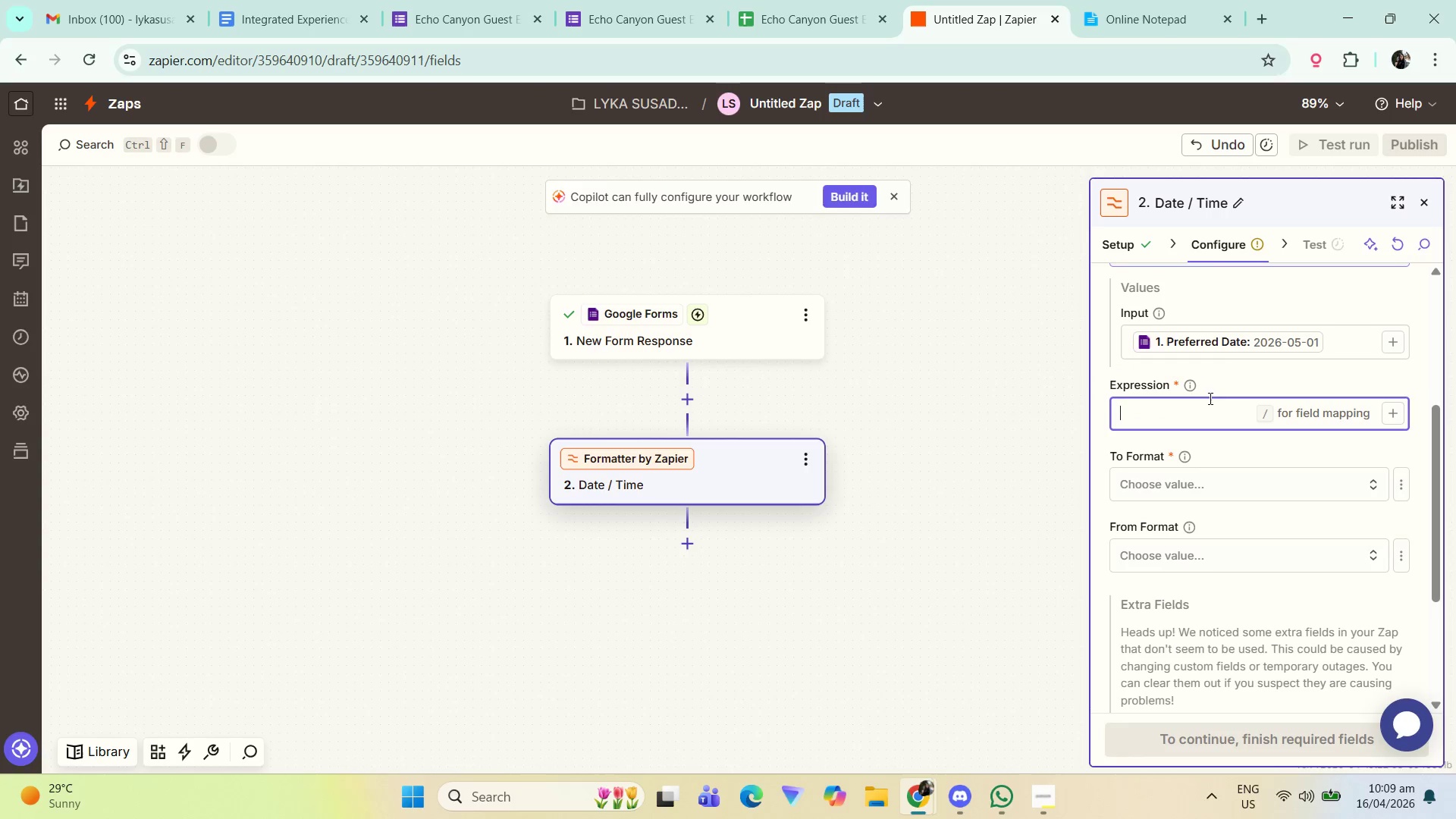 
left_click([1194, 380])
 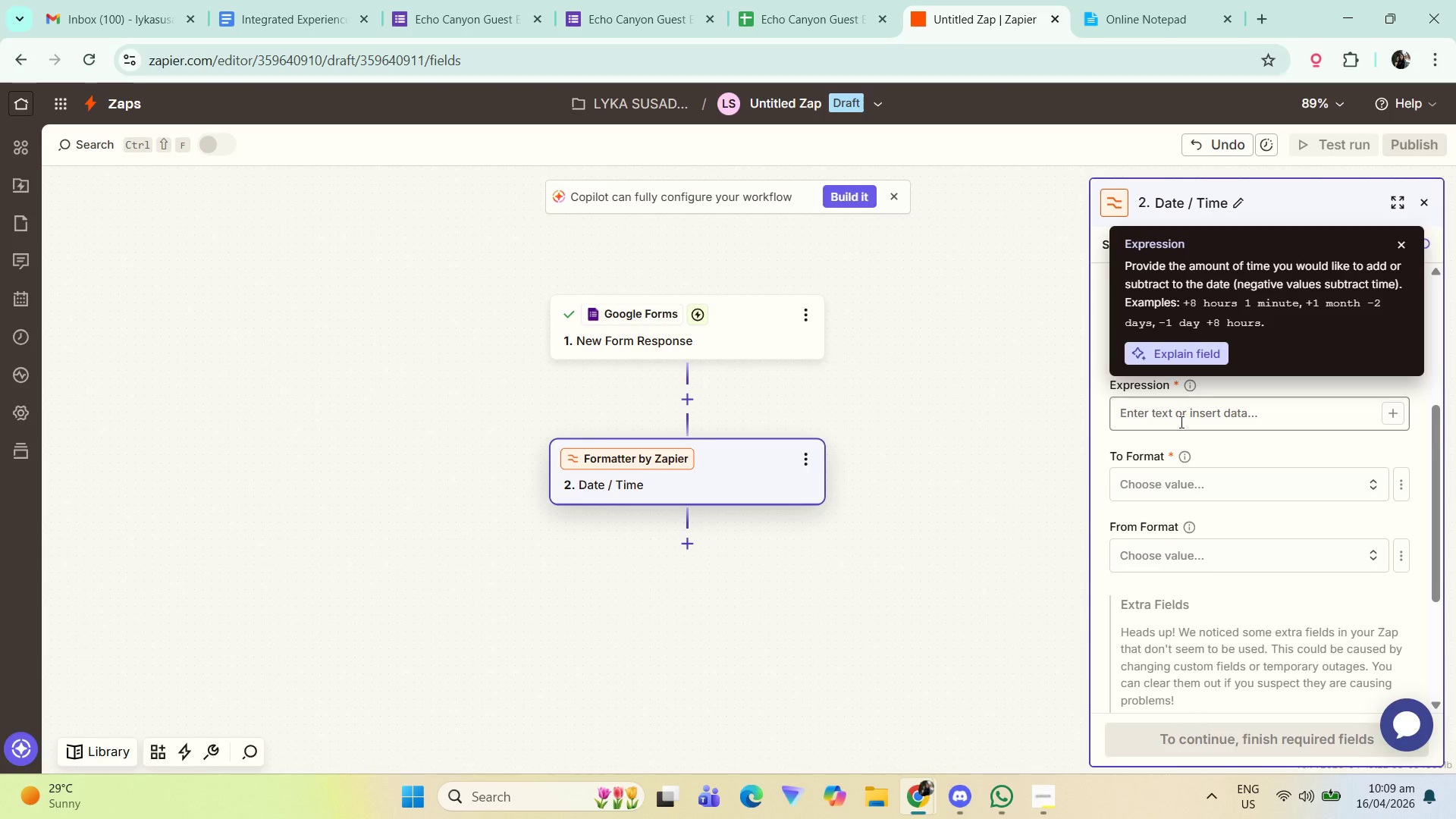 
wait(5.76)
 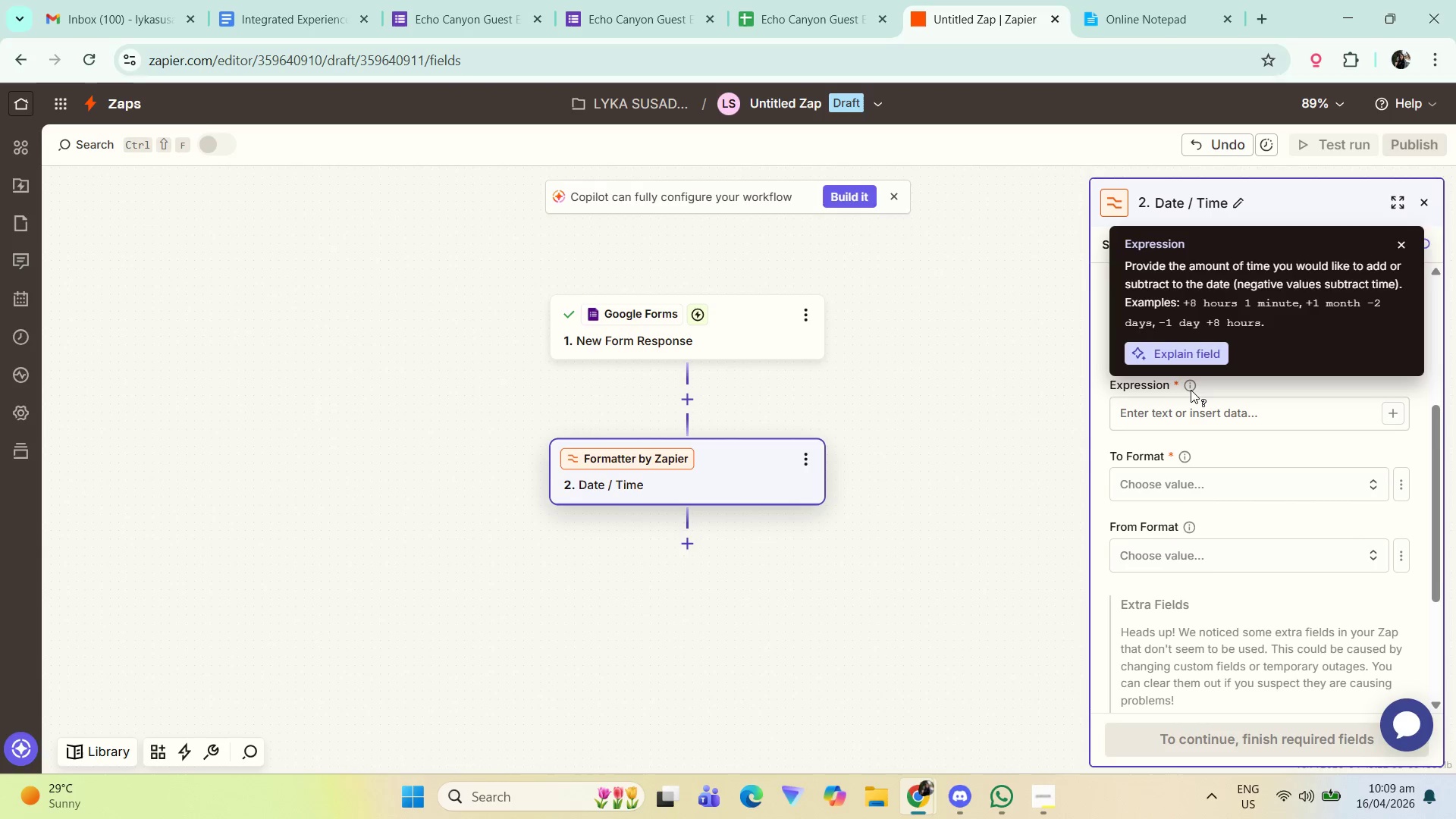 
scroll: coordinate [1202, 576], scroll_direction: down, amount: 6.0
 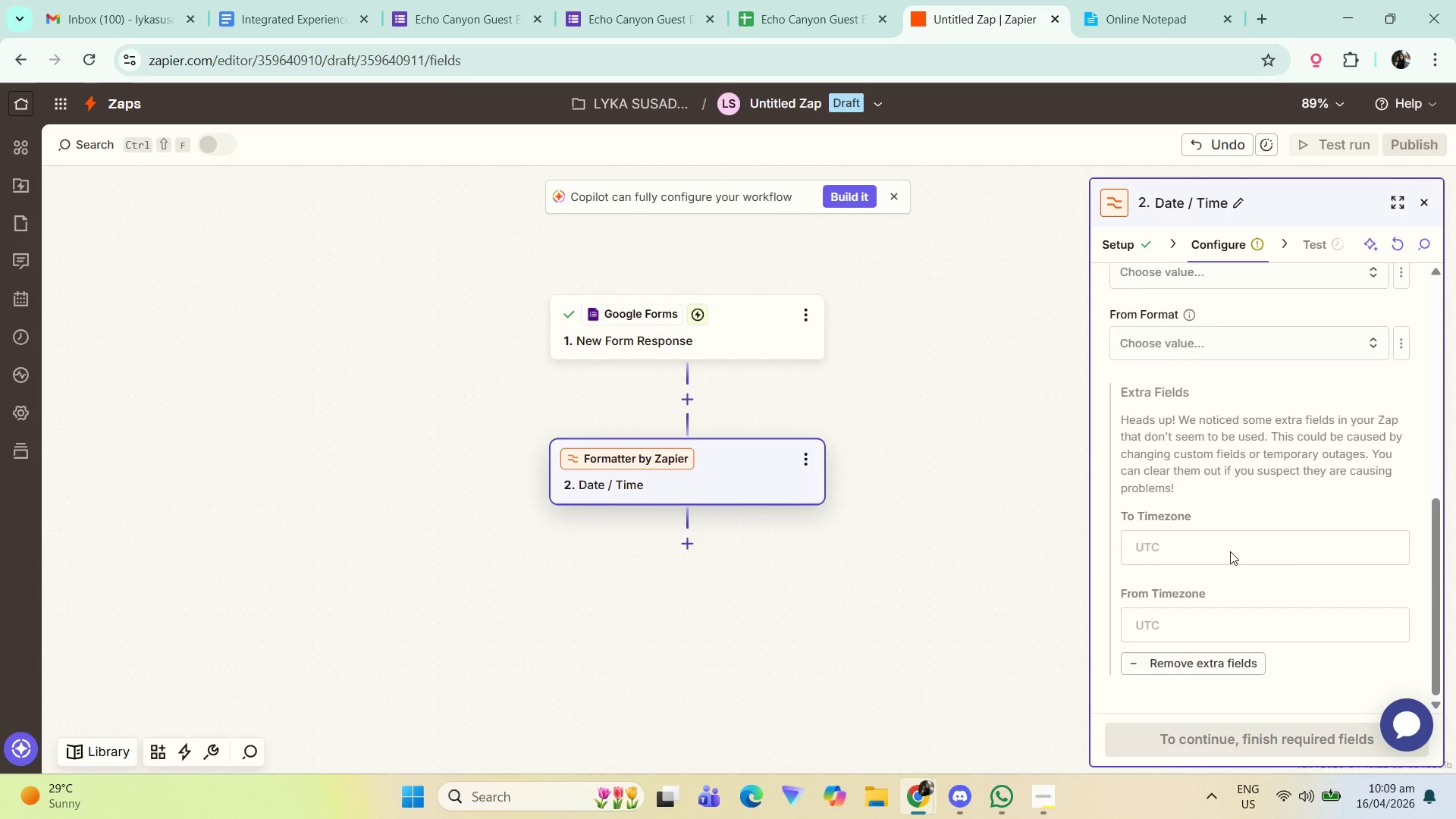 
scroll: coordinate [1222, 556], scroll_direction: up, amount: 6.0
 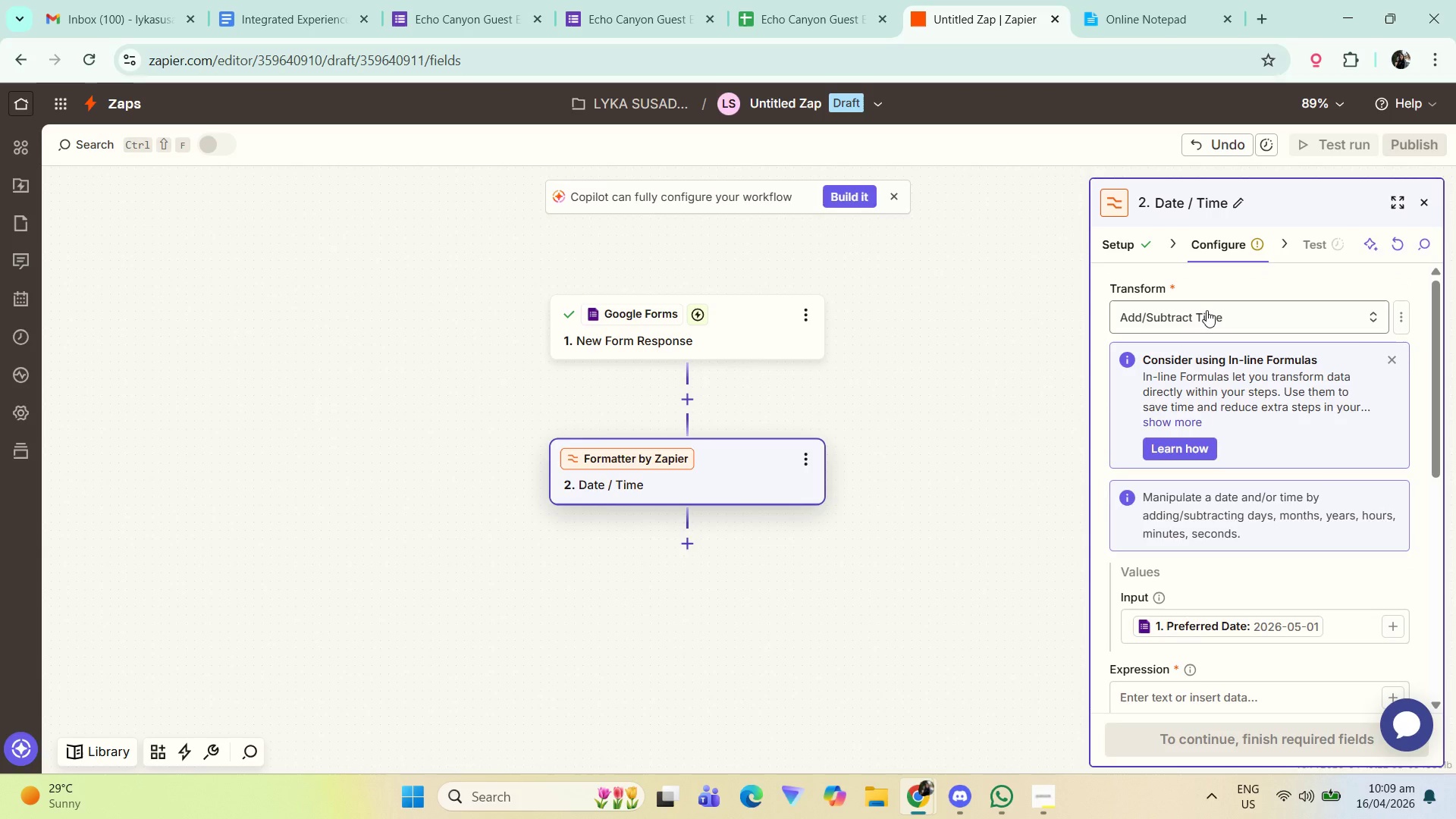 
left_click([1207, 310])
 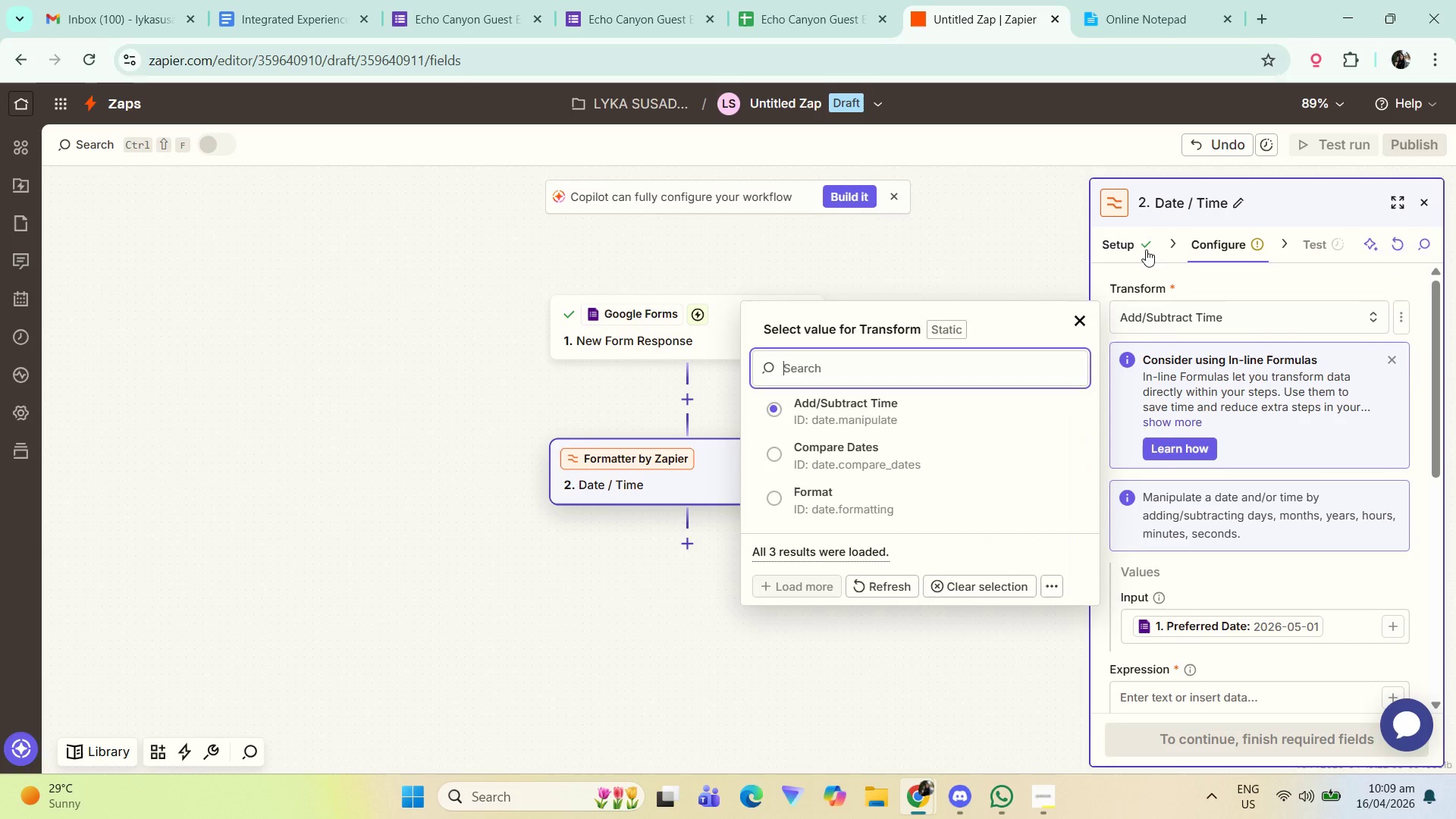 
left_click([1146, 249])
 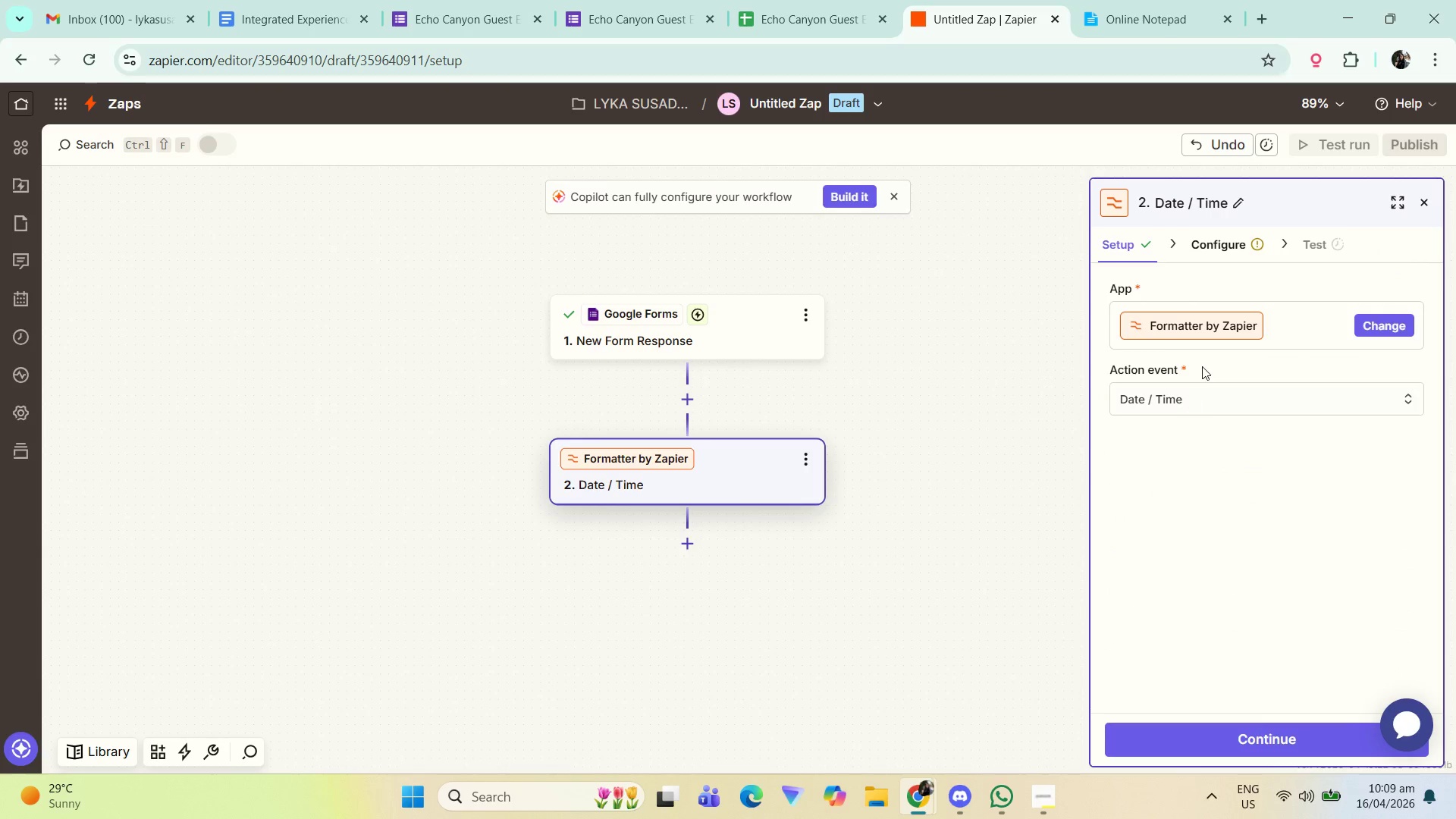 
left_click([1211, 337])
 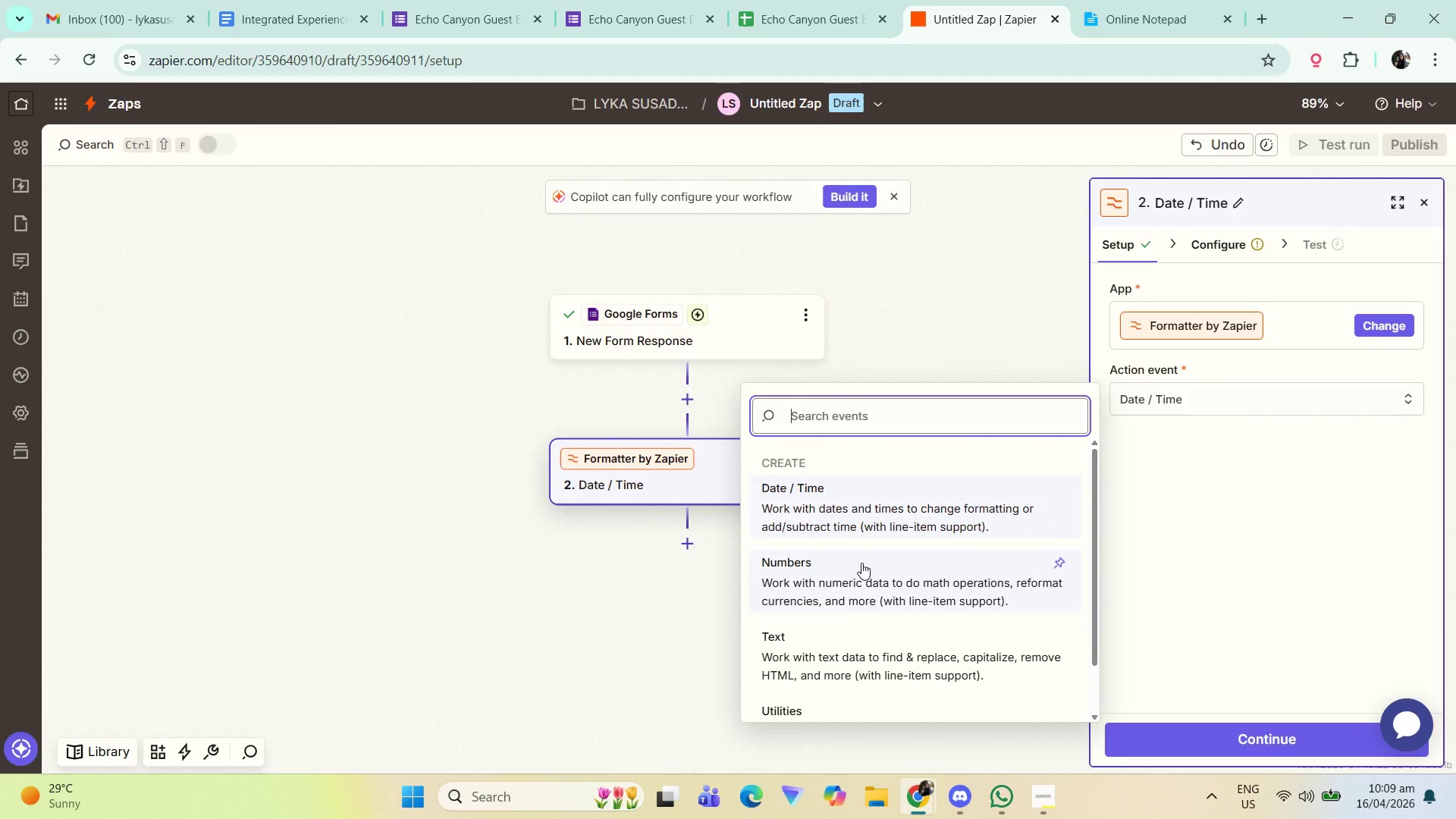 
wait(8.34)
 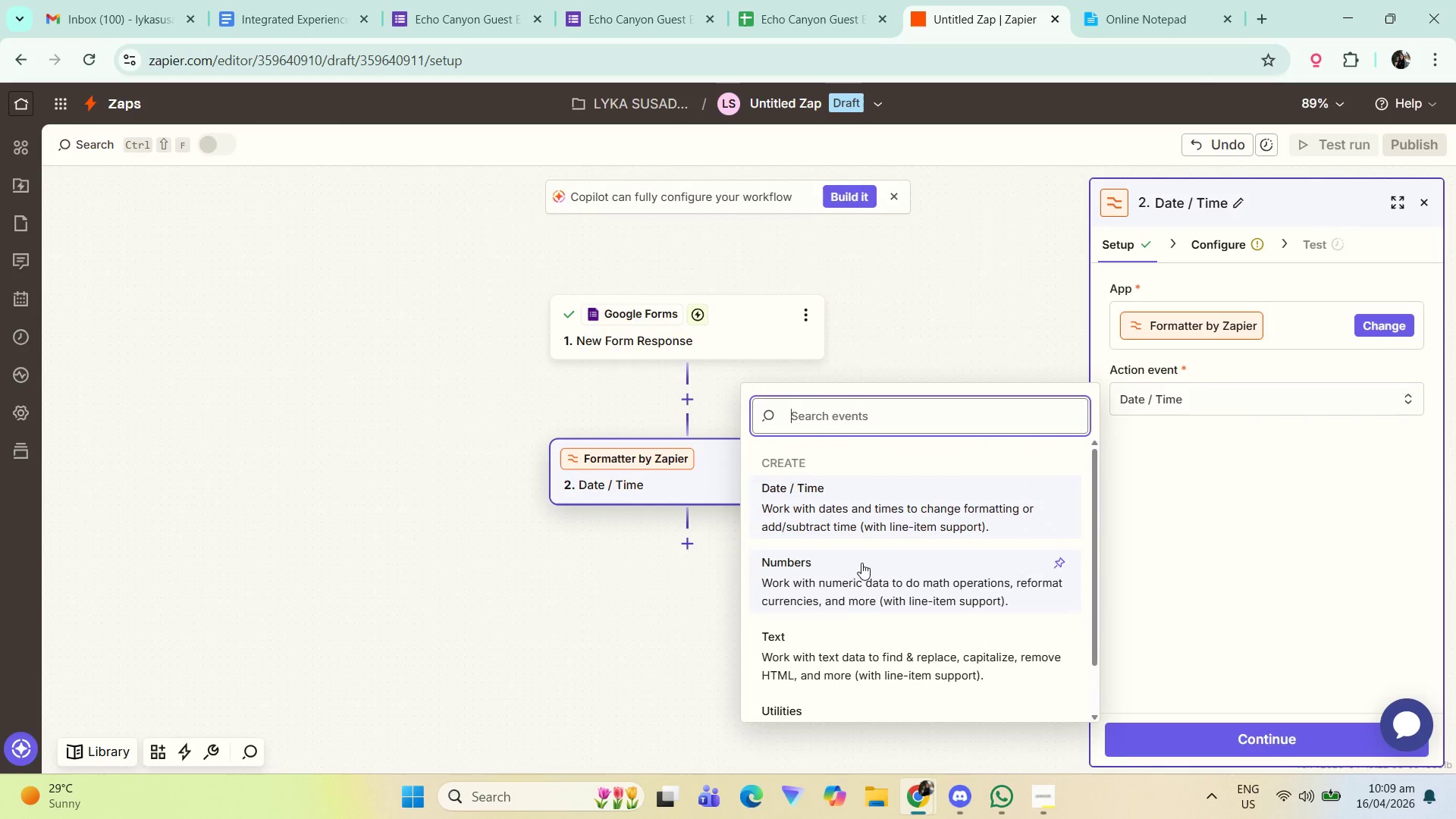 
scroll: coordinate [893, 653], scroll_direction: down, amount: 1.0
 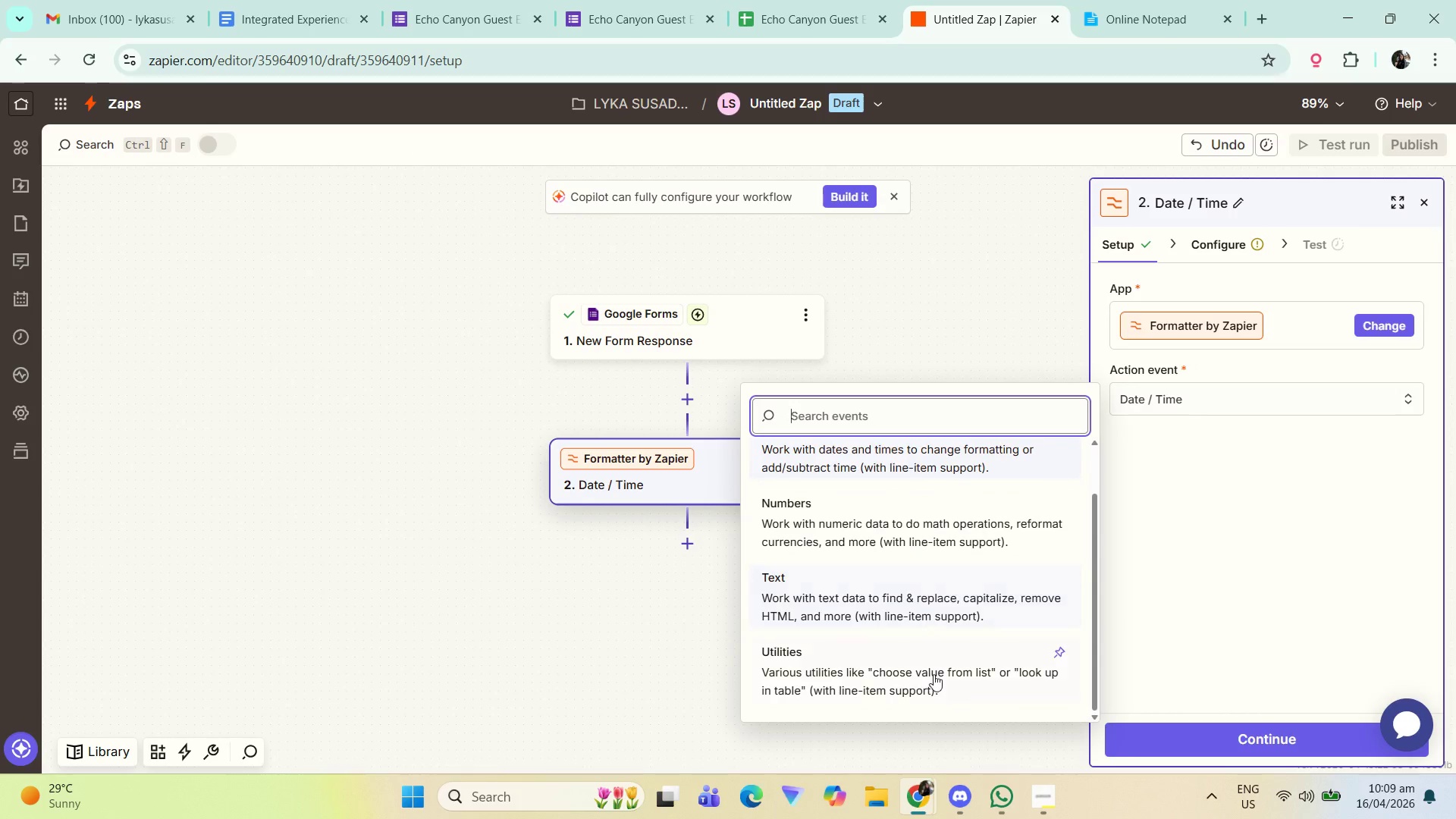 
scroll: coordinate [888, 649], scroll_direction: up, amount: 1.0
 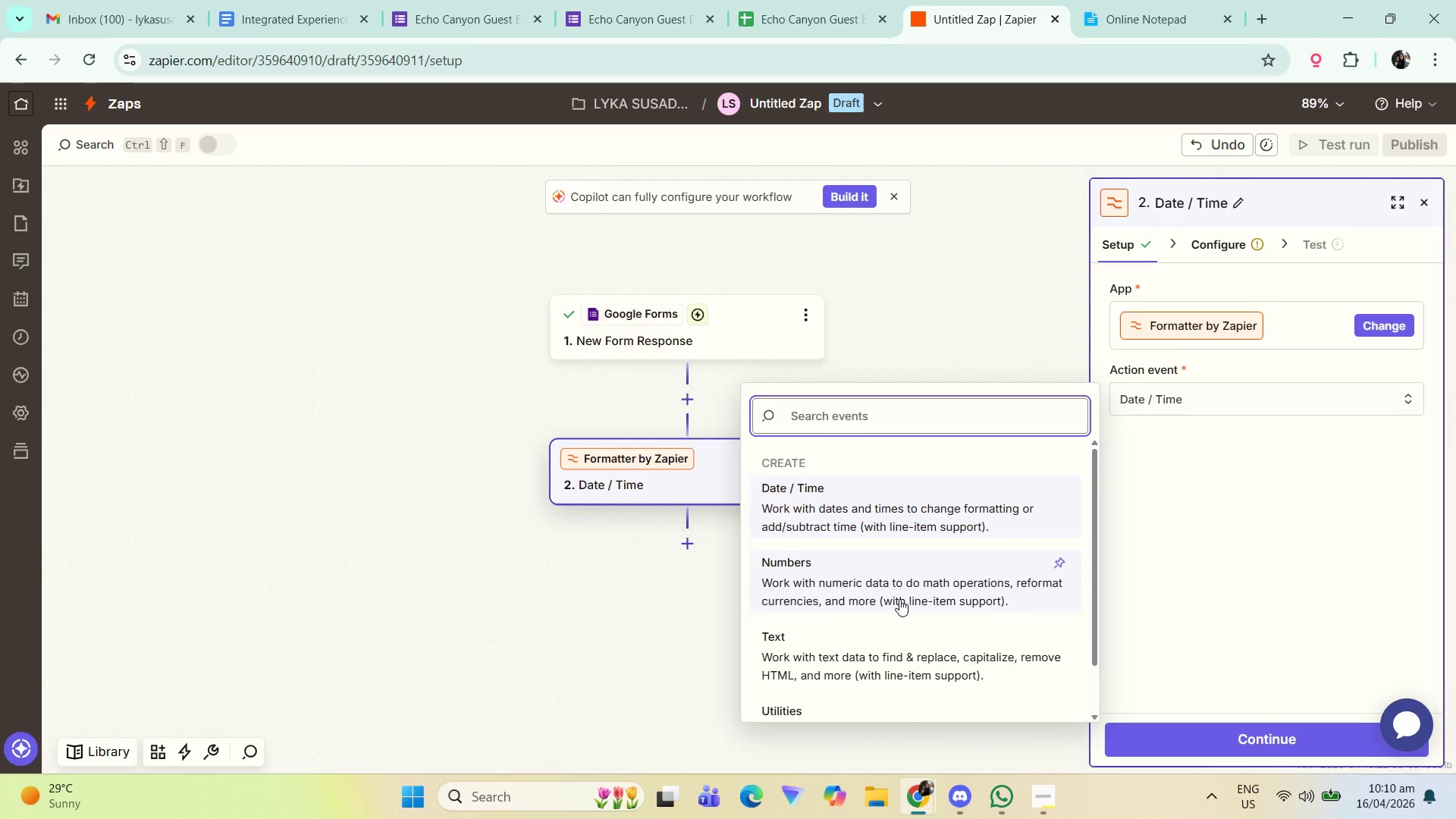 
wait(9.93)
 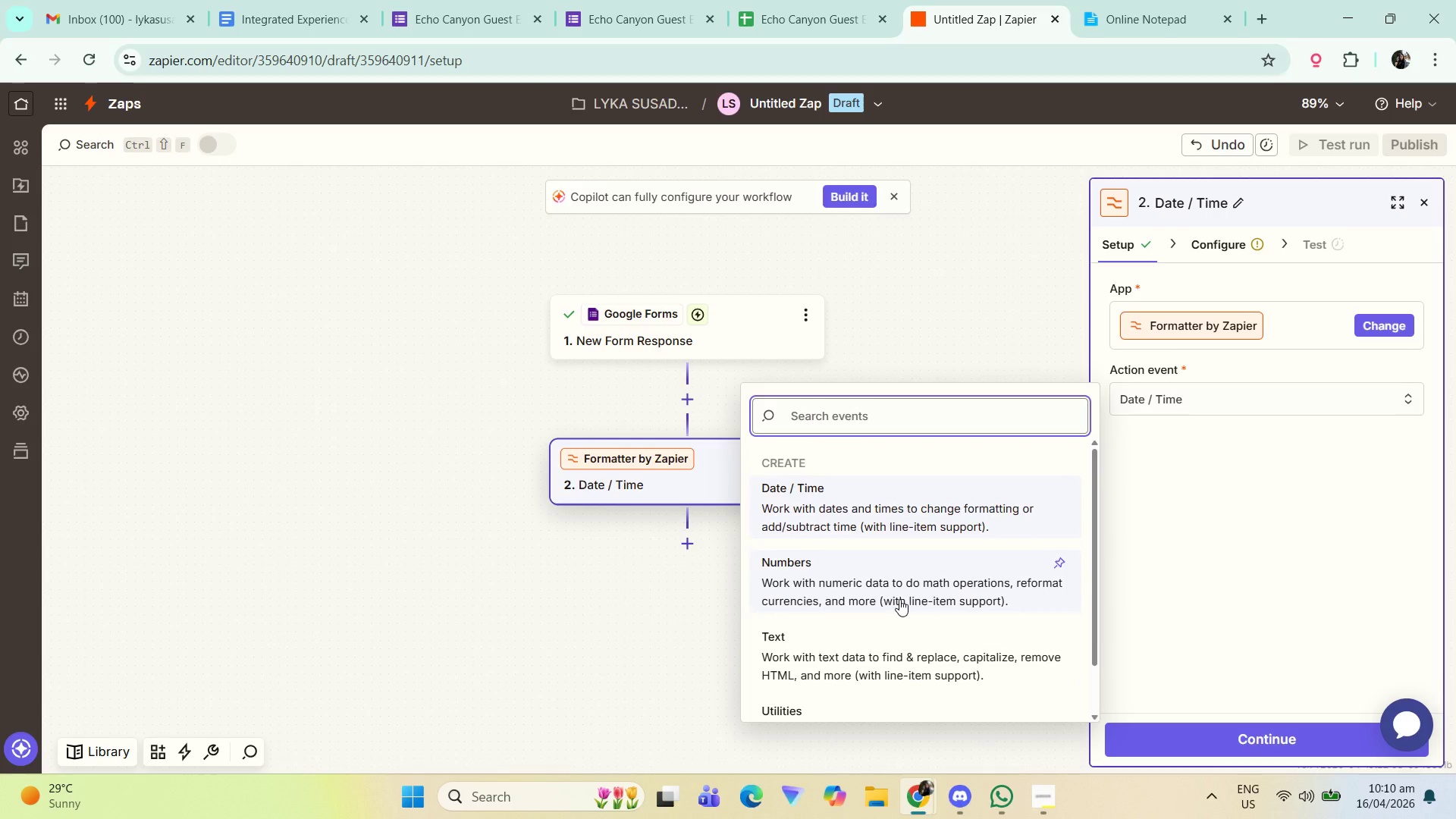 
left_click([855, 664])
 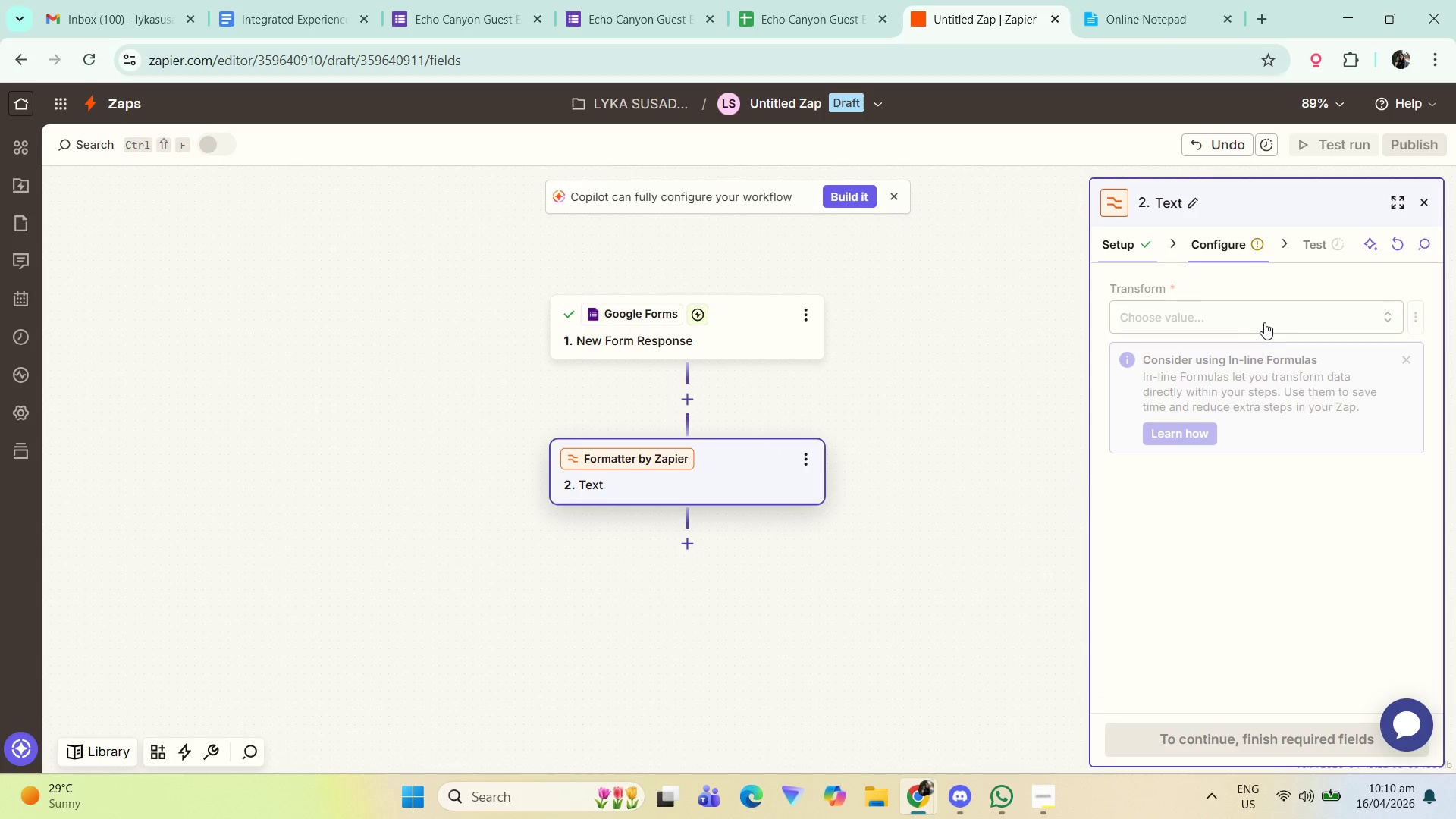 
wait(5.06)
 